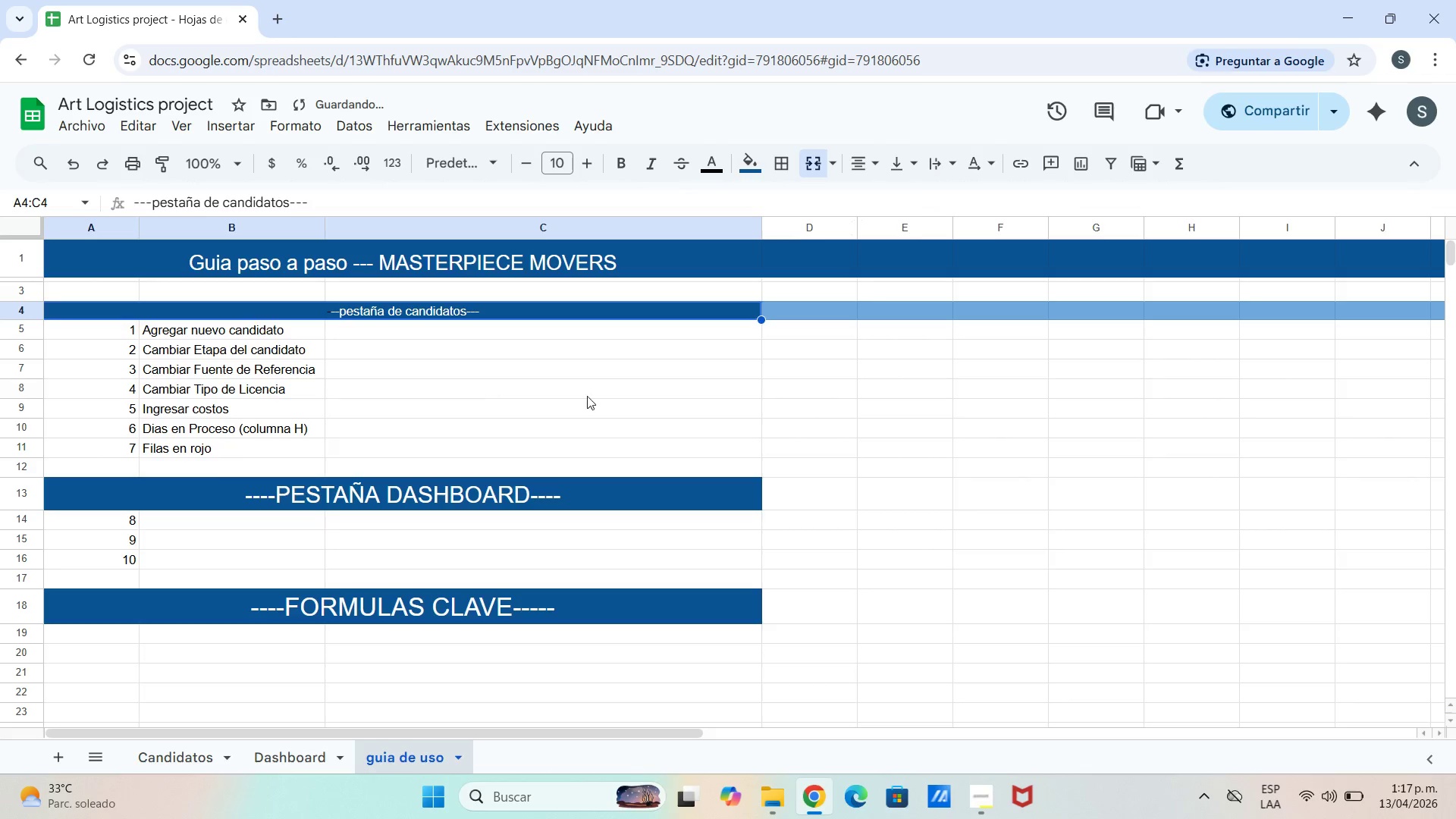 
left_click_drag(start_coordinate=[650, 396], to_coordinate=[669, 396])
 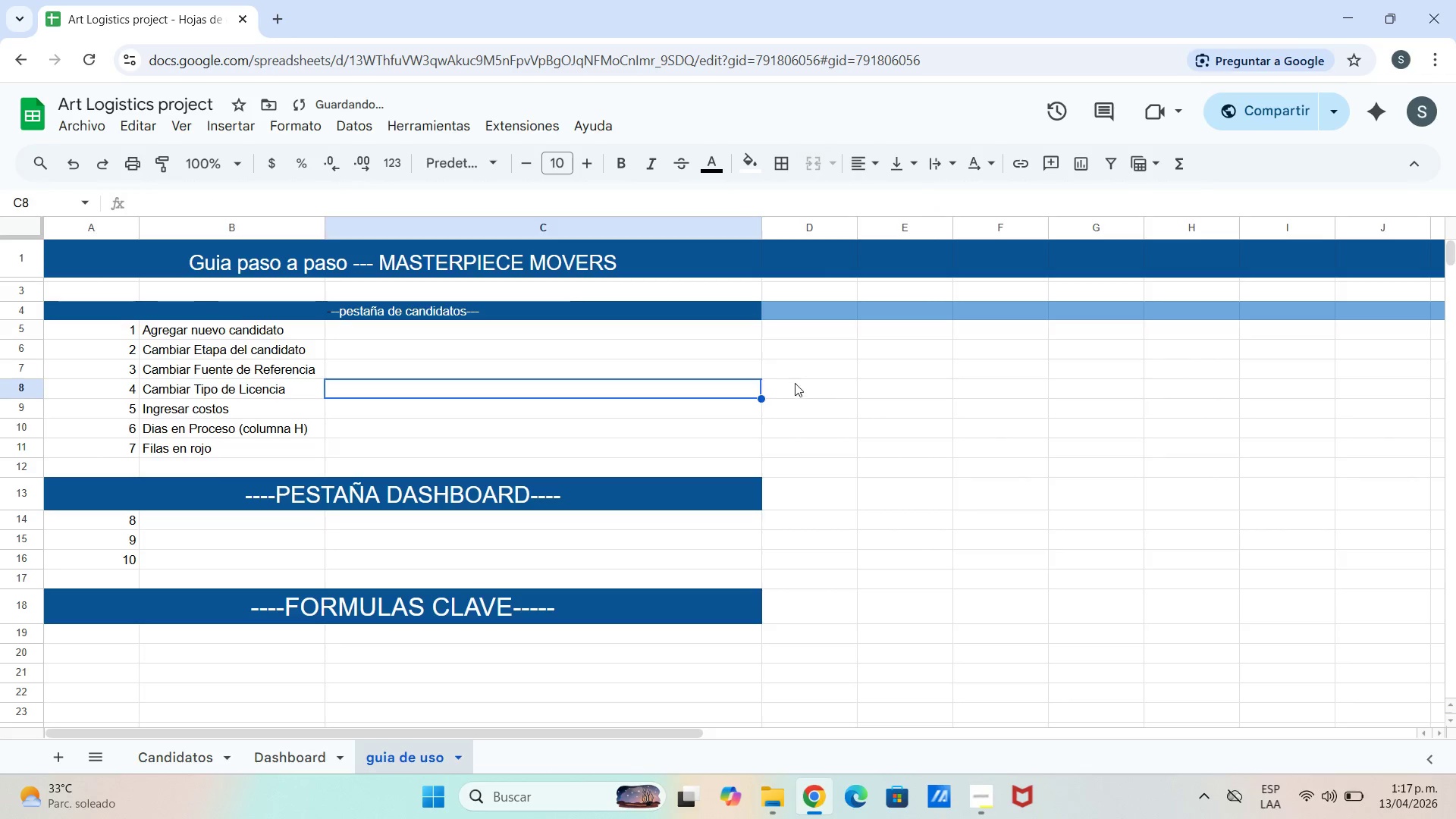 
left_click_drag(start_coordinate=[795, 369], to_coordinate=[796, 363])
 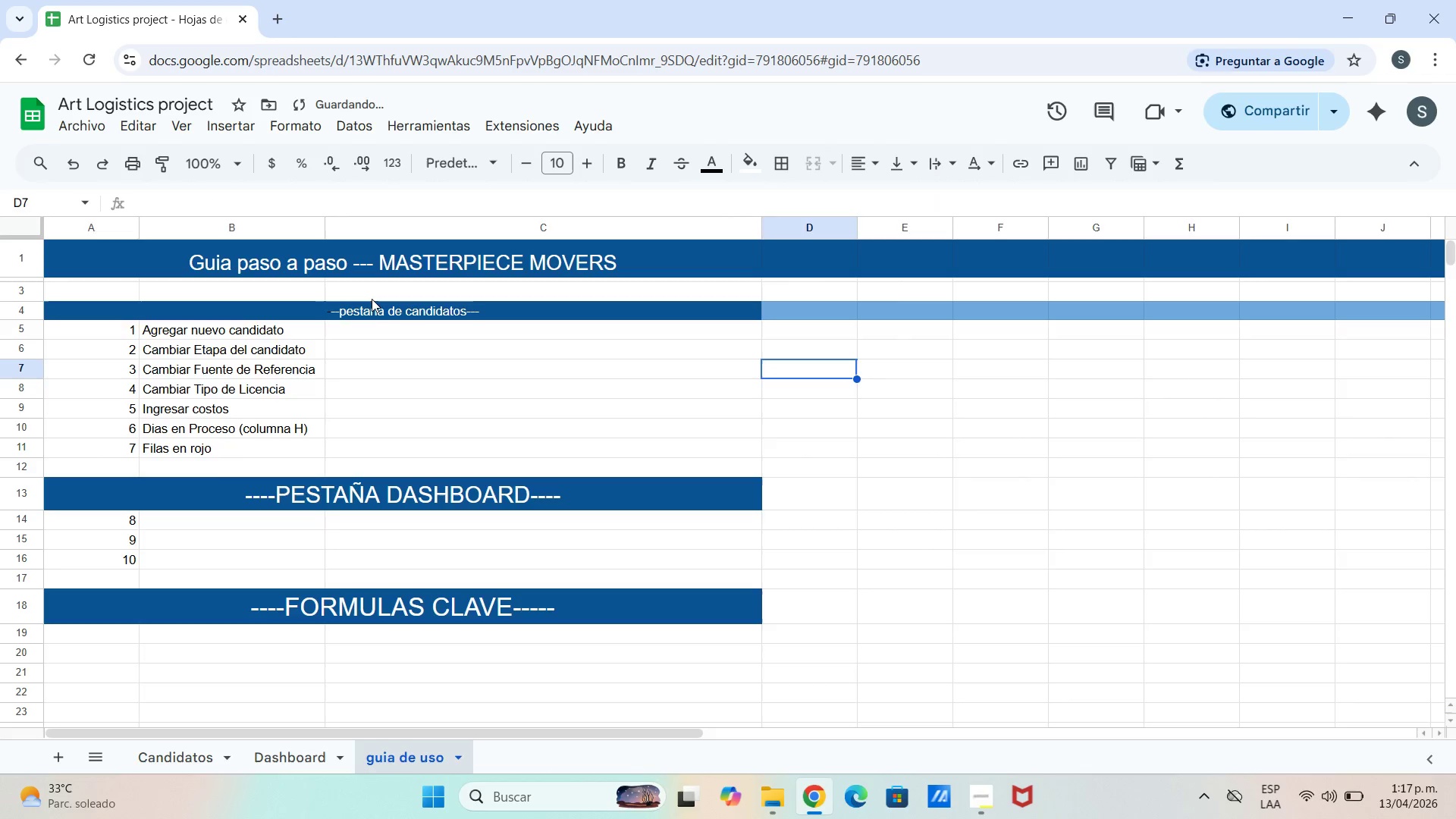 
left_click_drag(start_coordinate=[378, 302], to_coordinate=[393, 308])
 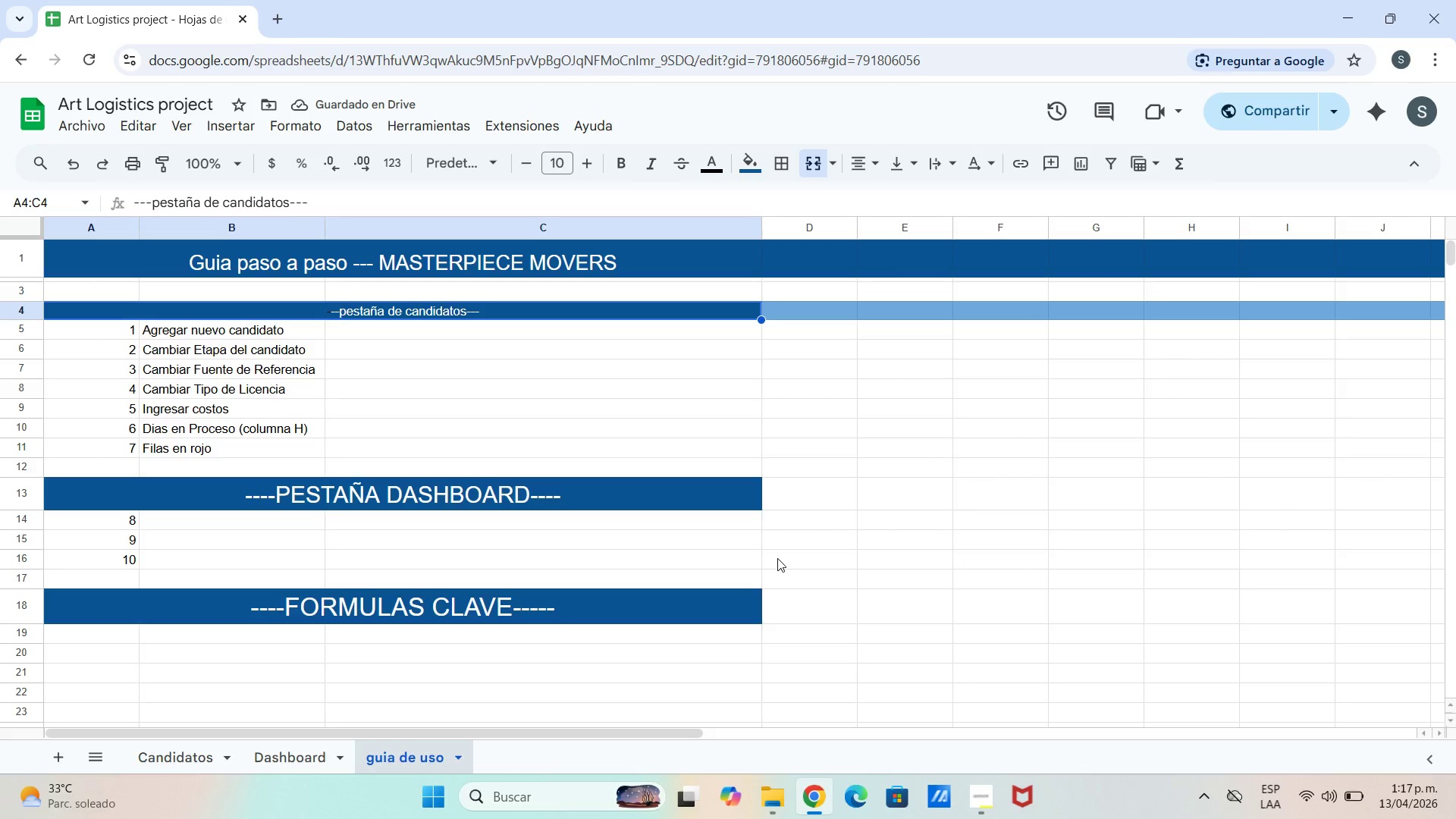 
left_click_drag(start_coordinate=[642, 372], to_coordinate=[599, 375])
 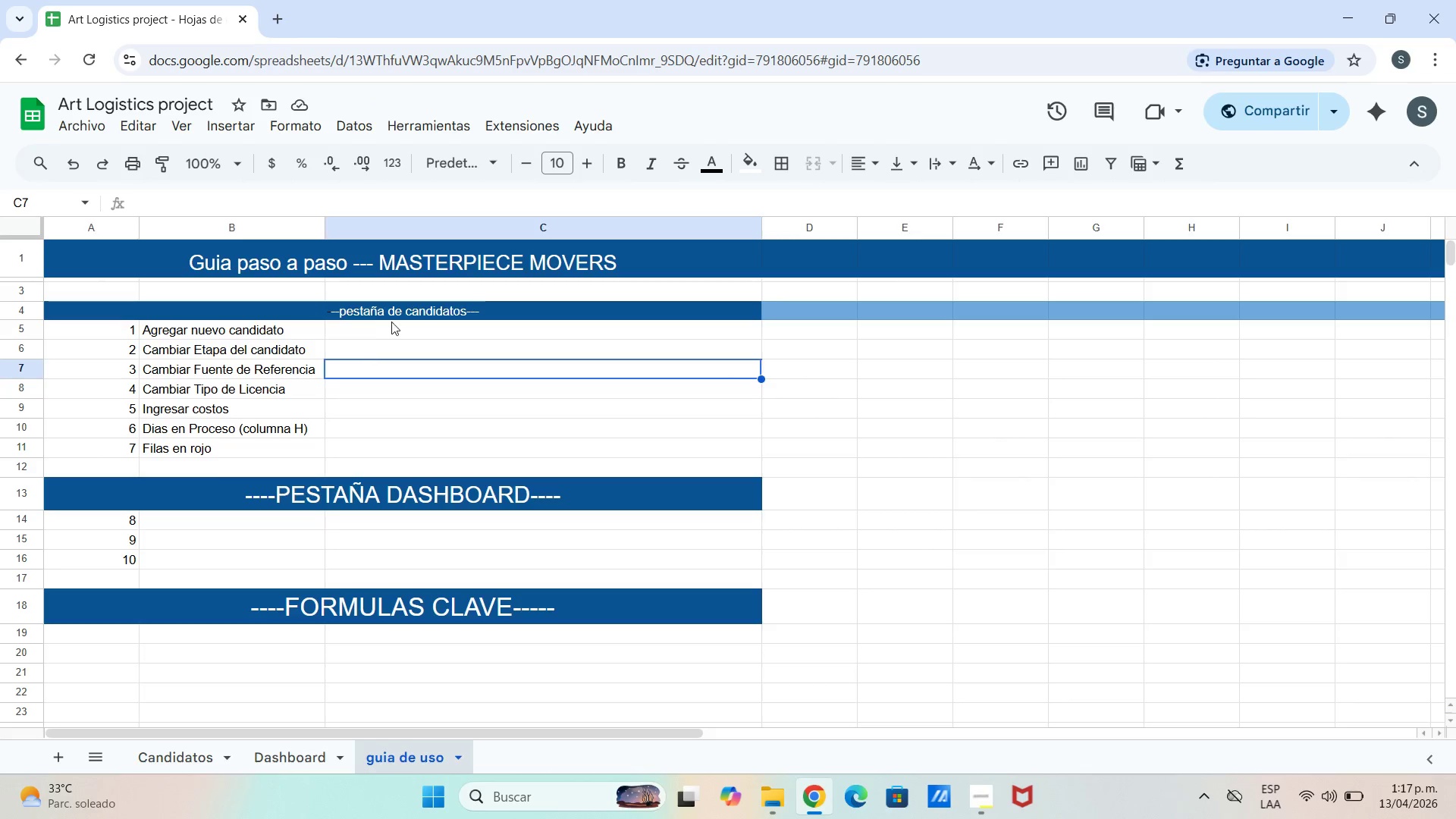 
double_click([392, 321])
 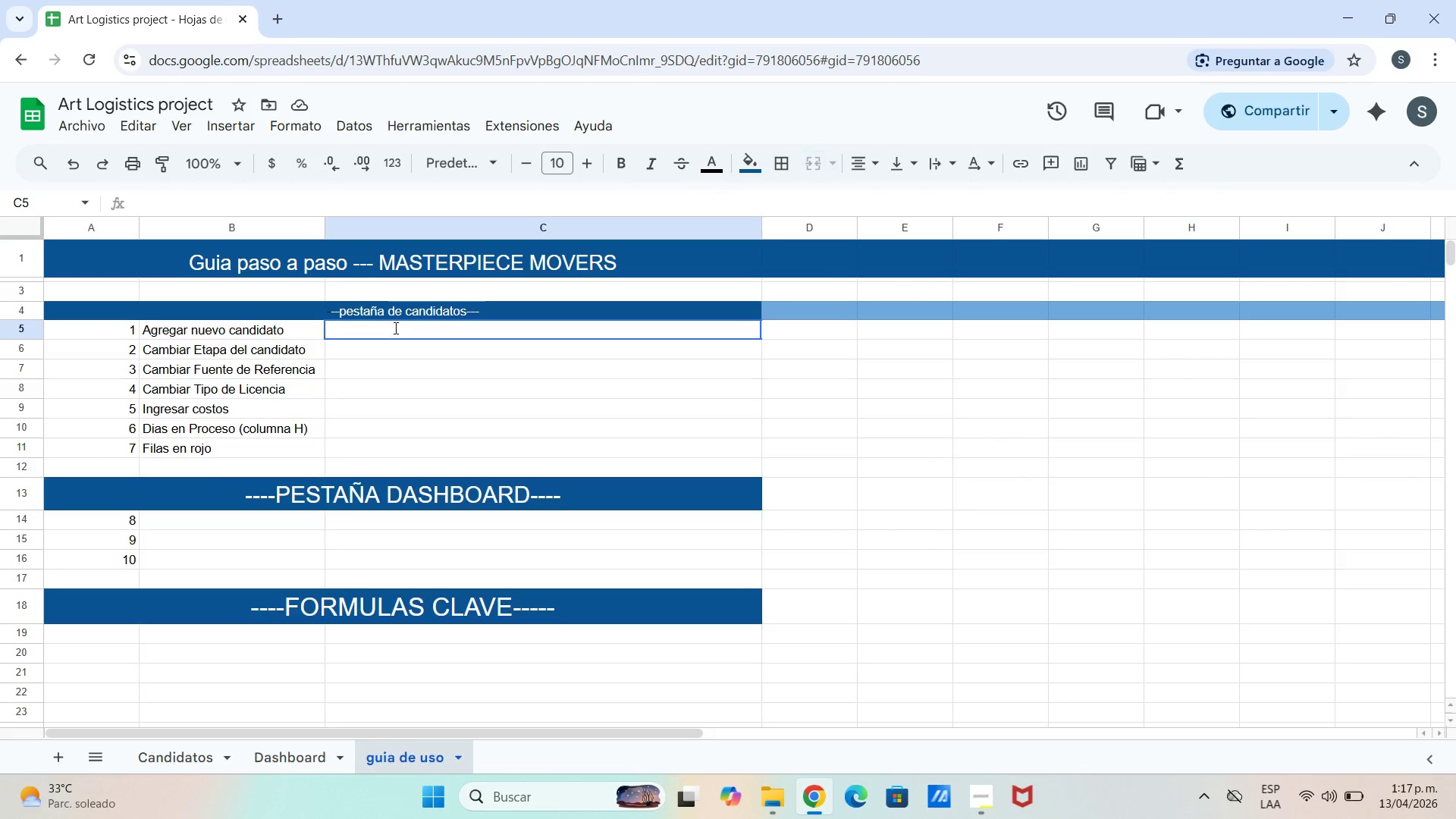 
triple_click([394, 328])
 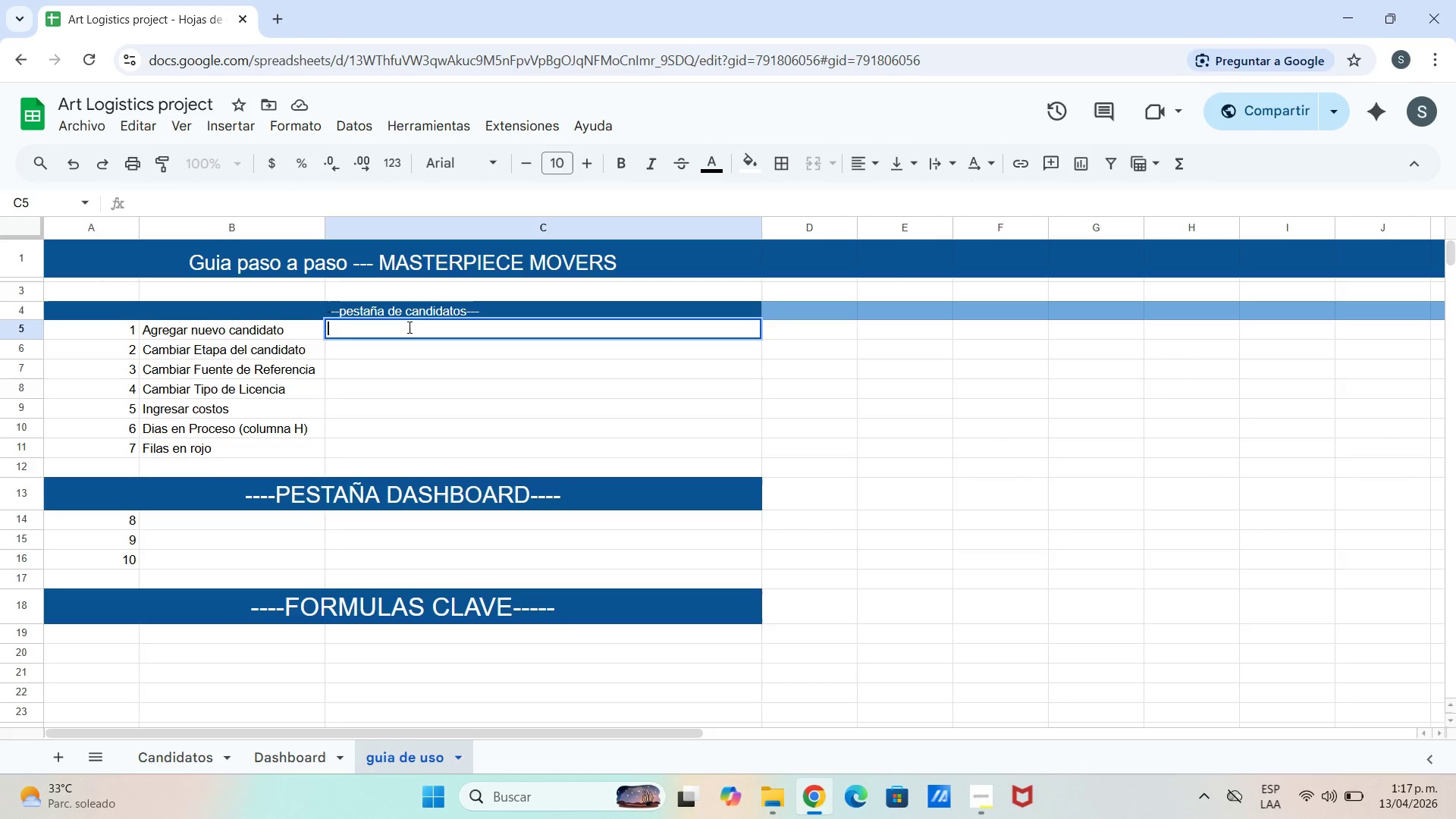 
type(Ve a la pesta`a #candiatos3)
key(Backspace)
key(Backspace)
key(Backspace)
key(Backspace)
key(Backspace)
key(Backspace)
key(Backspace)
key(Backspace)
key(Backspace)
key(Backspace)
key(Backspace)
 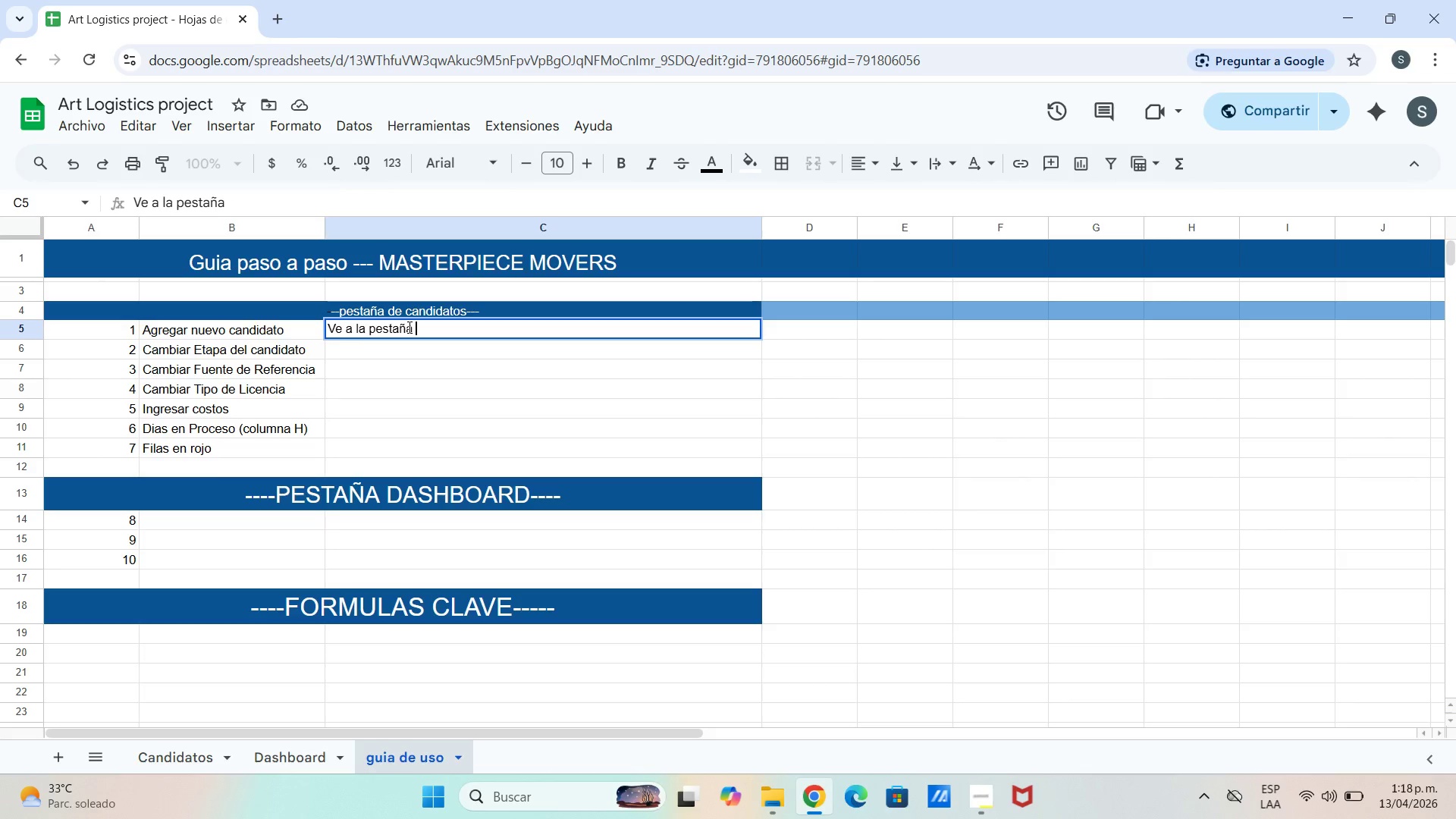 
key(Alt+3)
 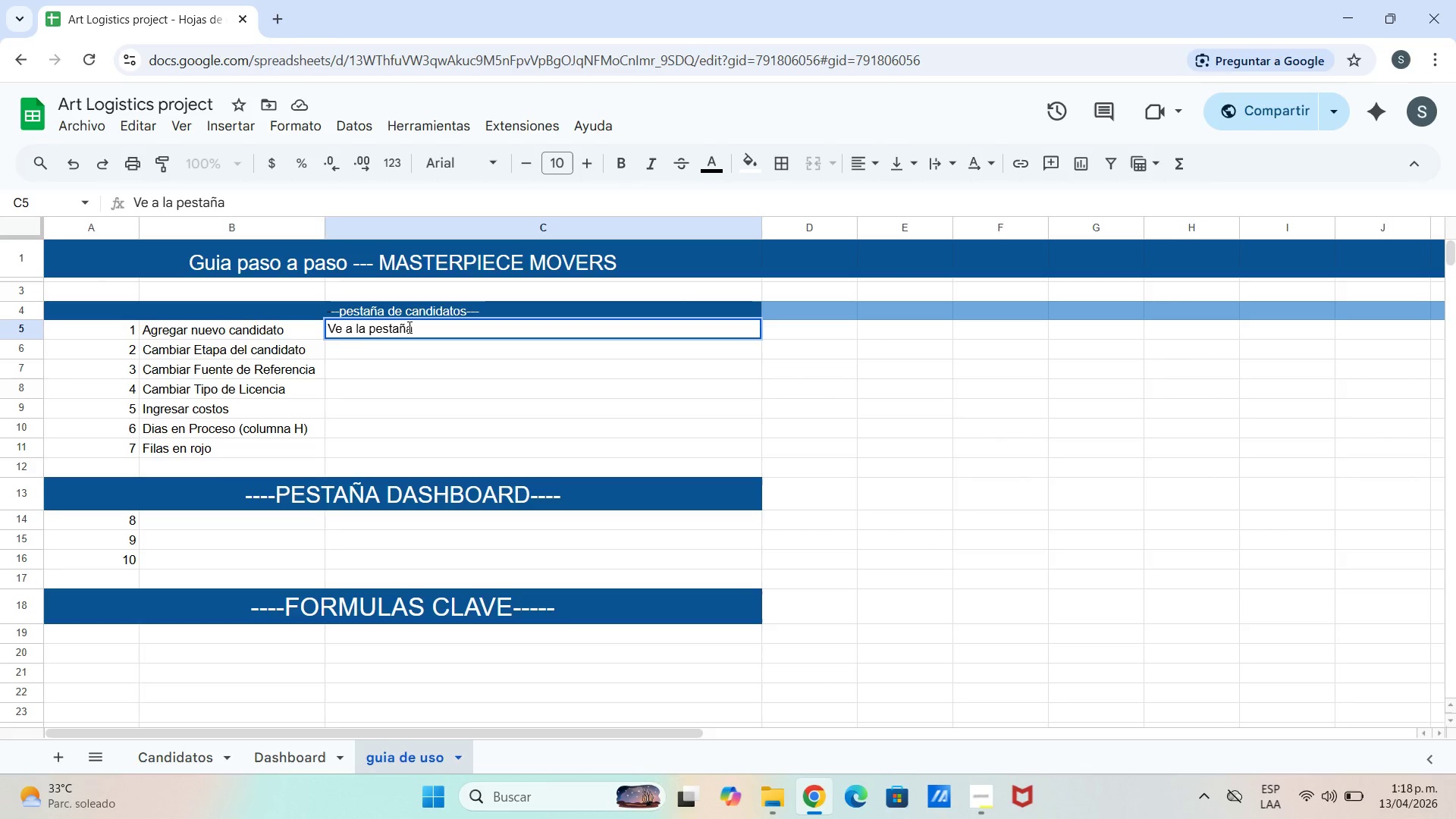 
key(Alt+AltLeft)
 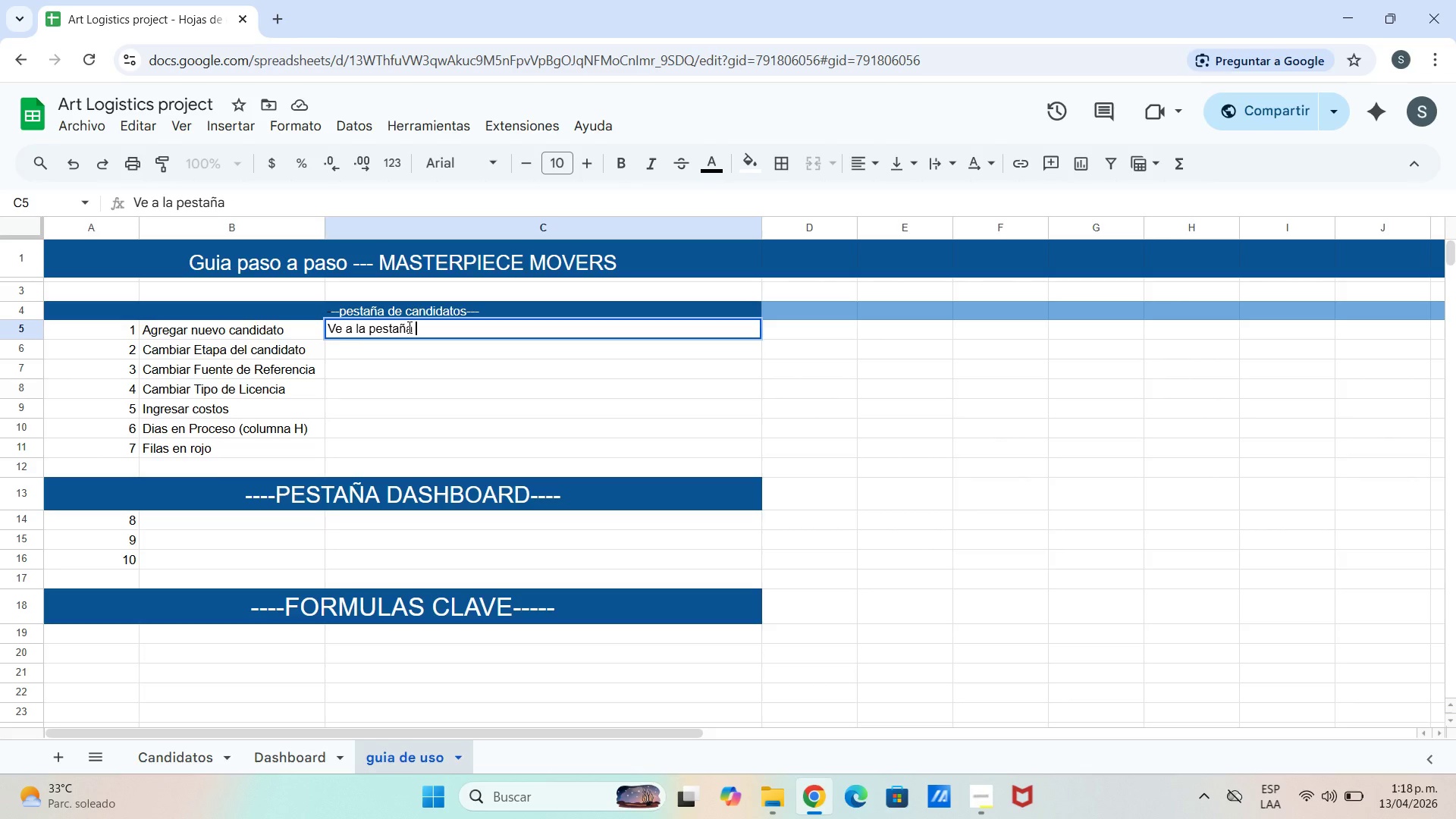 
key(Alt+3)
 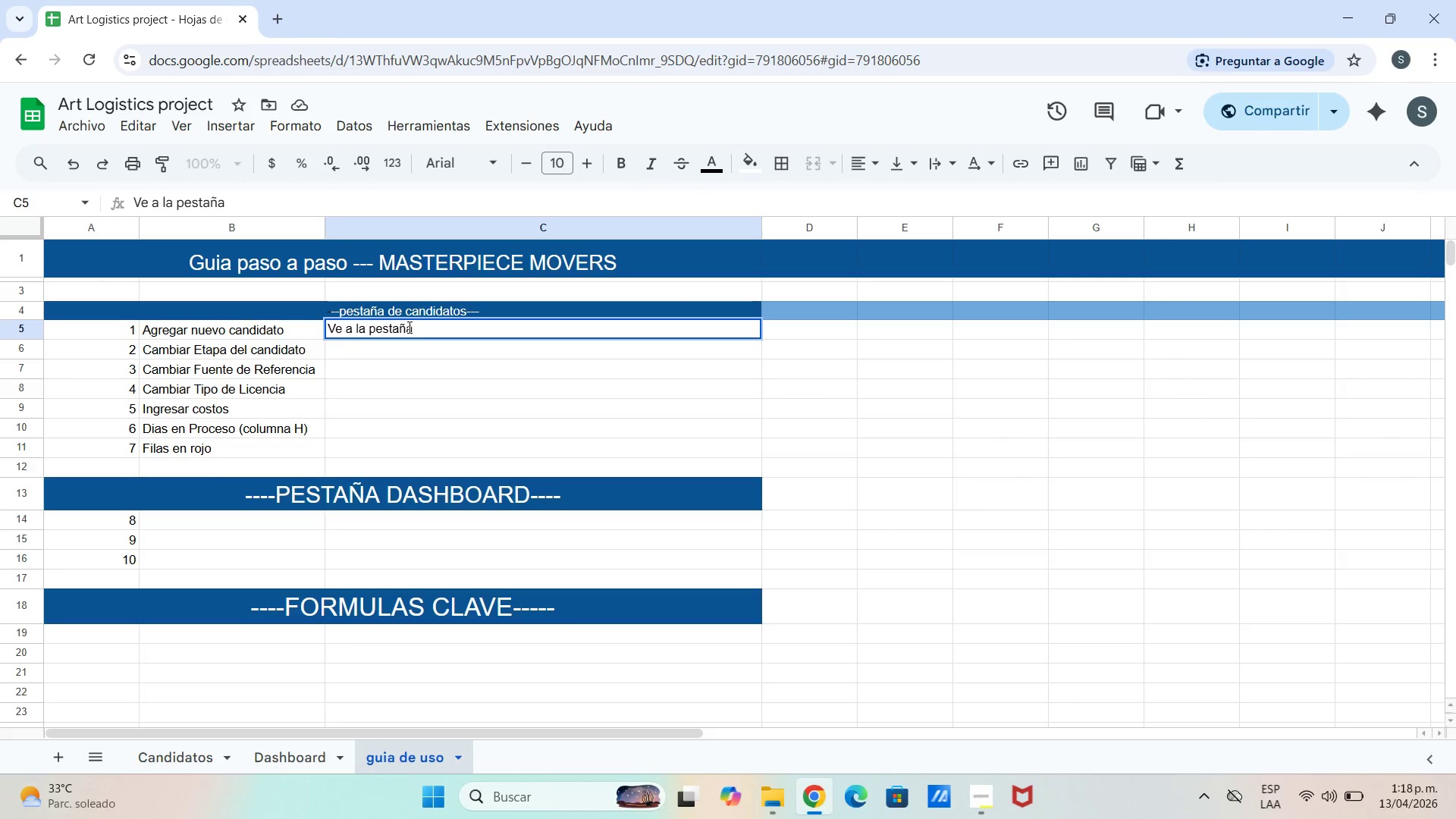 
key(Alt+Control+3)
 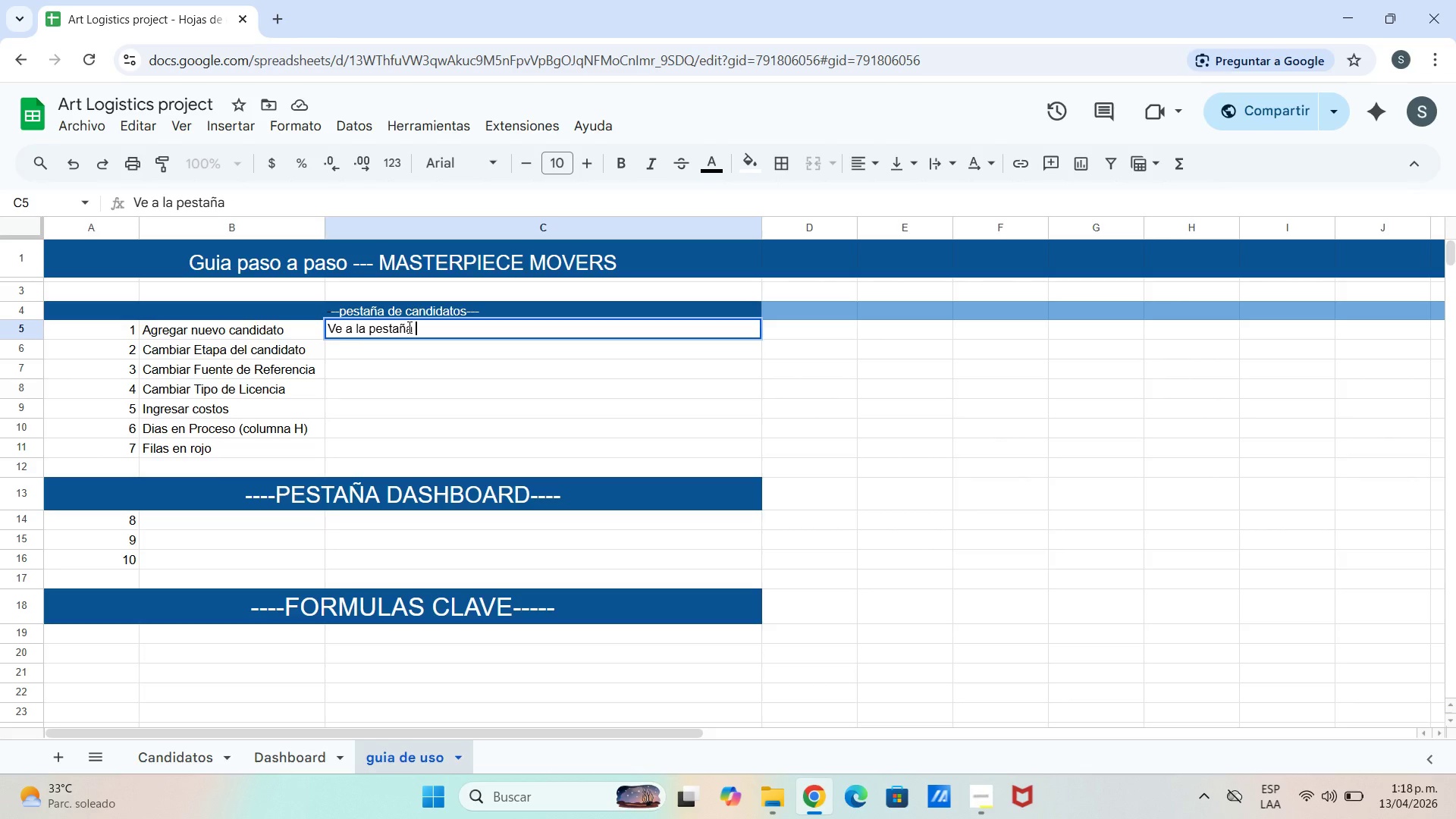 
key(Control+3)
 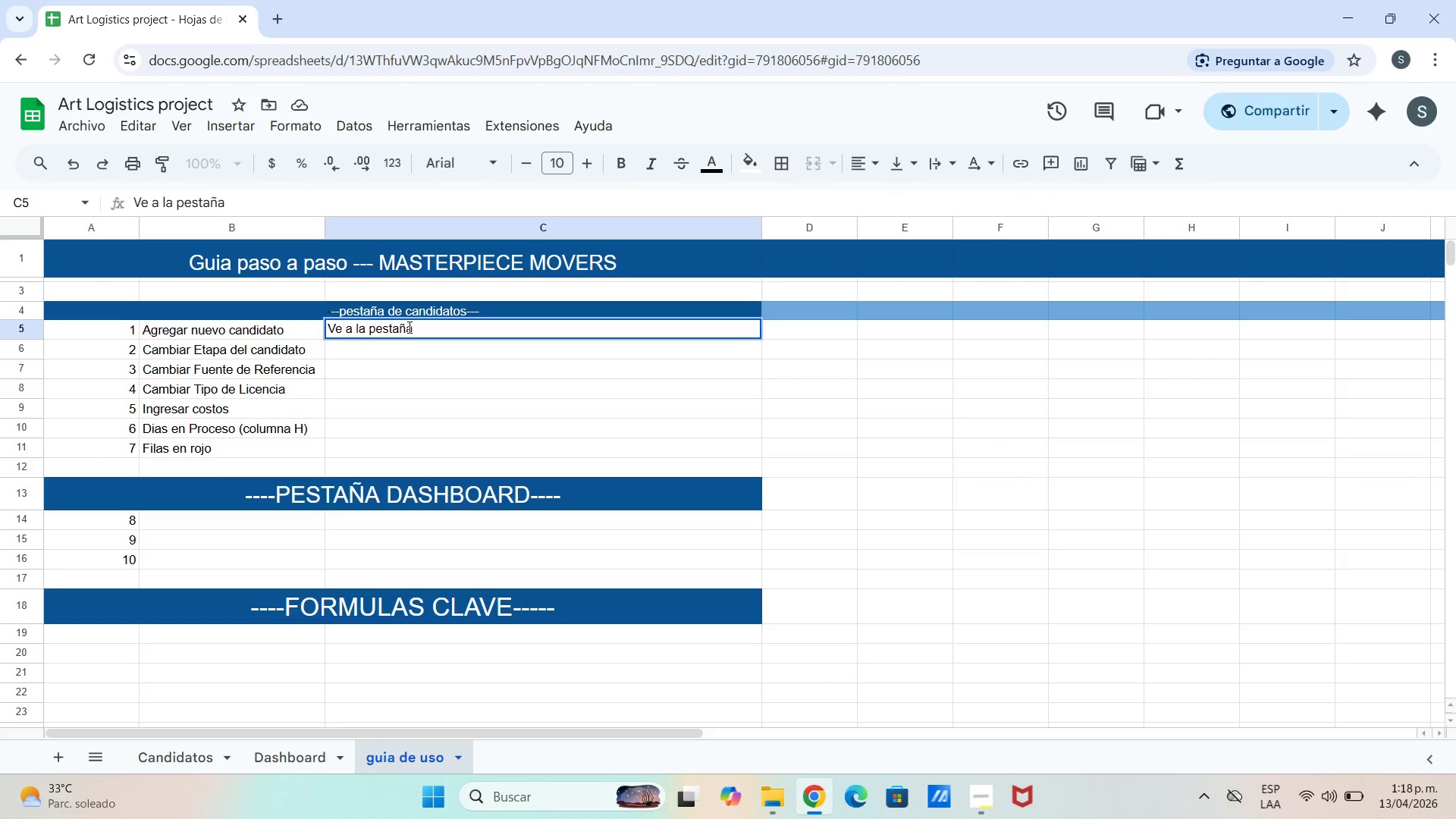 
key(Control+3)
 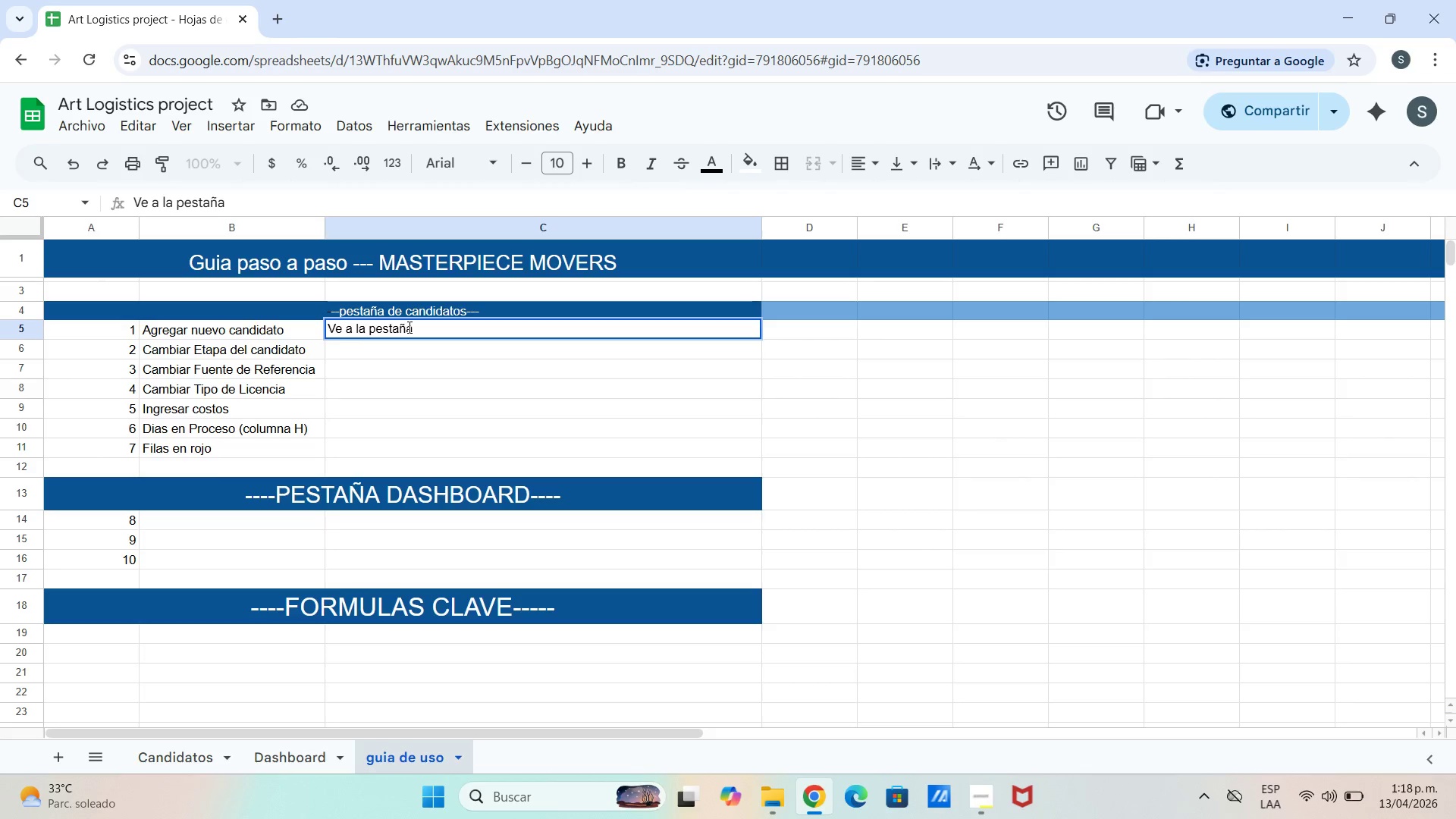 
key(Control+3)
 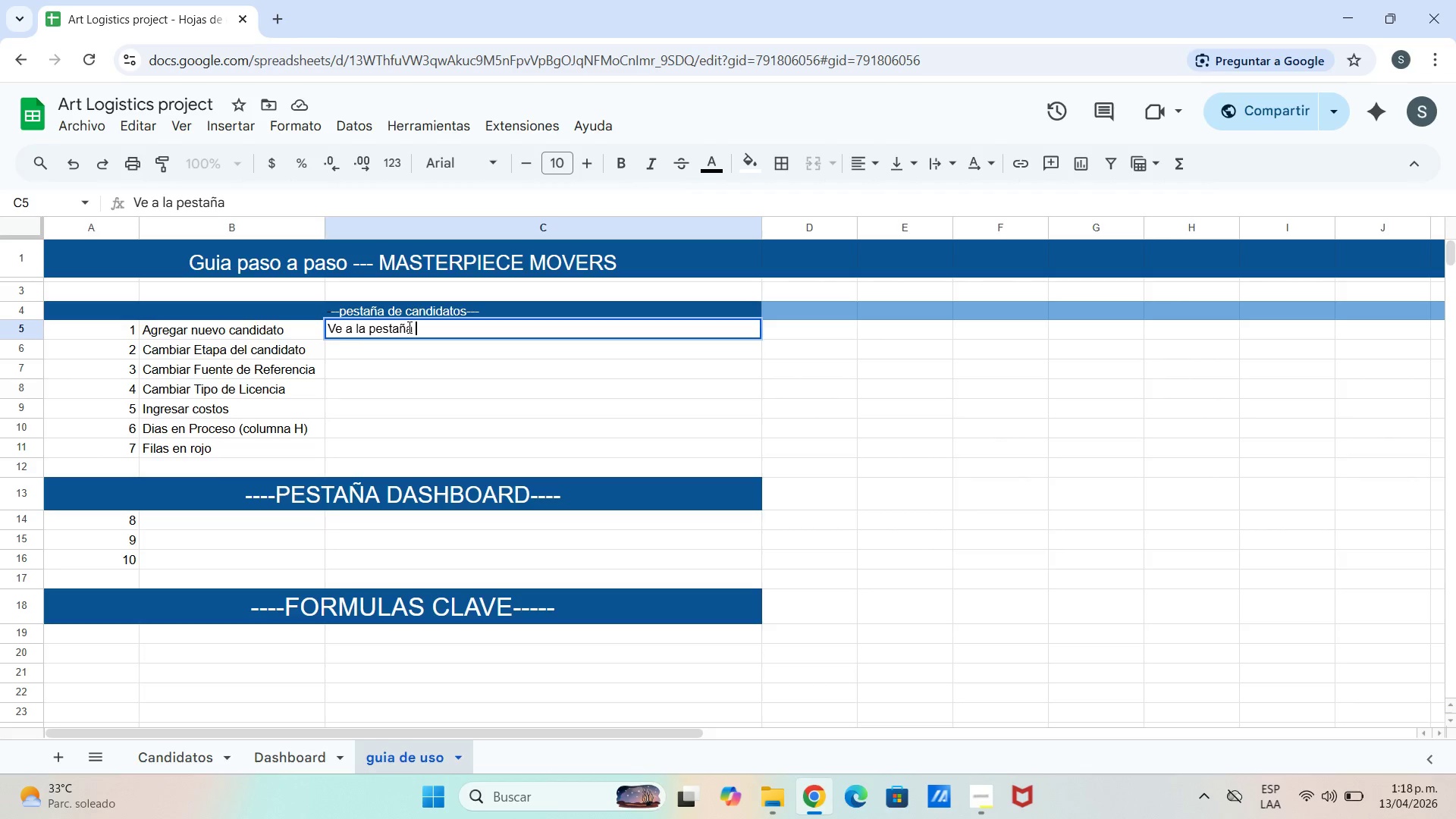 
key(Control+3)
 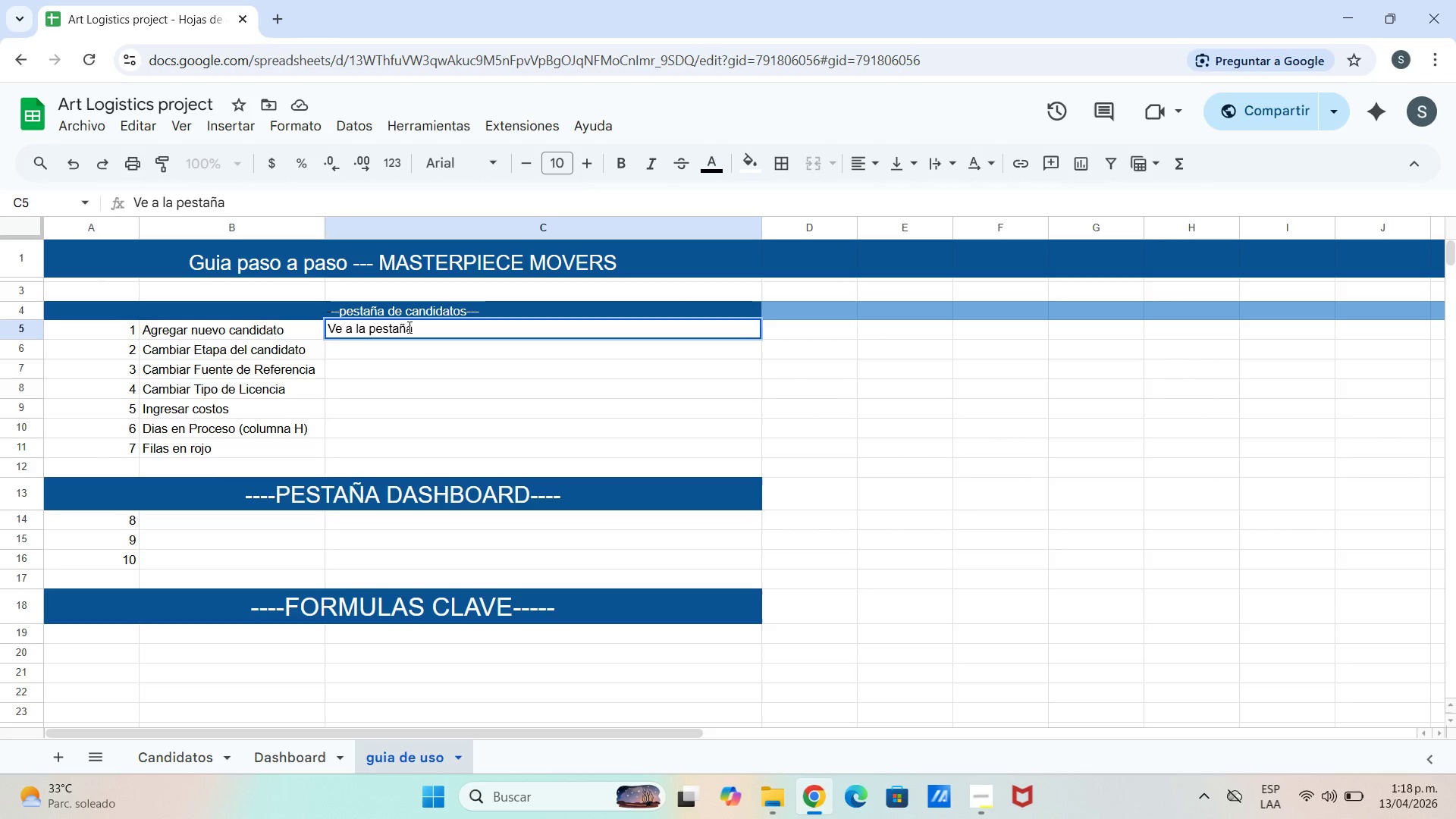 
wait(6.14)
 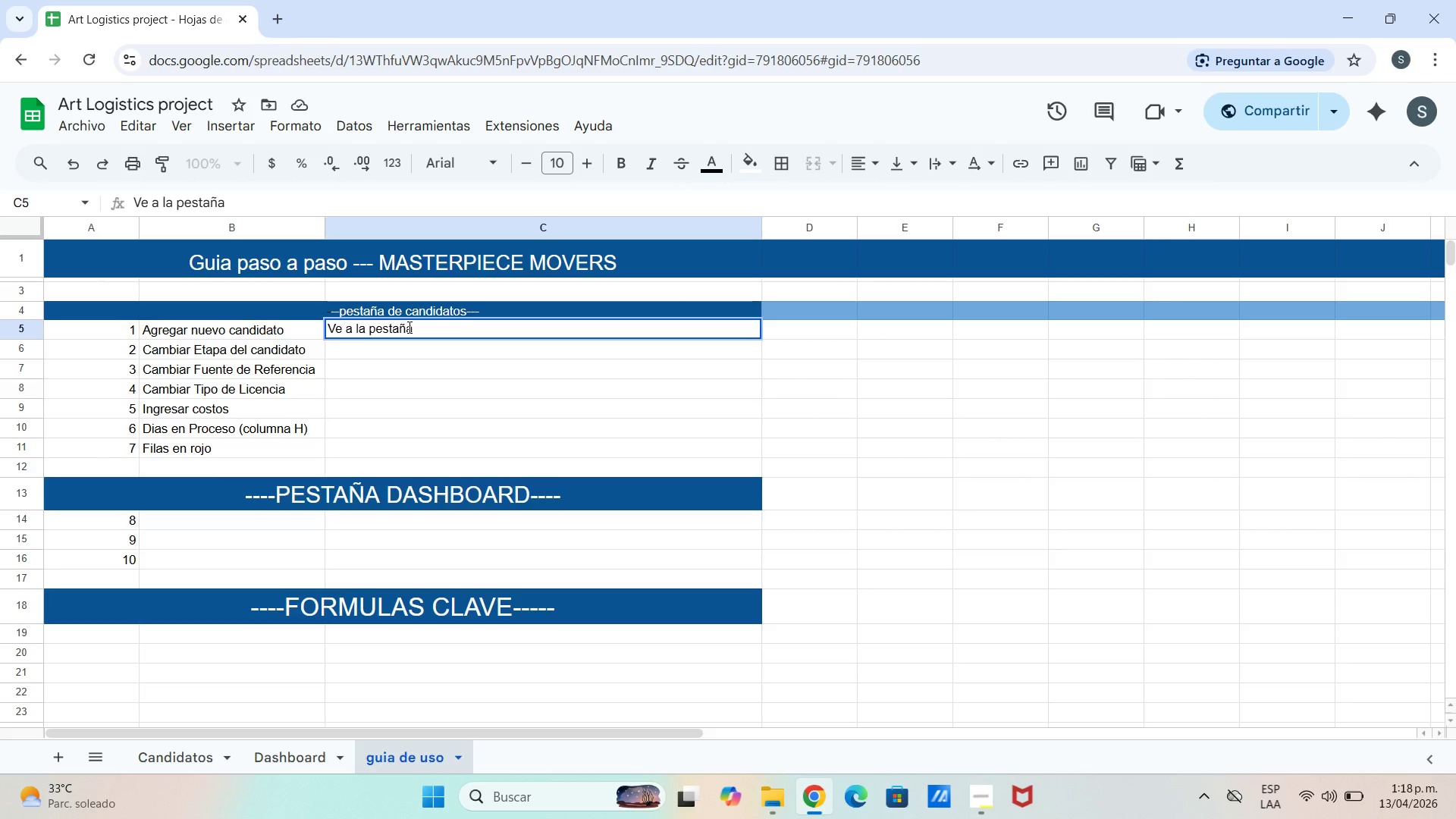 
type(;;)
key(Backspace)
type(candiad)
key(Backspace)
key(Backspace)
type(datos;;)
key(Backspace)
type( )
key(Backspace)
type(. Haz click en la celda A23)
 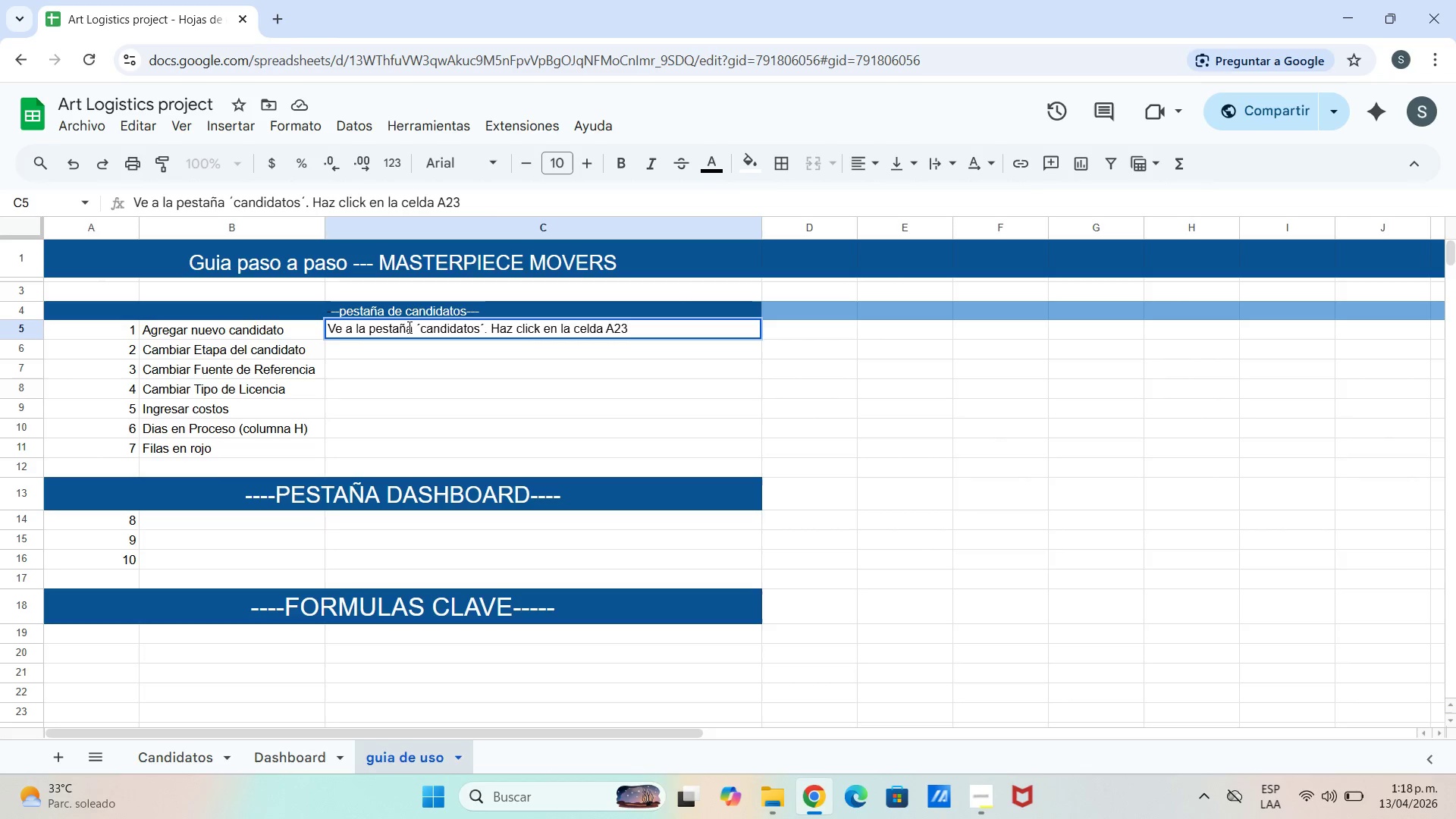 
type(*O las)
key(Backspace)
type( siguiente )
 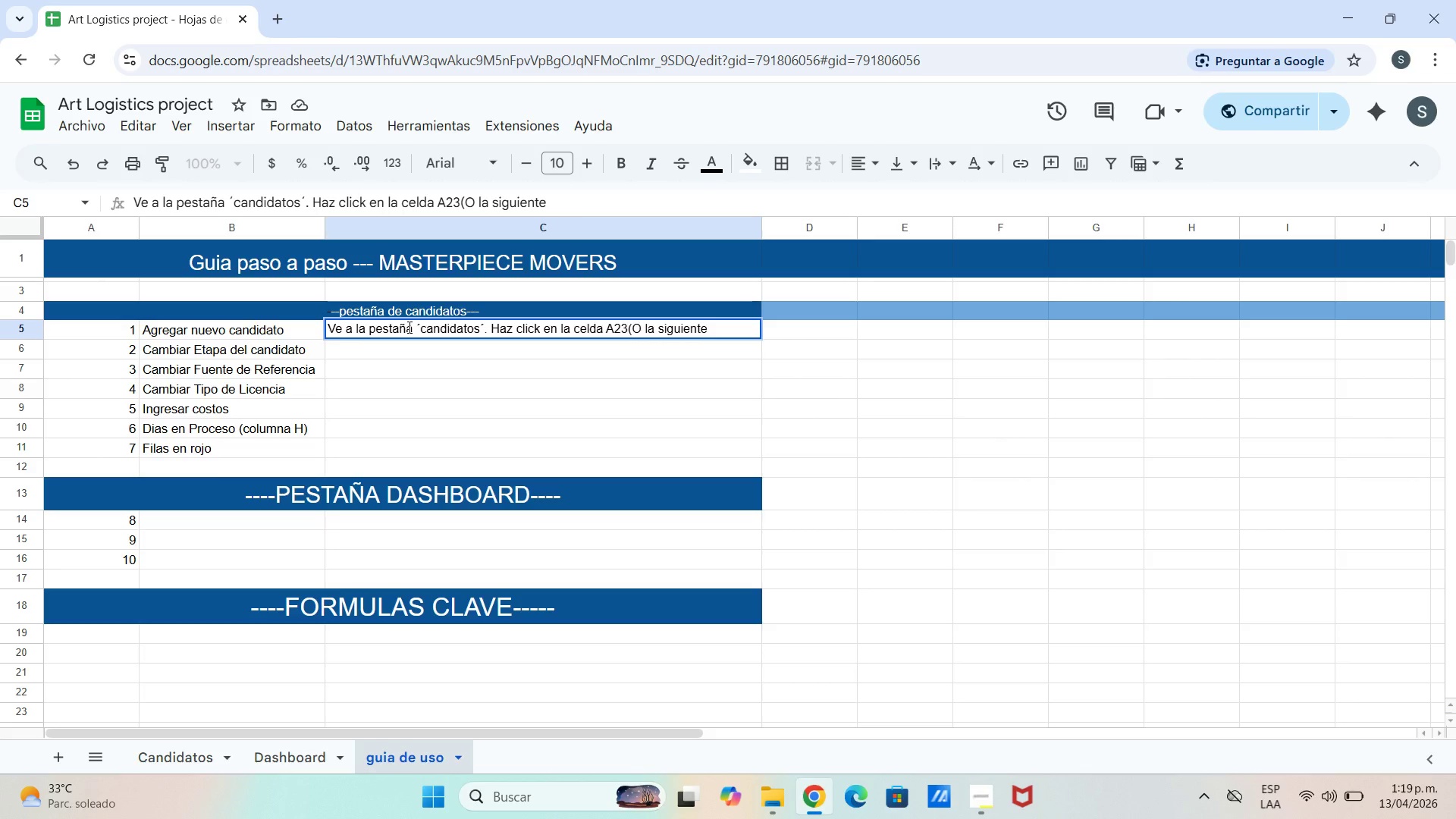 
type(fila vacia(. ingresa el numero de ID )
 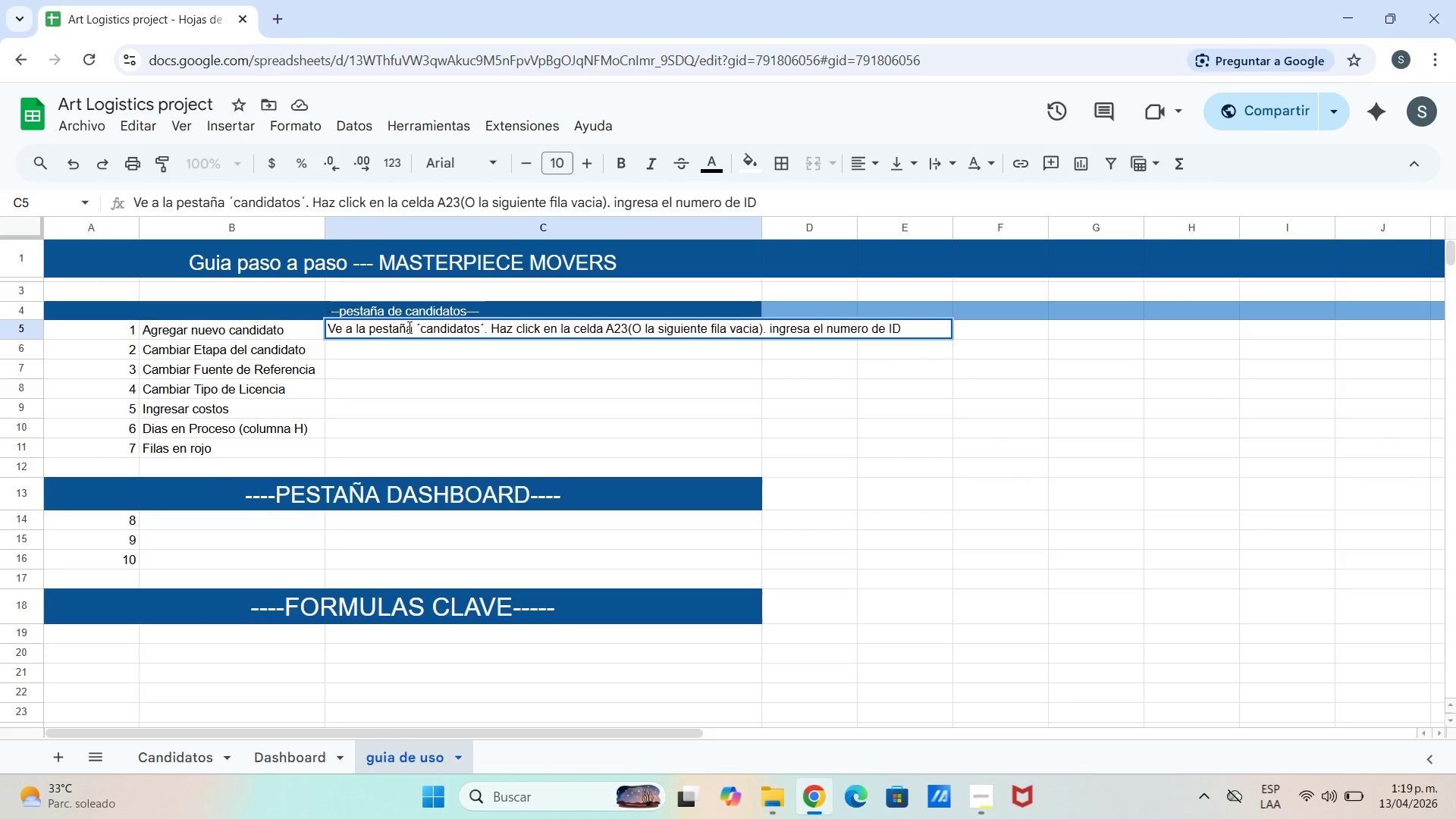 
key(Shift+Enter)
 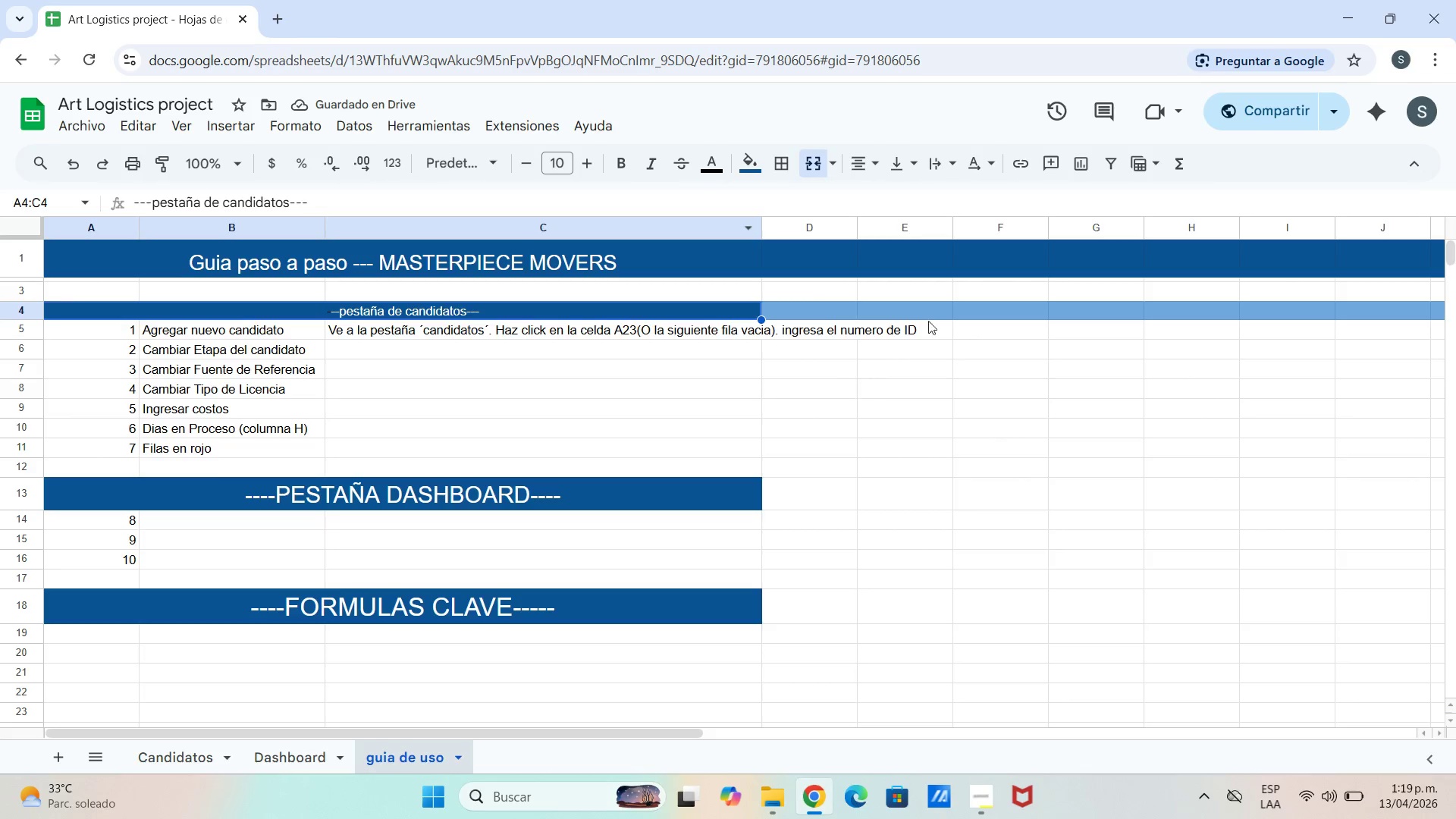 
double_click([930, 327])
 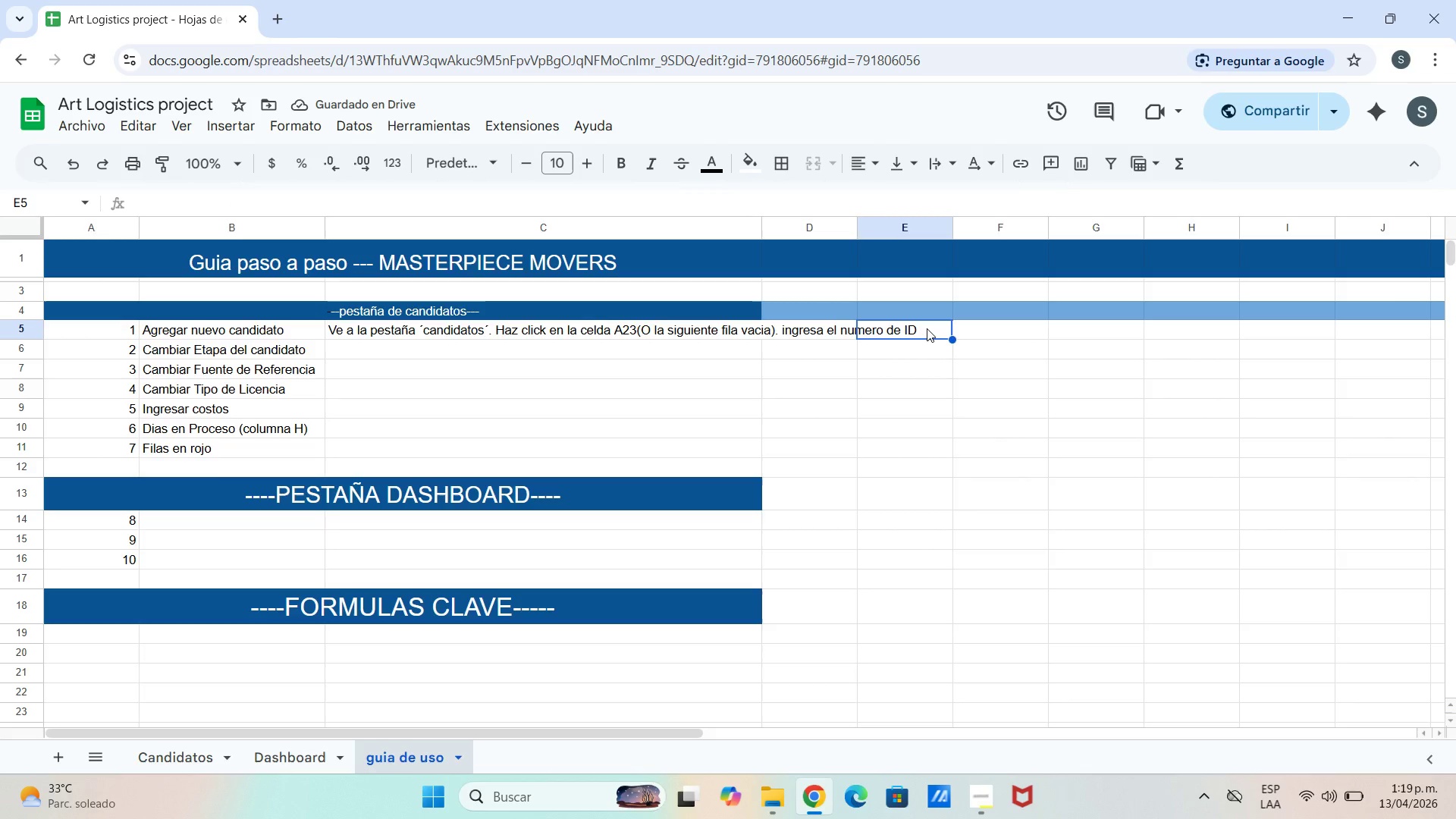 
triple_click([927, 328])
 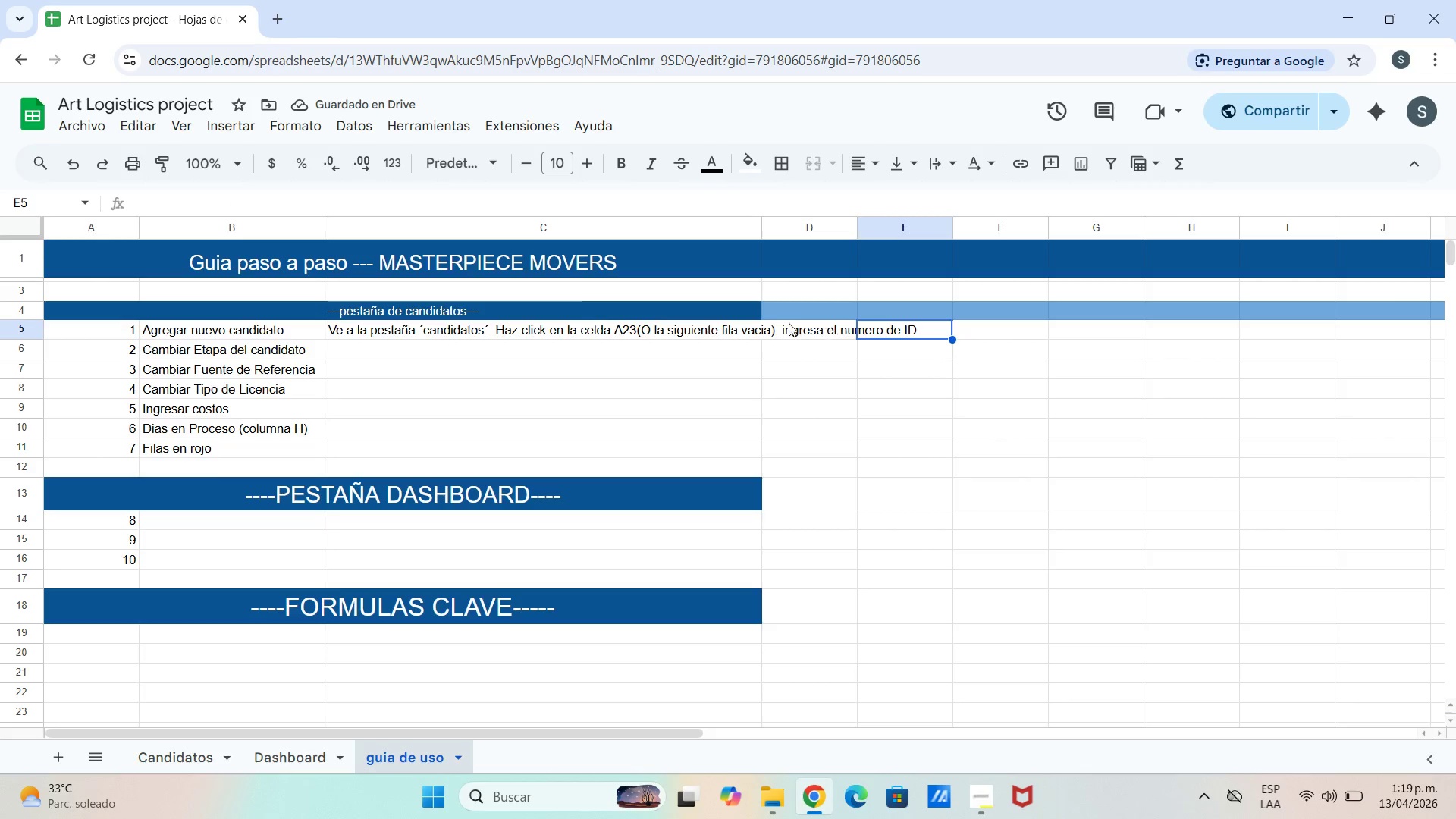 
left_click([723, 324])
 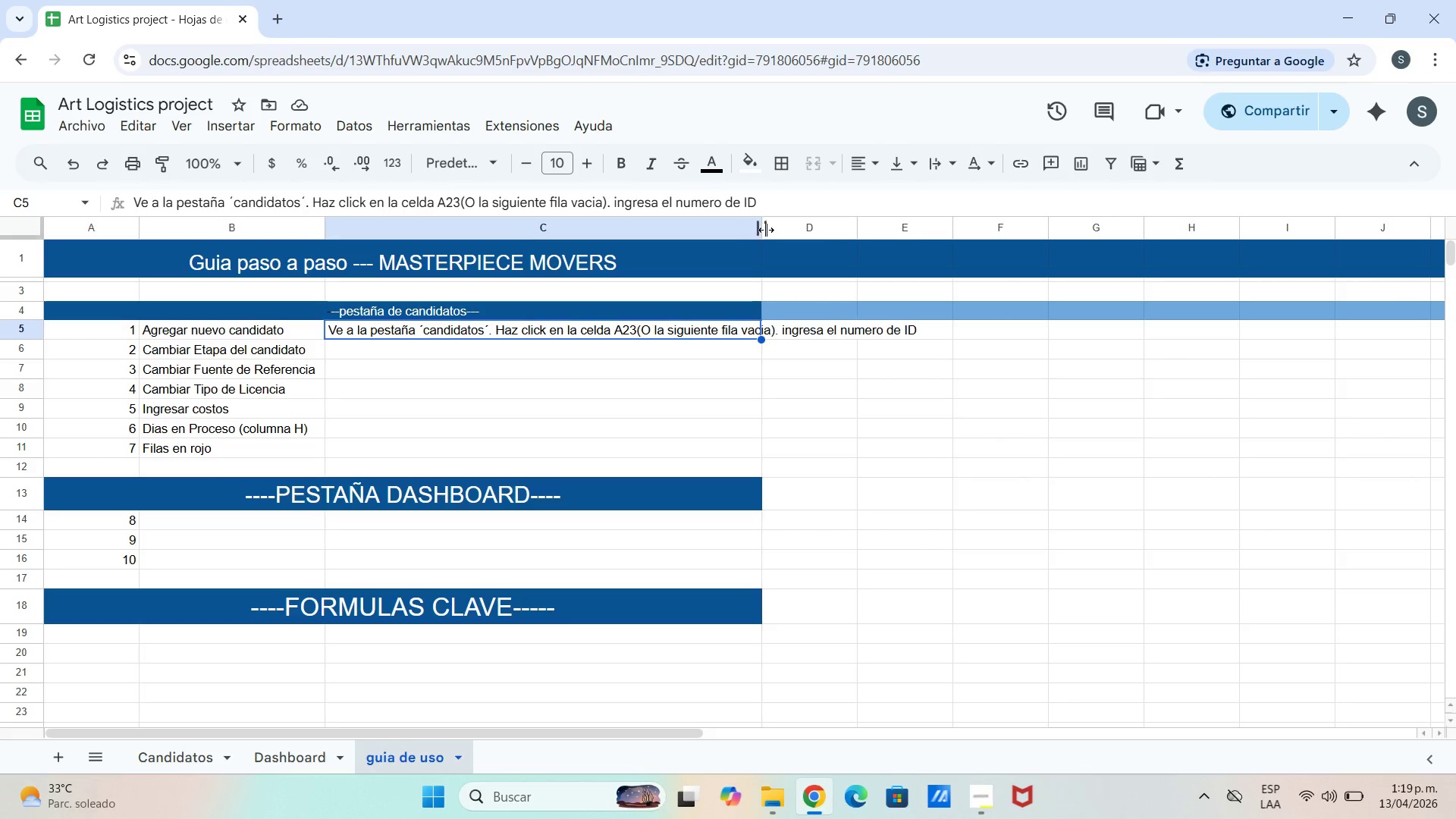 
left_click_drag(start_coordinate=[766, 230], to_coordinate=[861, 243])
 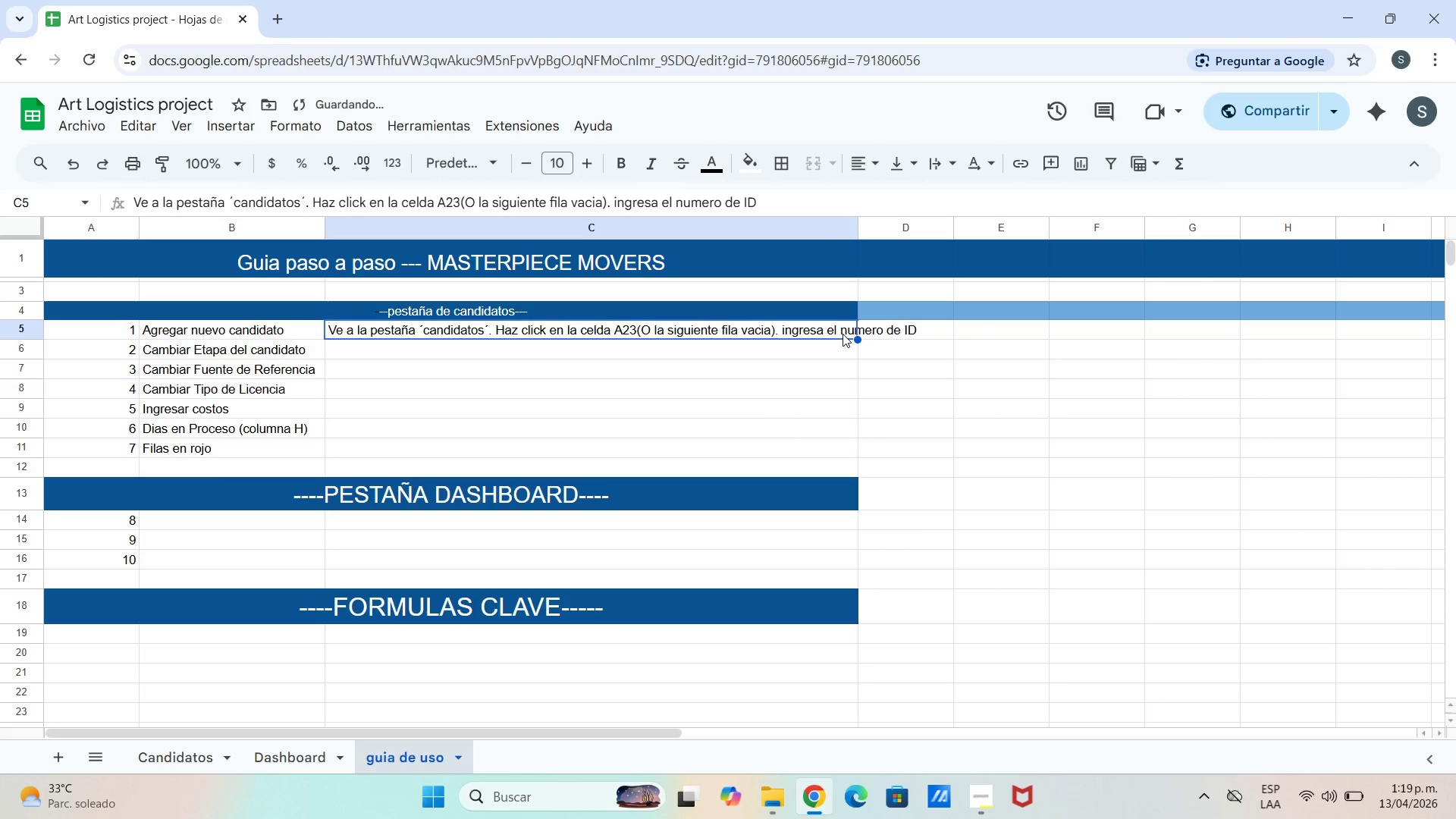 
double_click([843, 331])
 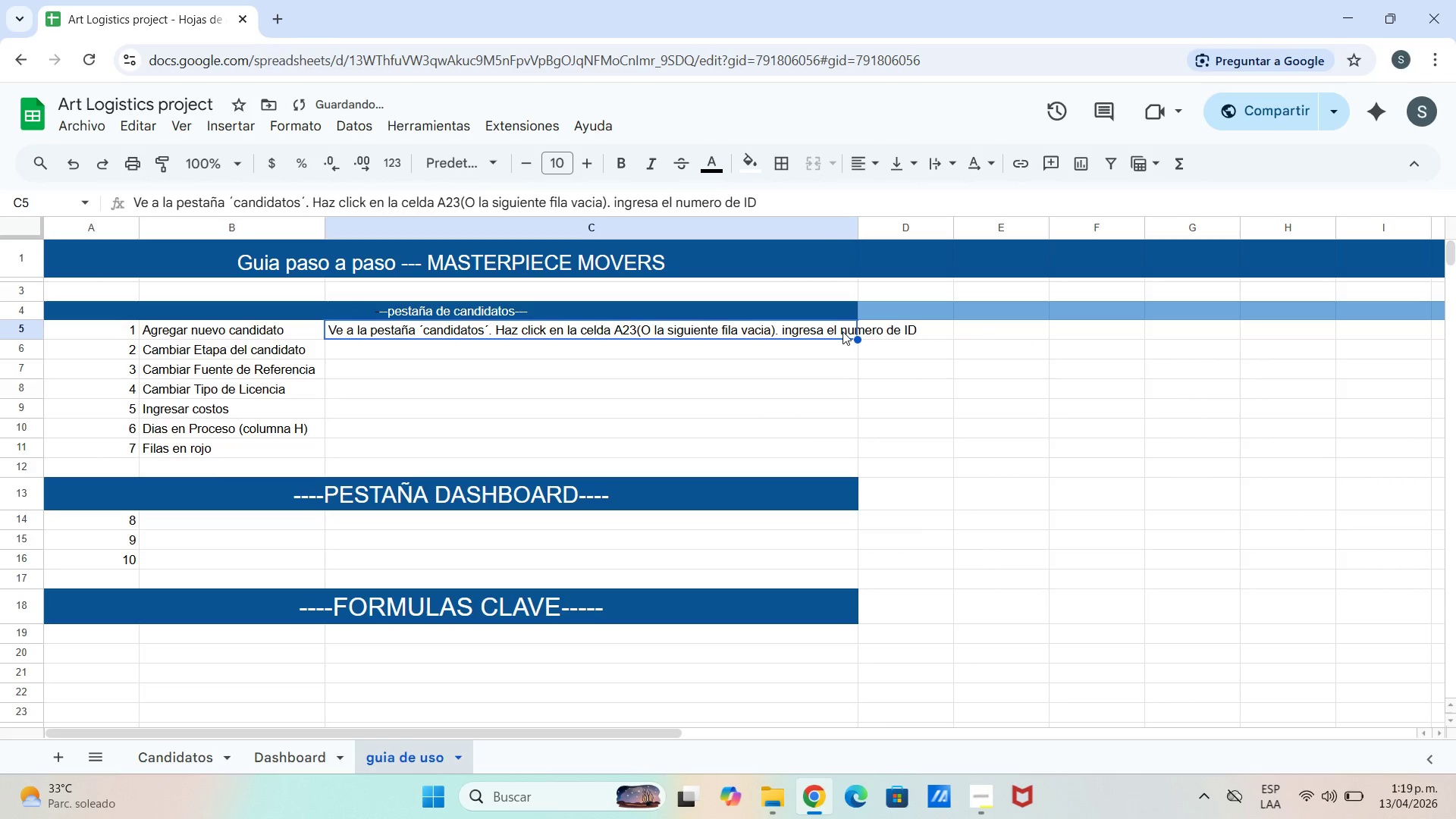 
triple_click([843, 331])
 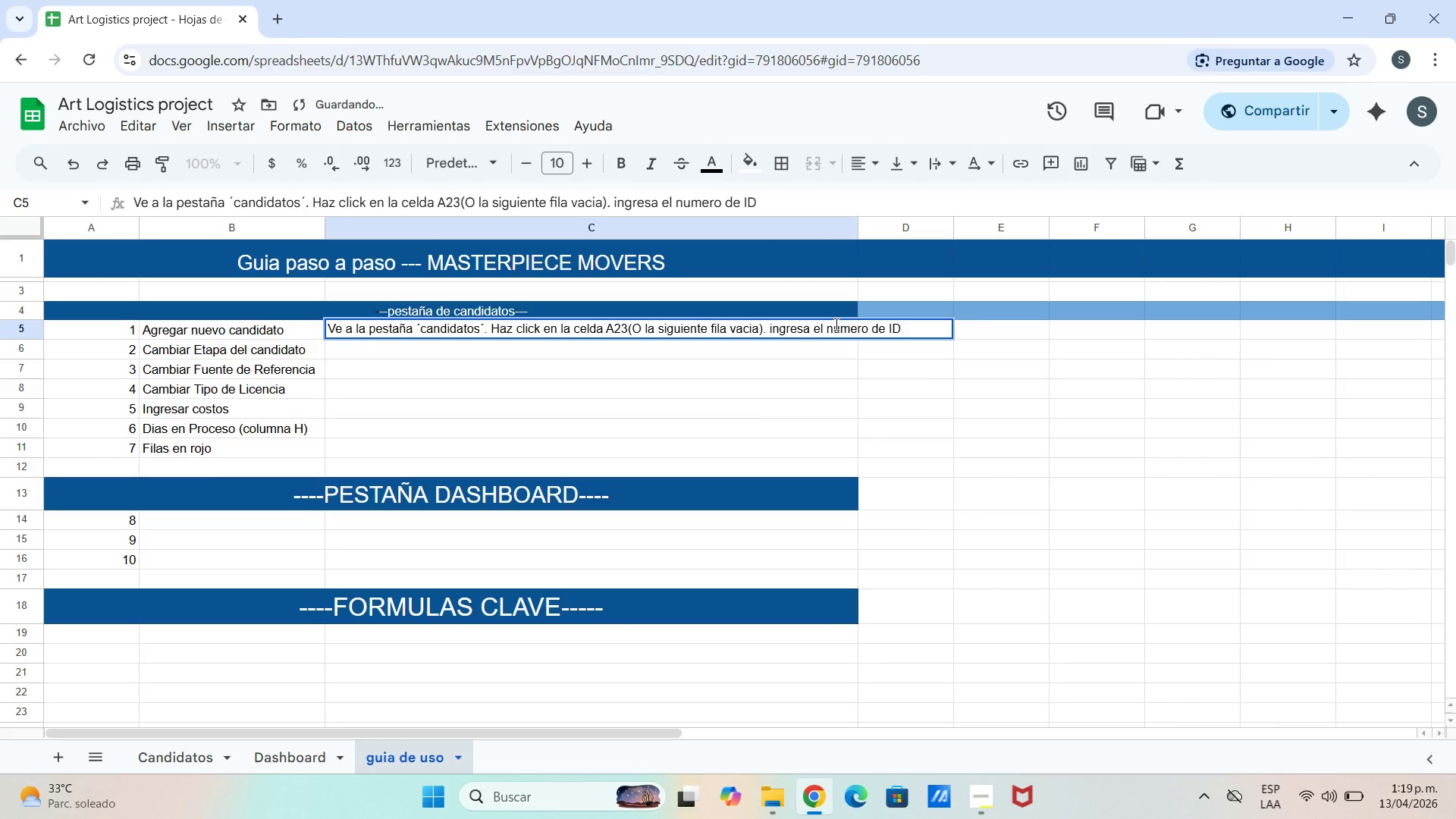 
left_click([824, 330])
 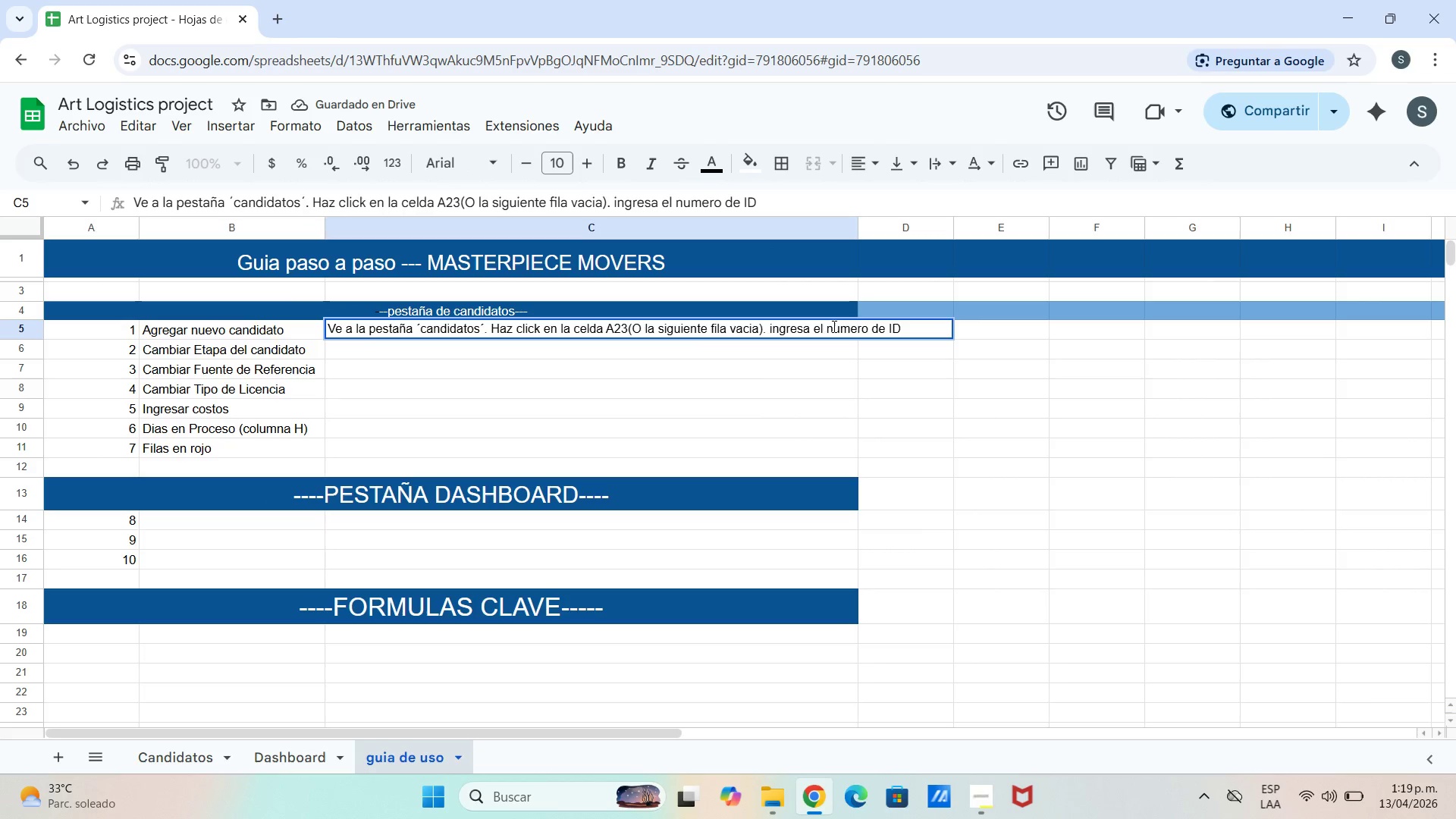 
hold_key(key=ControlLeft, duration=0.52)
 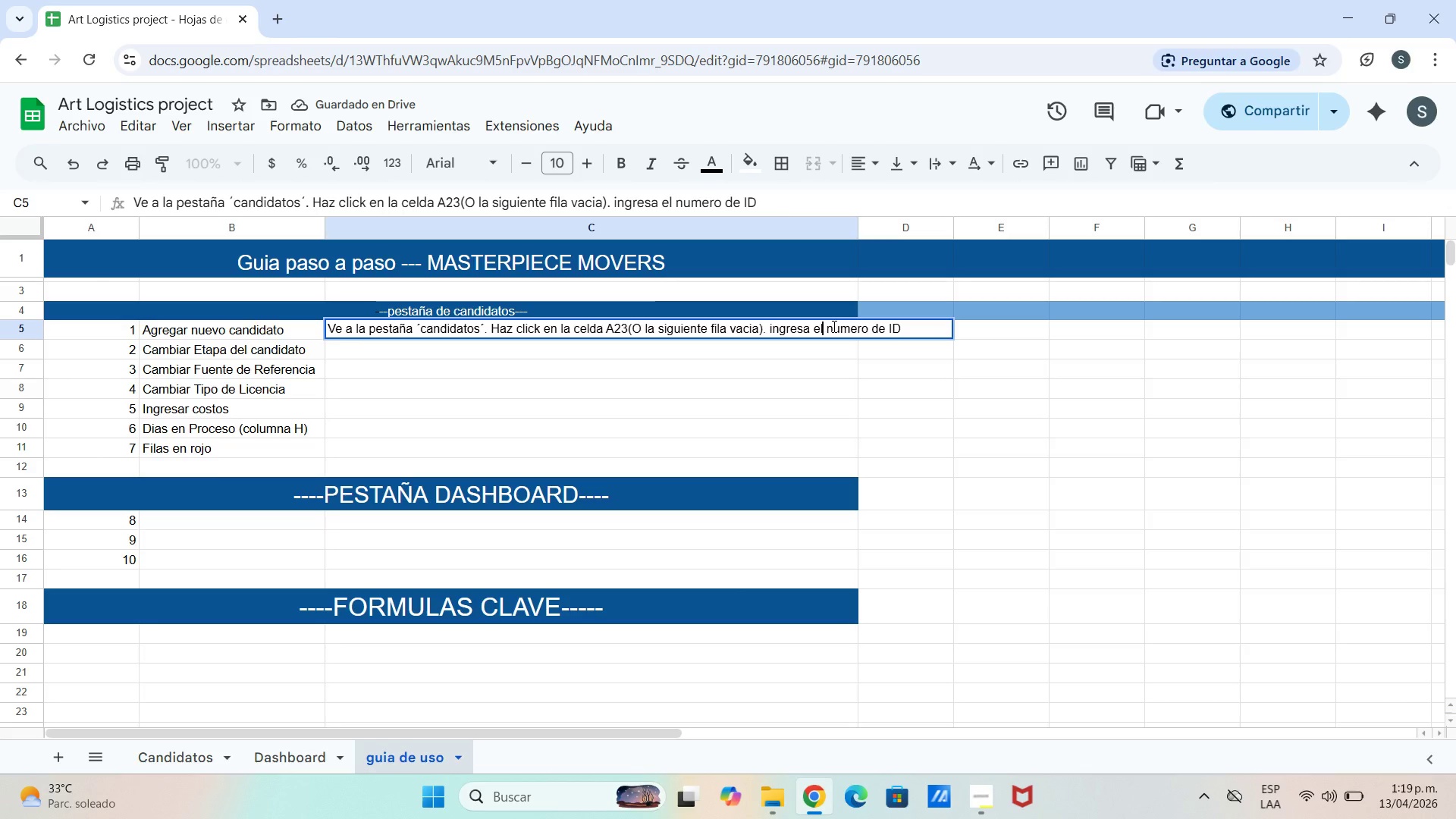 
key(Control+ControlLeft)
 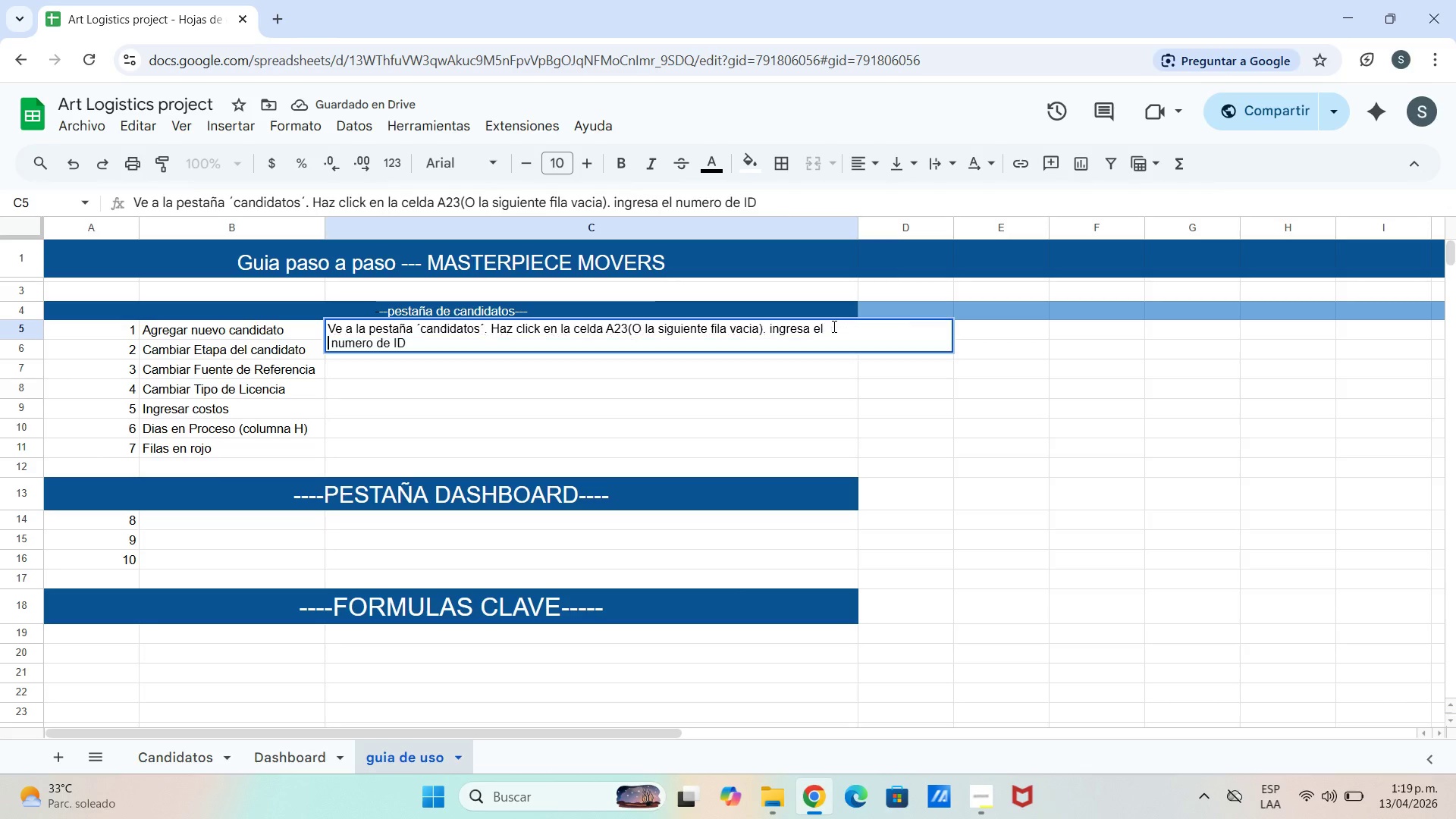 
key(Control+Enter)
 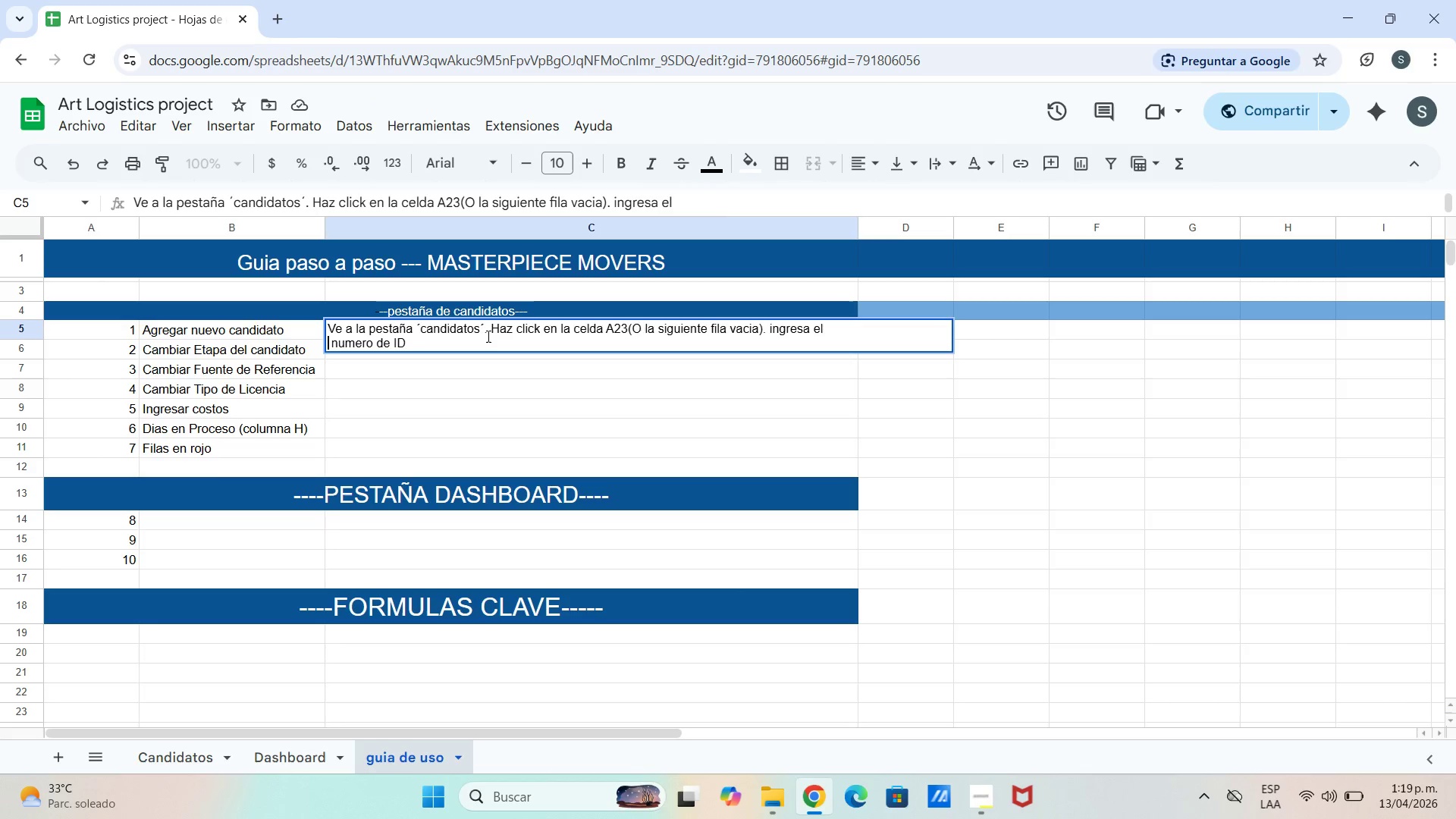 
left_click([444, 339])
 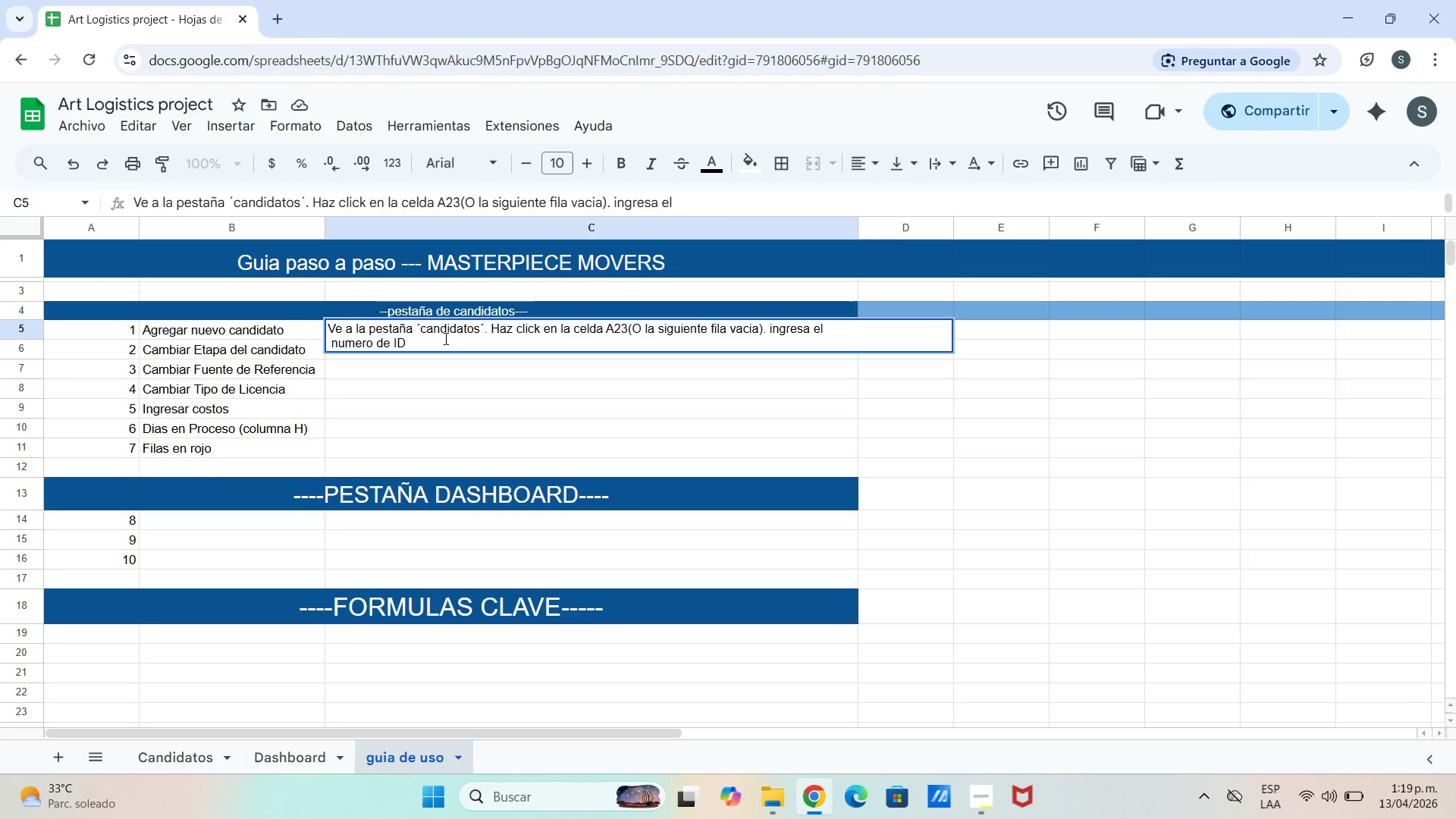 
type(, luego tab)
 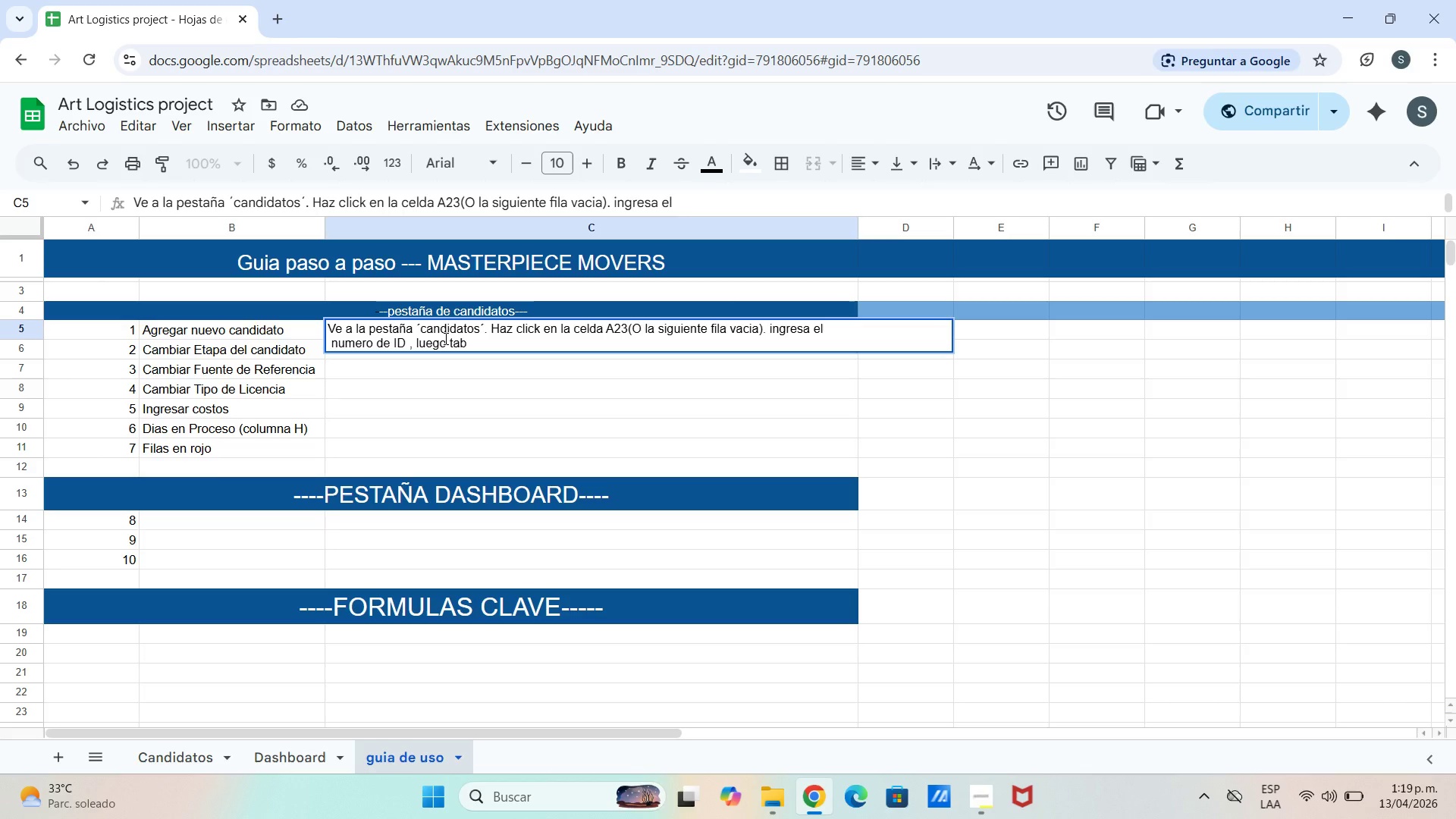 
type( para avanzar  )
key(Backspace)
type(a cada columna)
 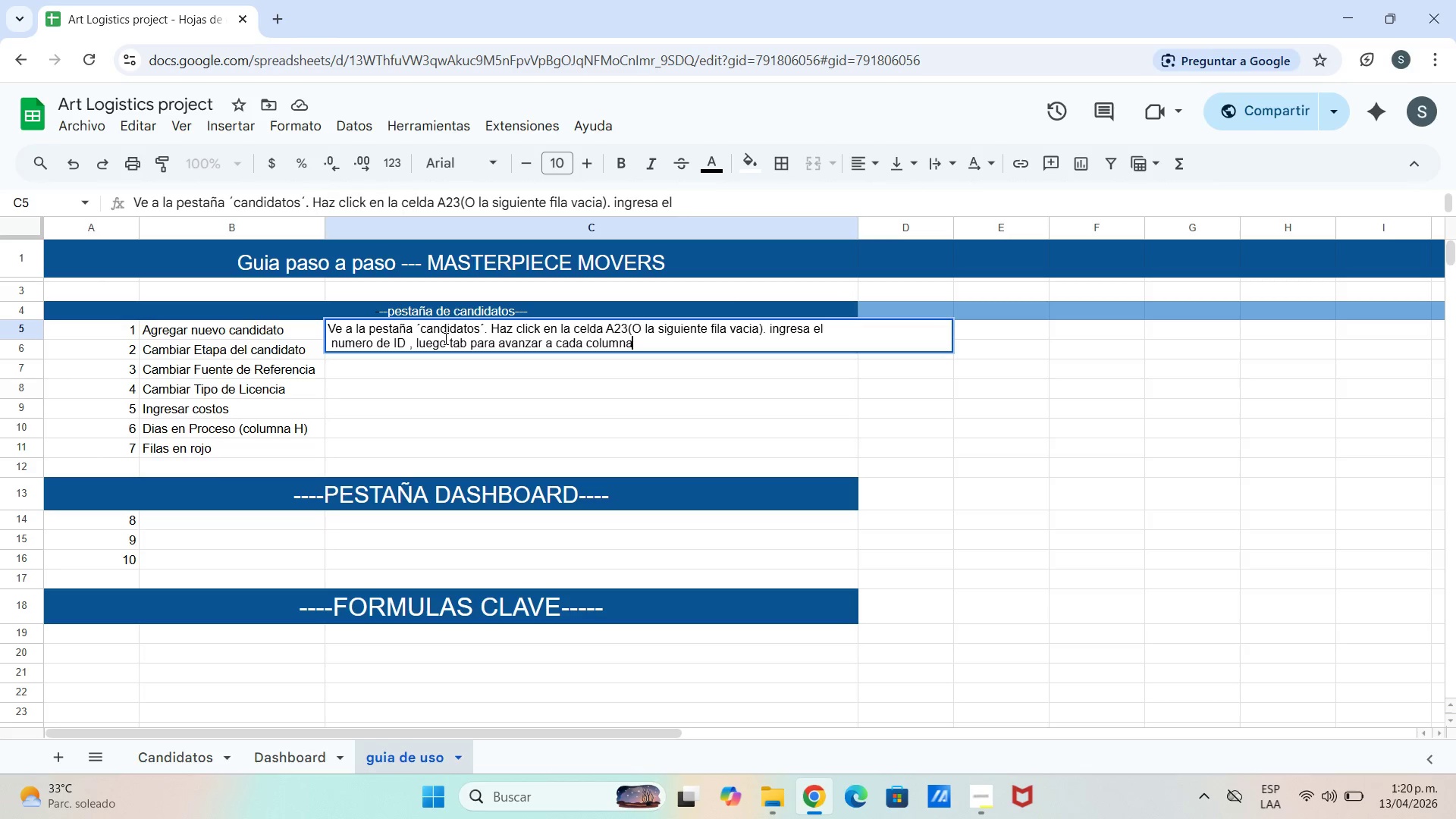 
key(Enter)
 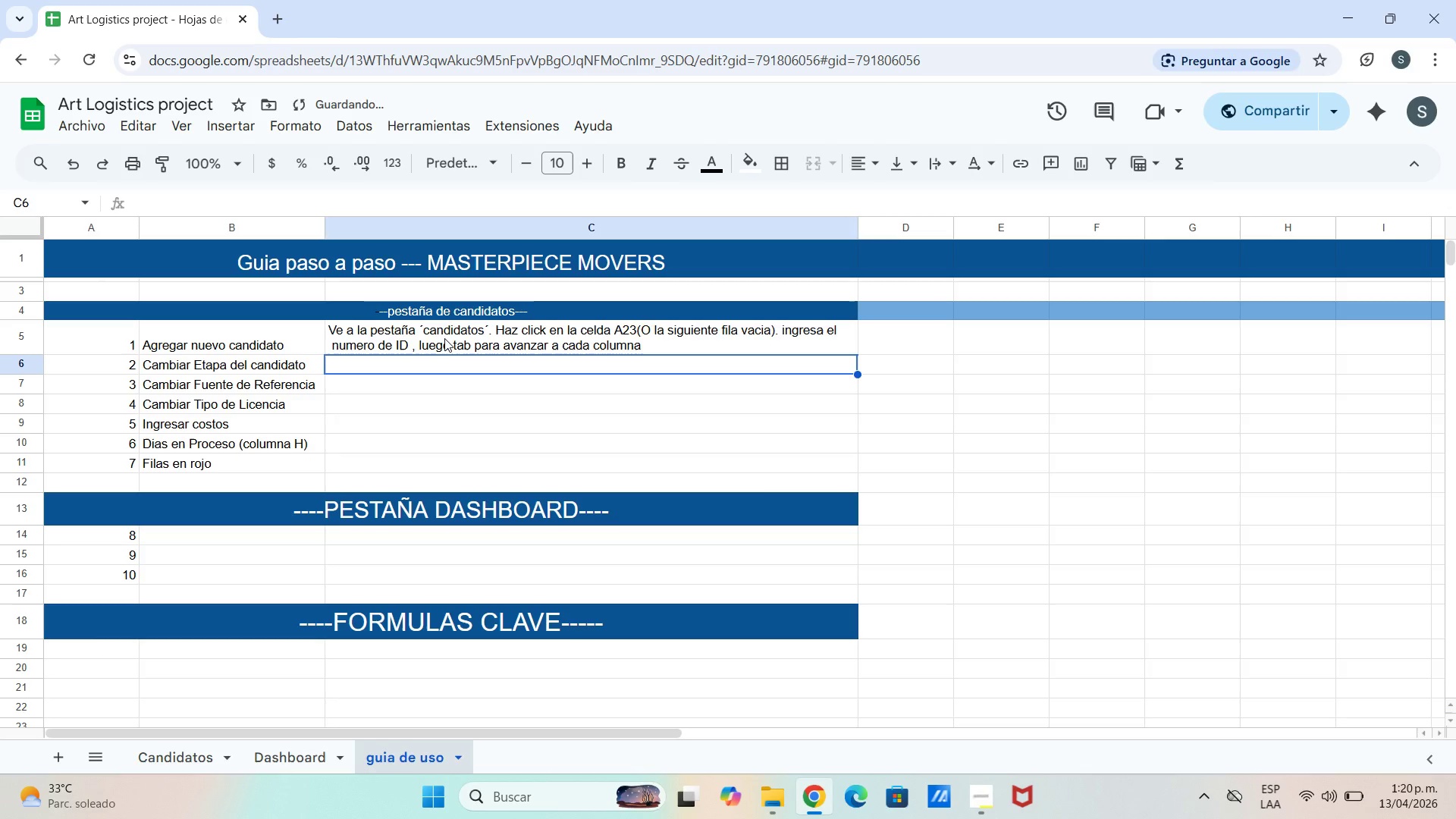 
type(Haz click en la celda de  la columna F * Etapa actual( del candidato. VEr)
key(Backspace)
key(Backspace)
type(eras una flecha)
 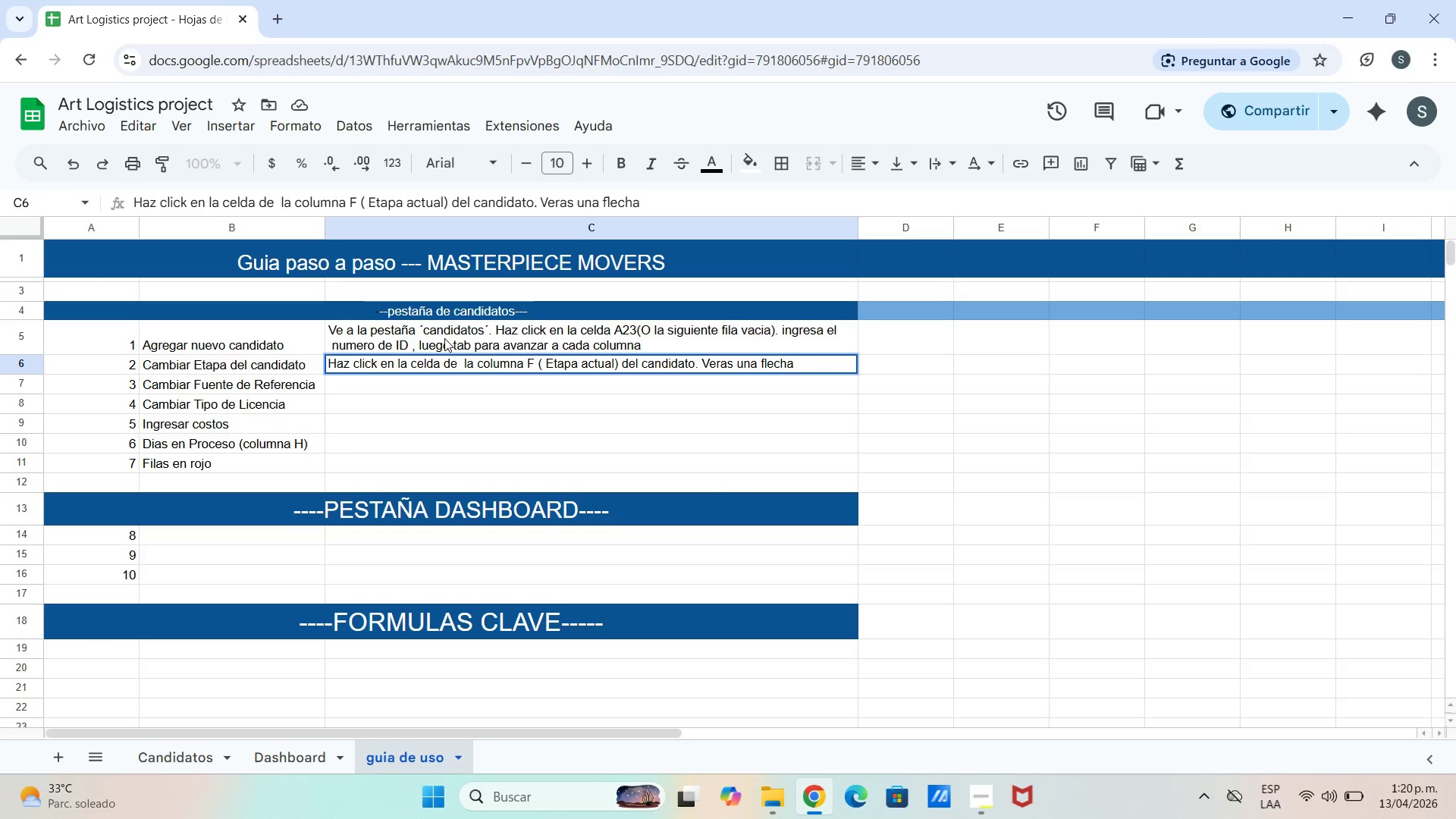 
wait(5.2)
 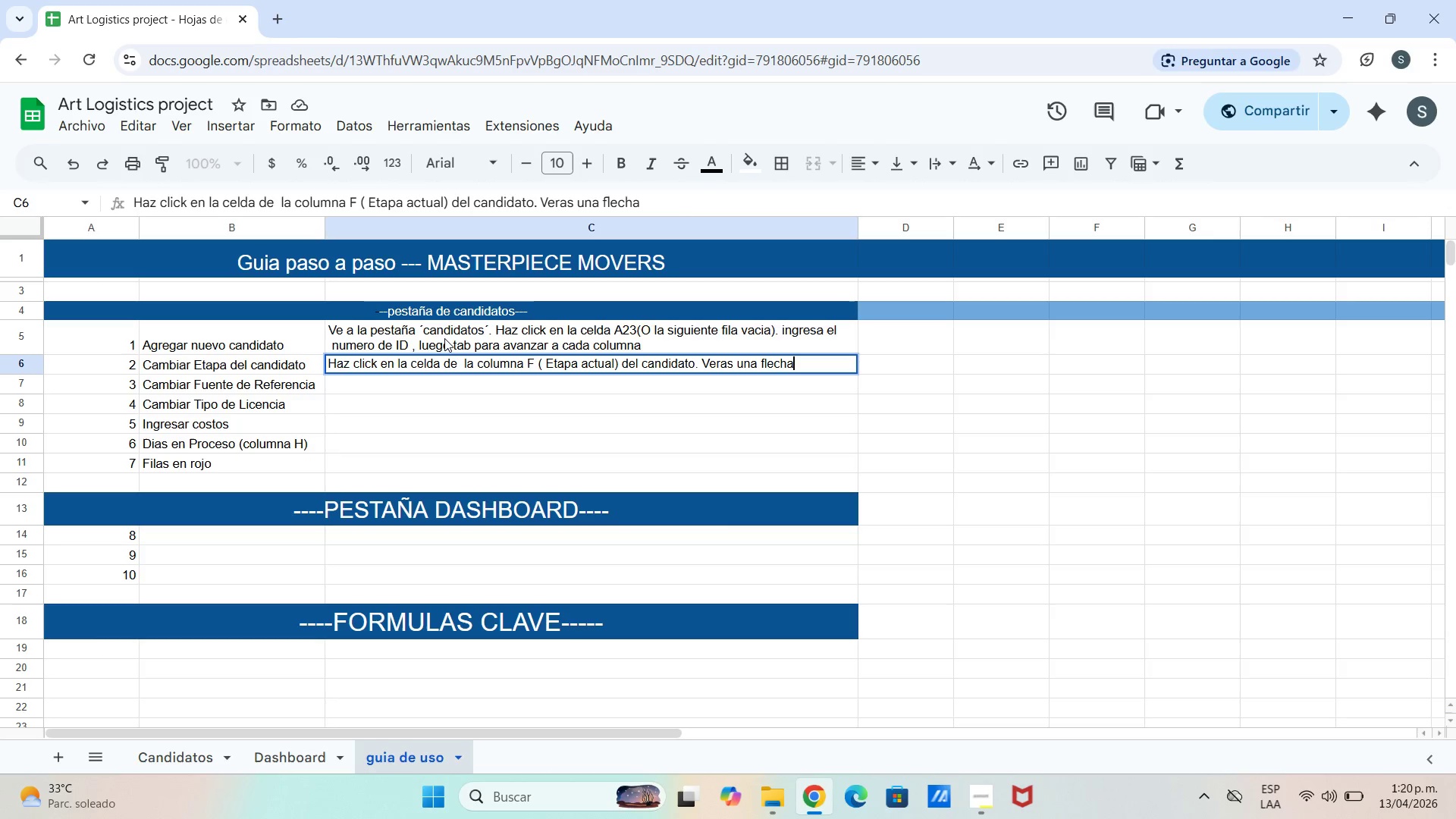 
type( desplegabkle)
key(Backspace)
key(Backspace)
key(Backspace)
type(le a la derecha)
 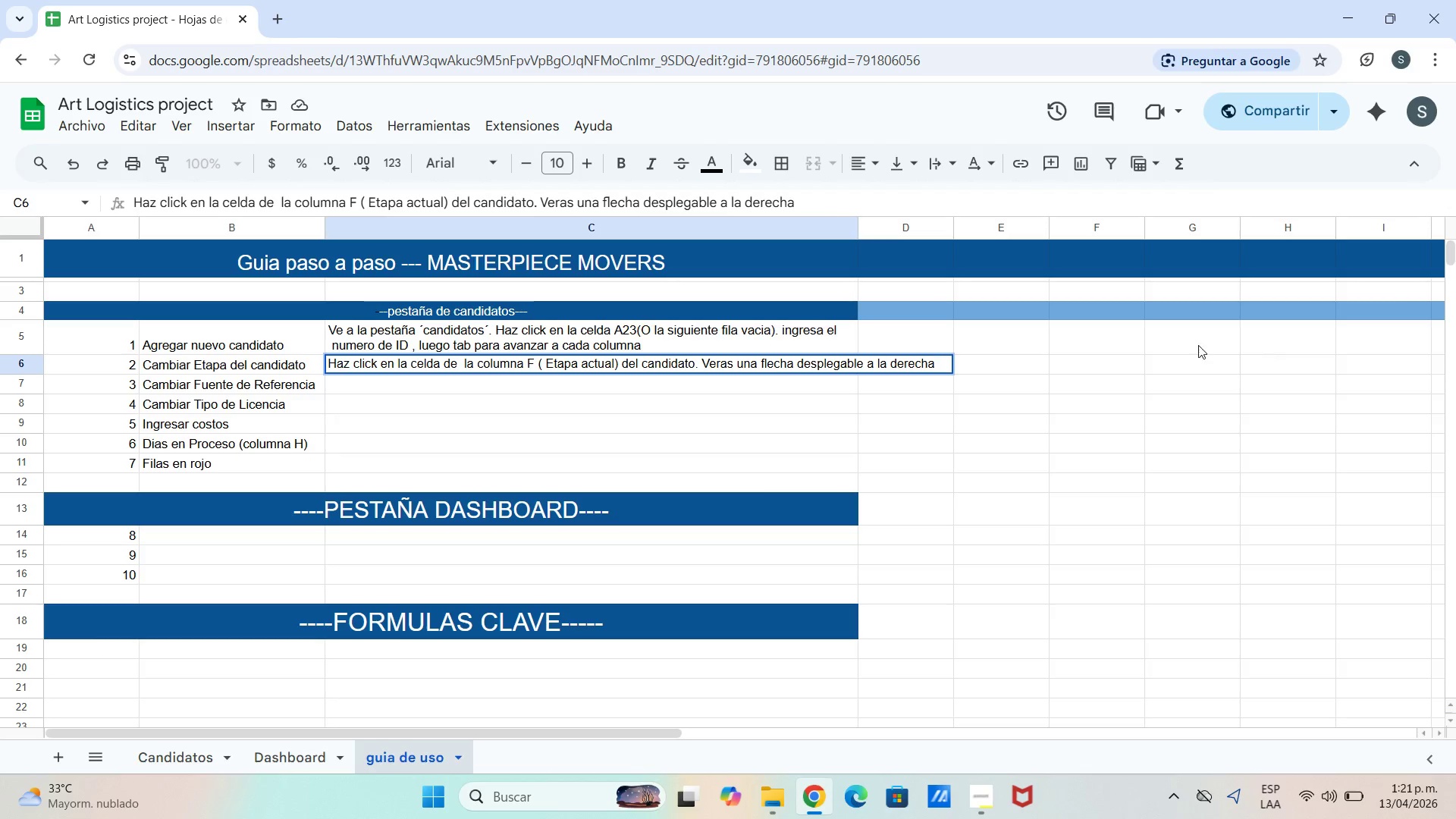 
wait(5.11)
 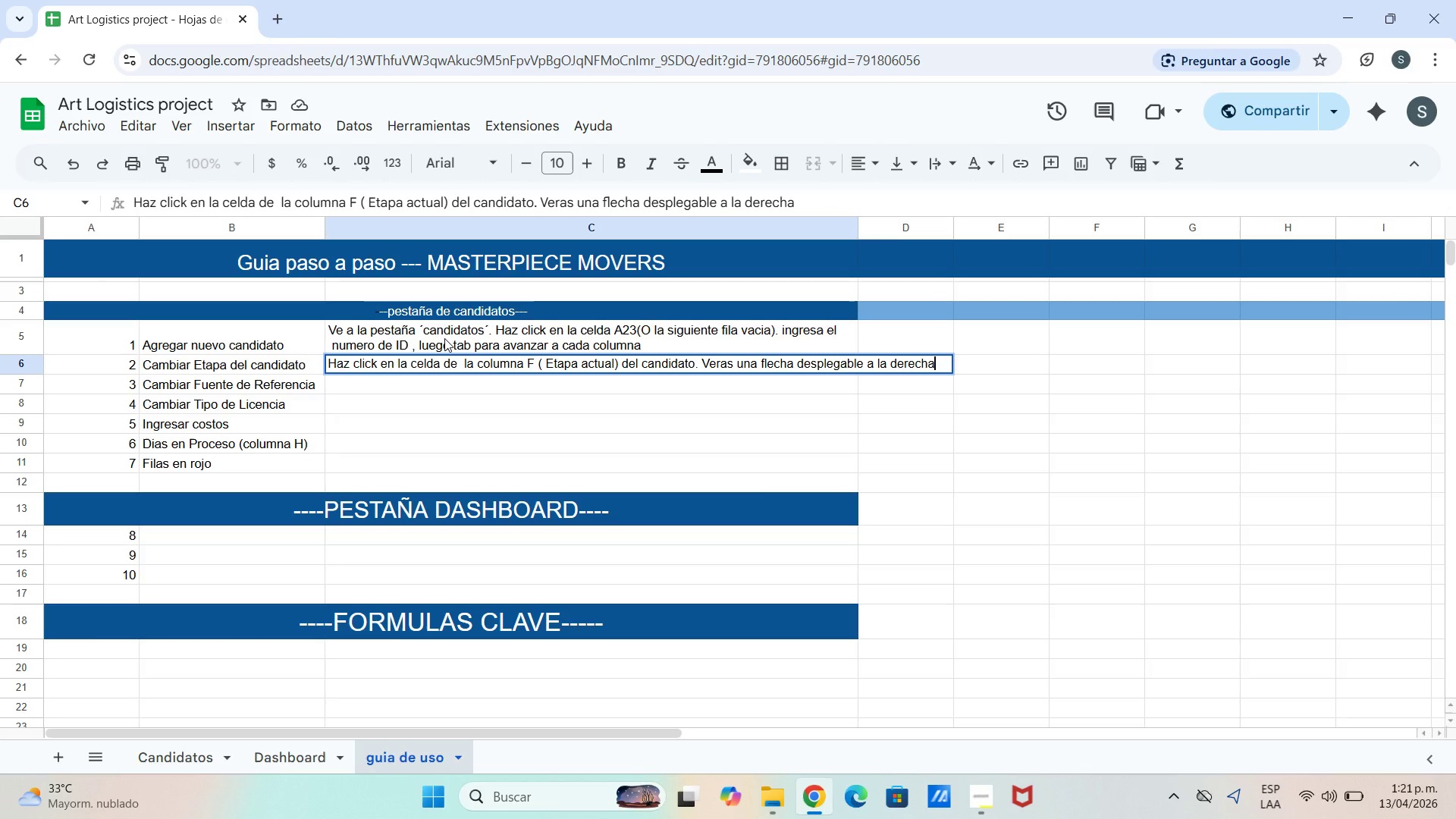 
double_click([868, 363])
 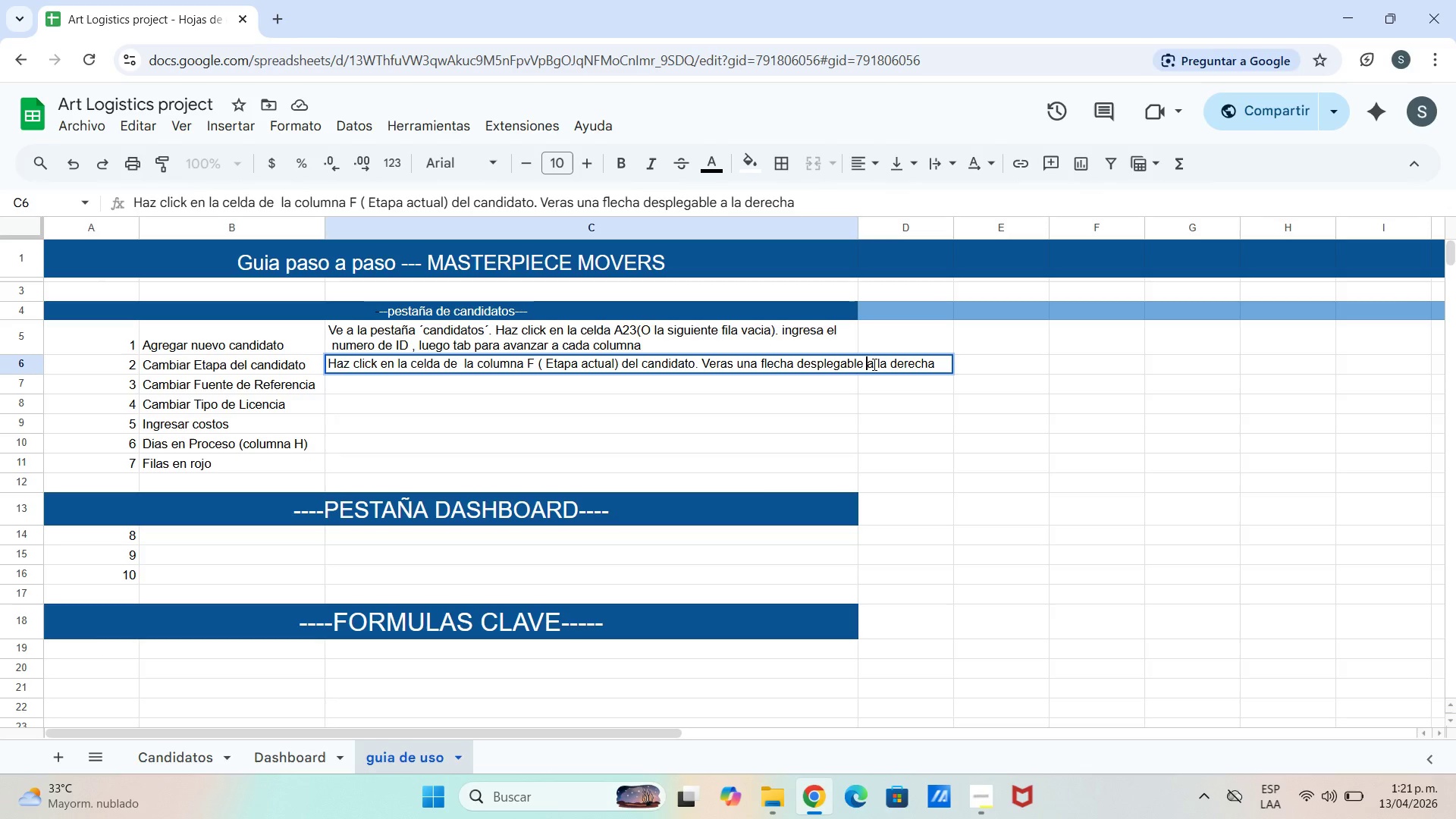 
key(Control+ControlLeft)
 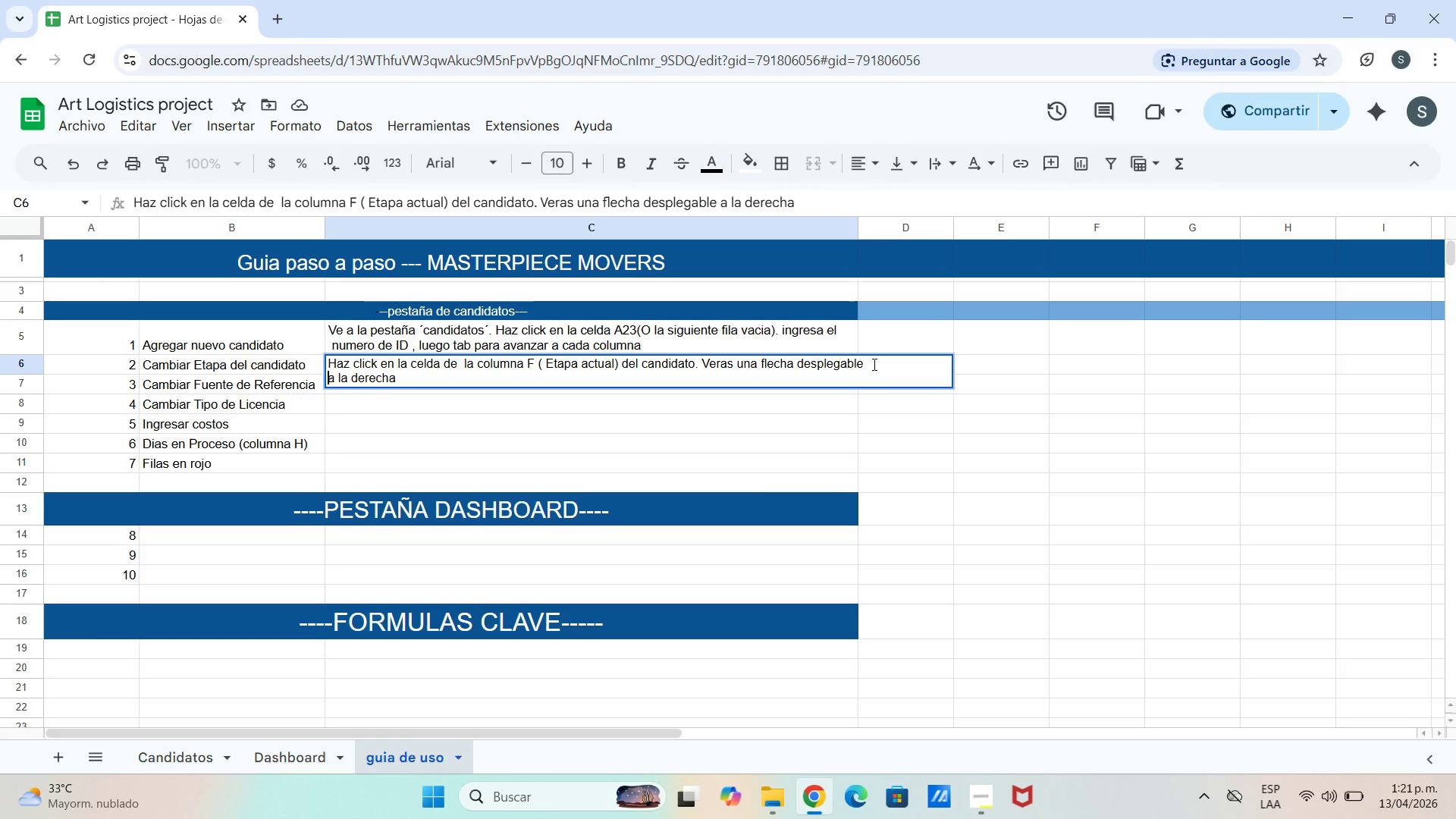 
key(Control+Enter)
 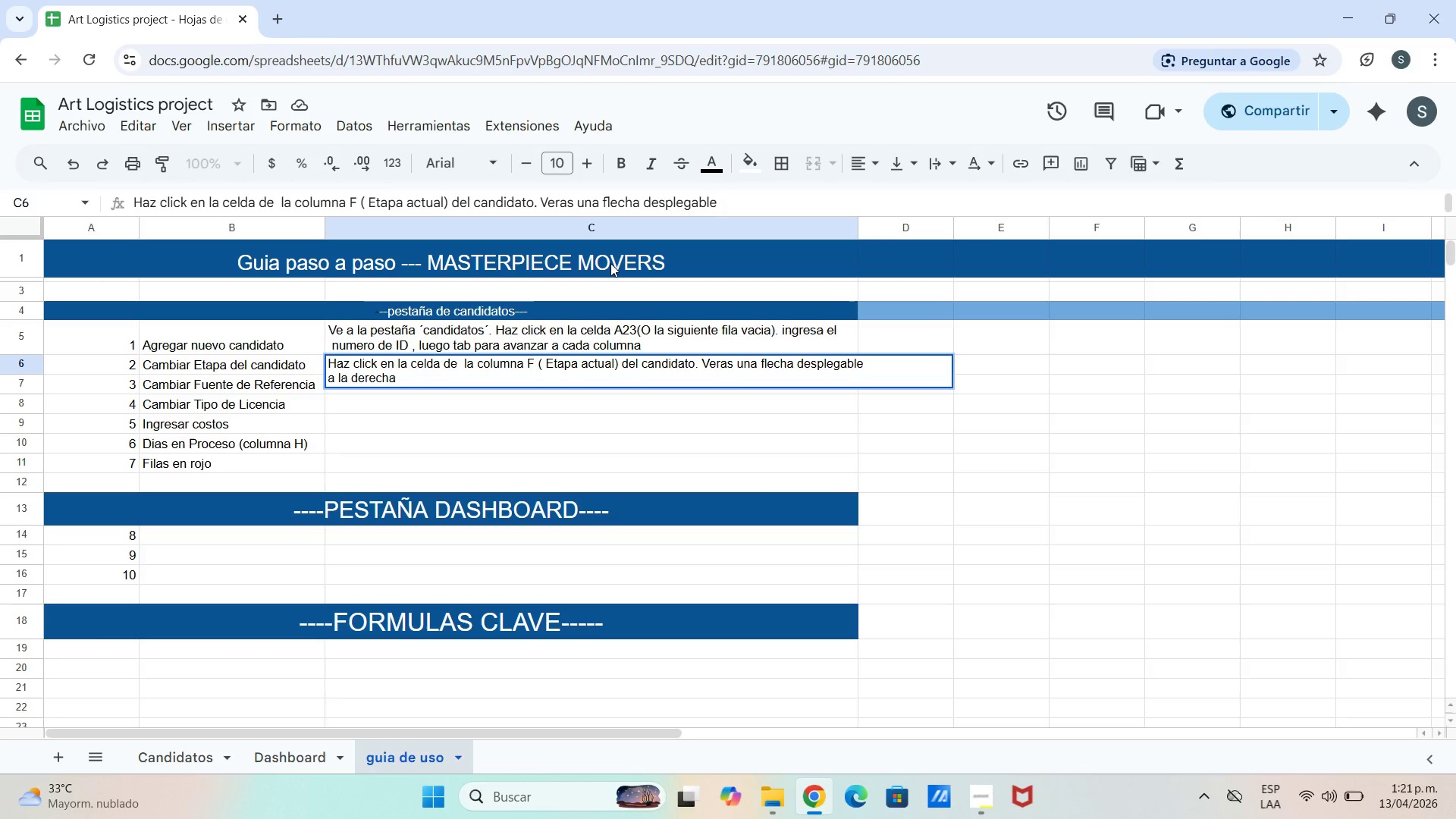 
left_click([445, 377])
 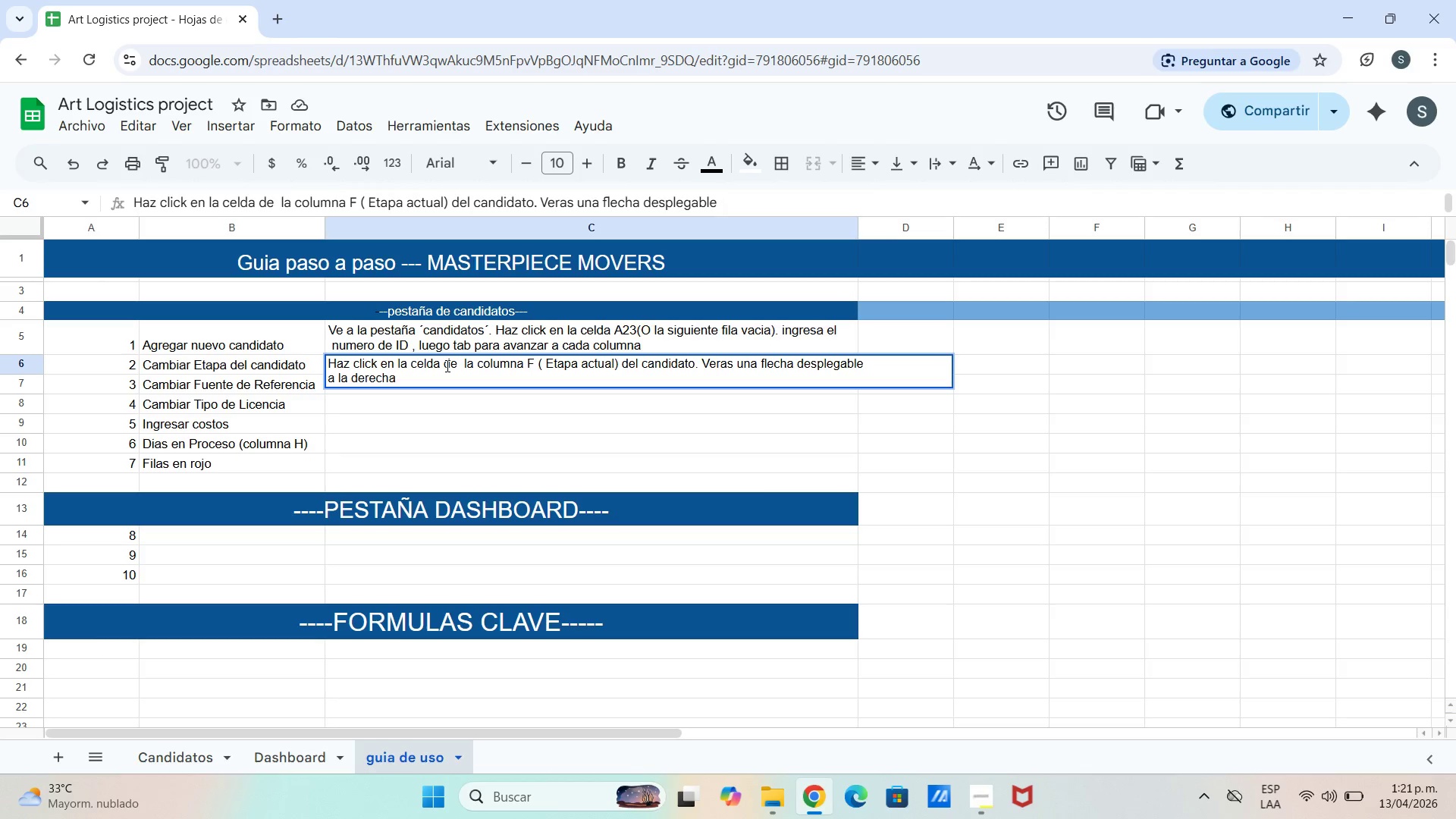 
type(.Haz click en ellla)
key(Backspace)
key(Backspace)
type(a )
 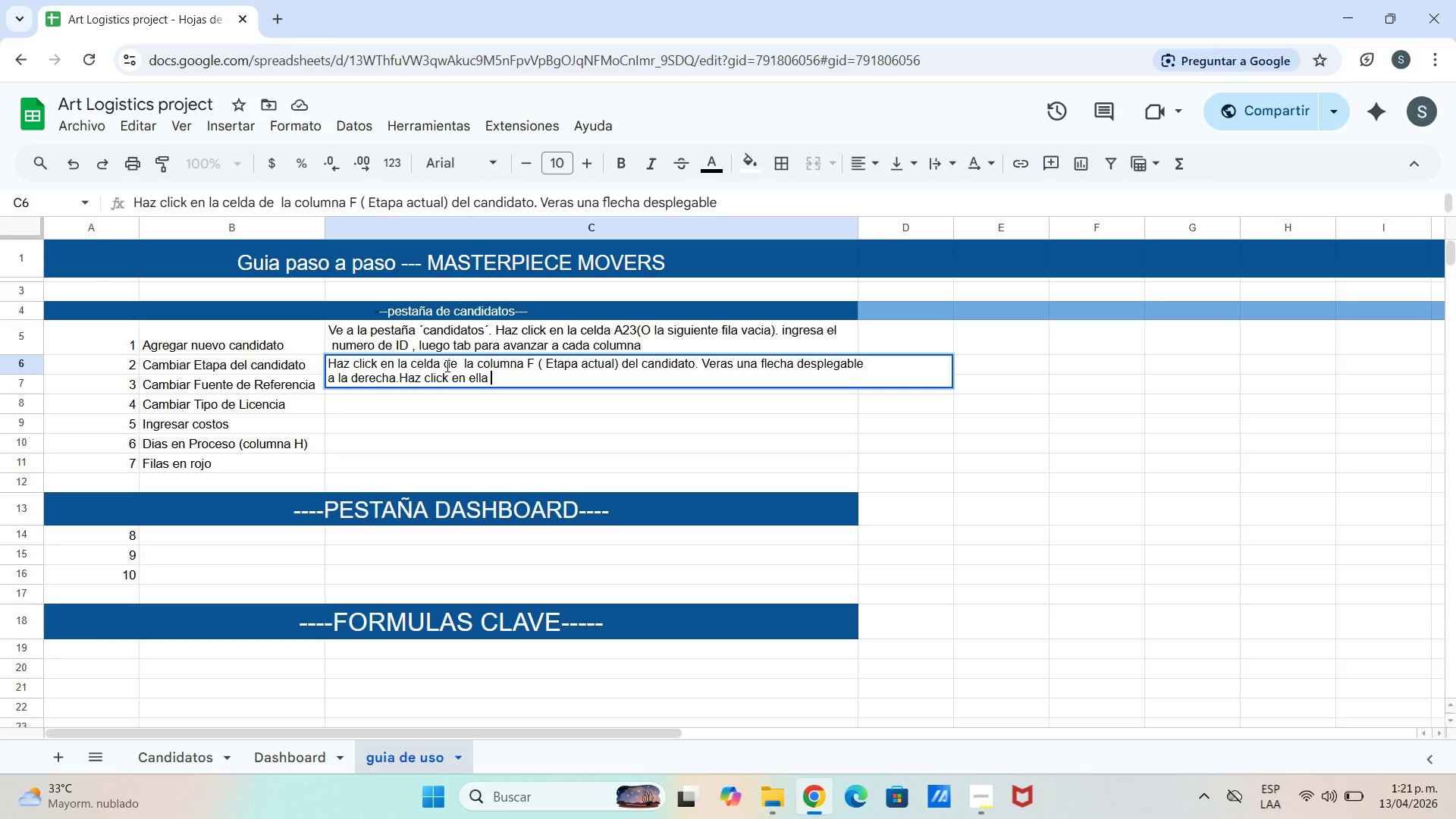 
type(y seleciona la )
key(Backspace)
key(Backspace)
key(Backspace)
key(Backspace)
key(Backspace)
key(Backspace)
key(Backspace)
key(Backspace)
type(ciona la etapa)
 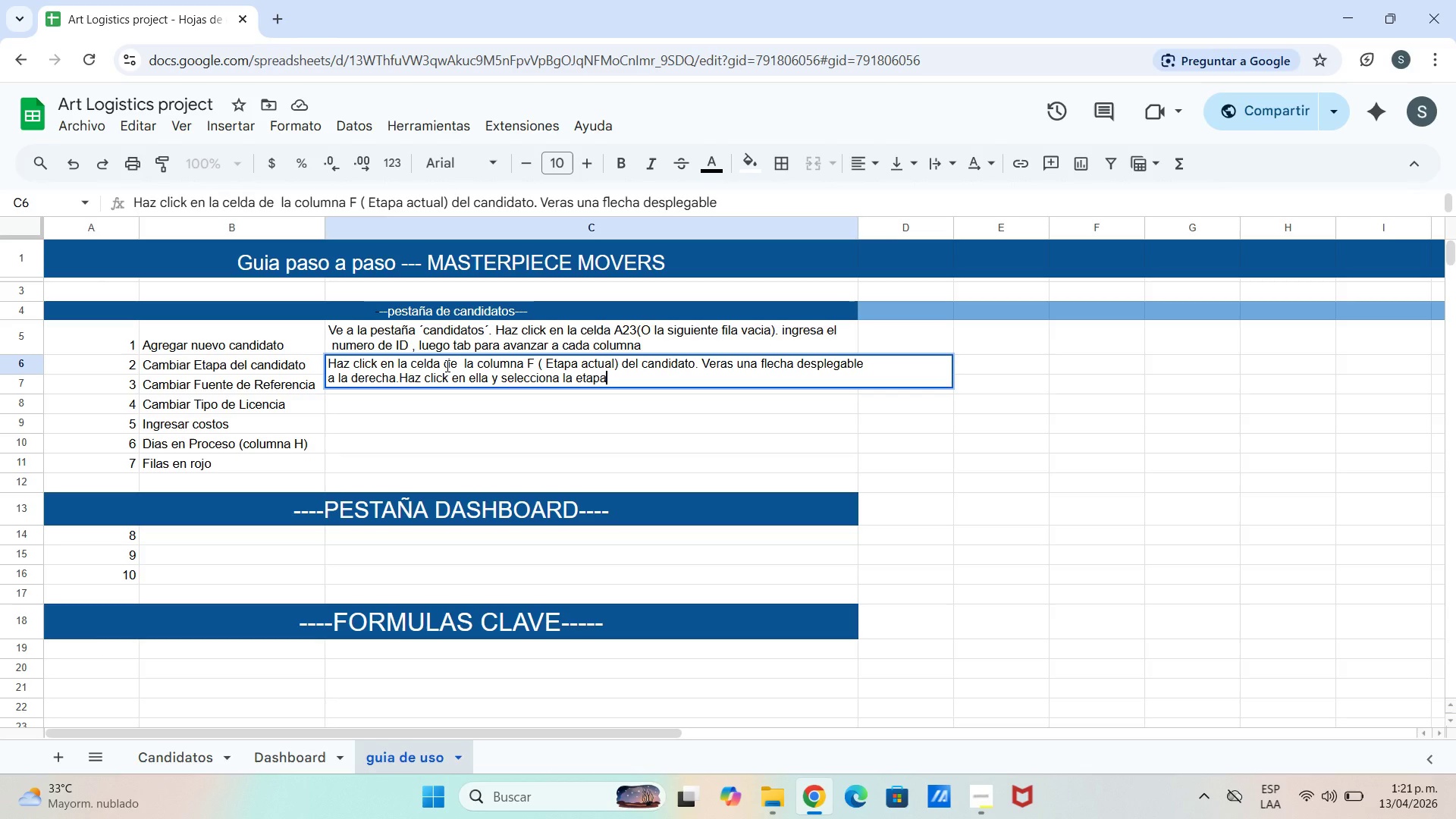 
type( correcta edl menu.)
 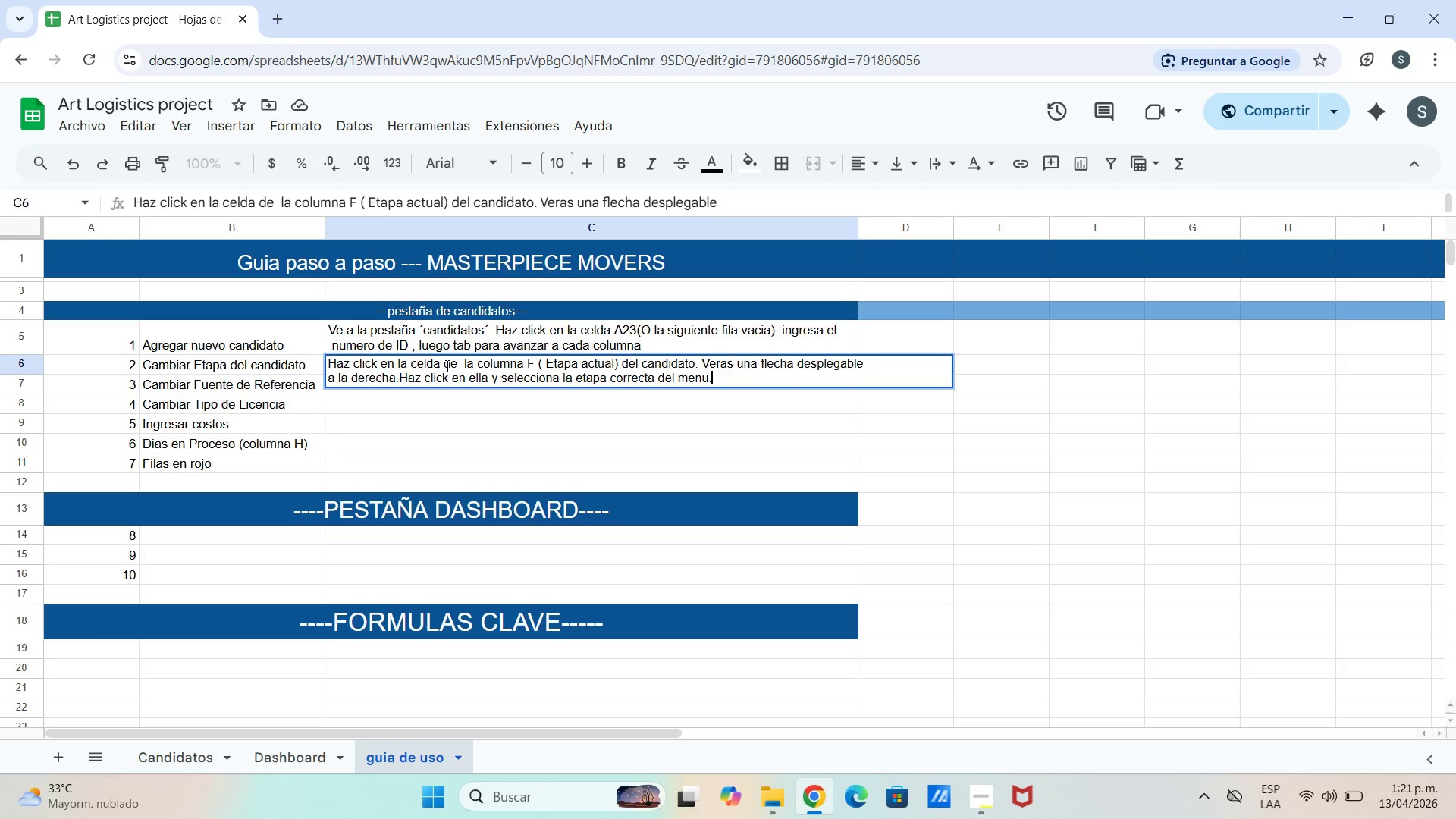 
key(Enter)
 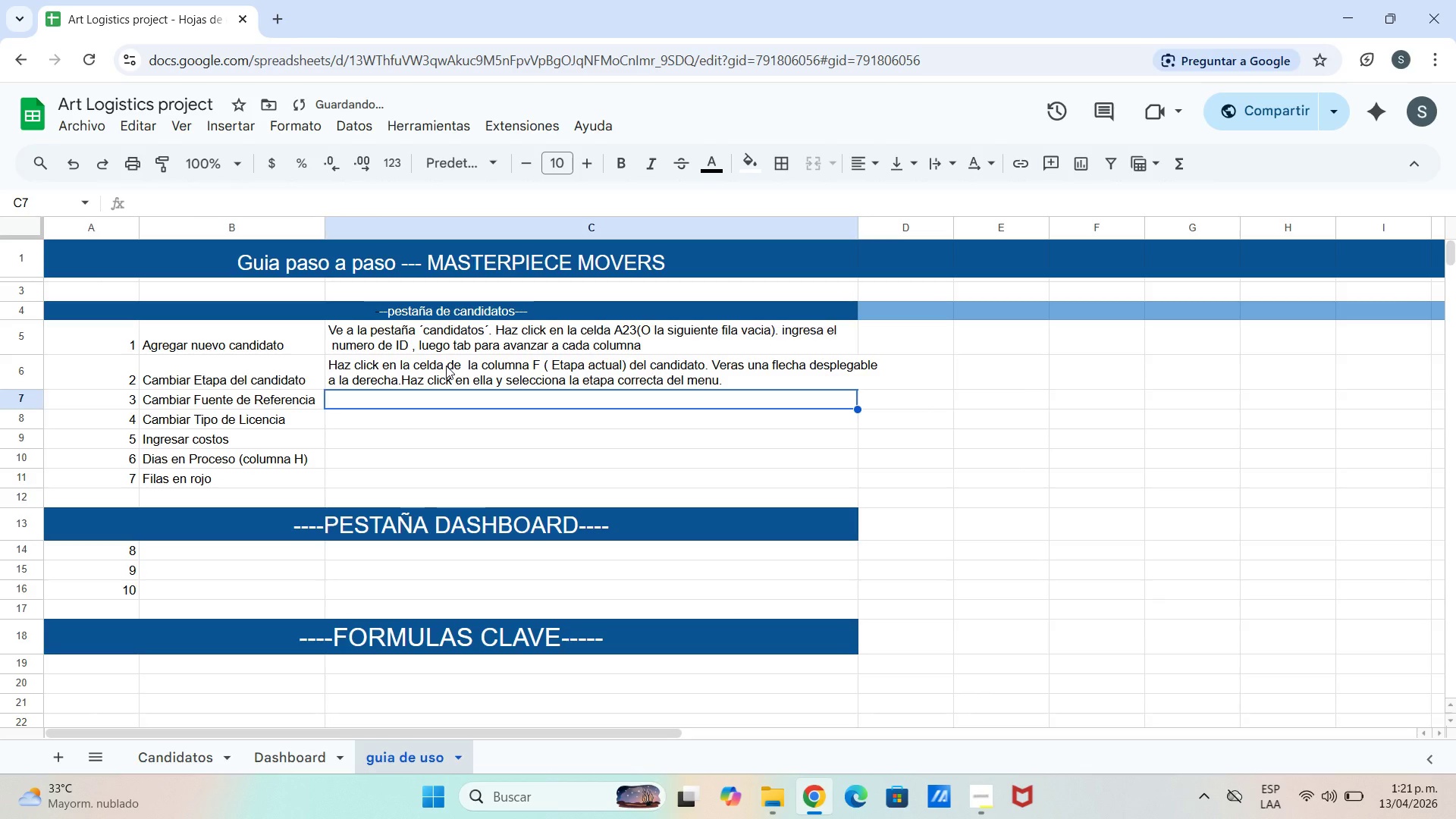 
type(Haz )
 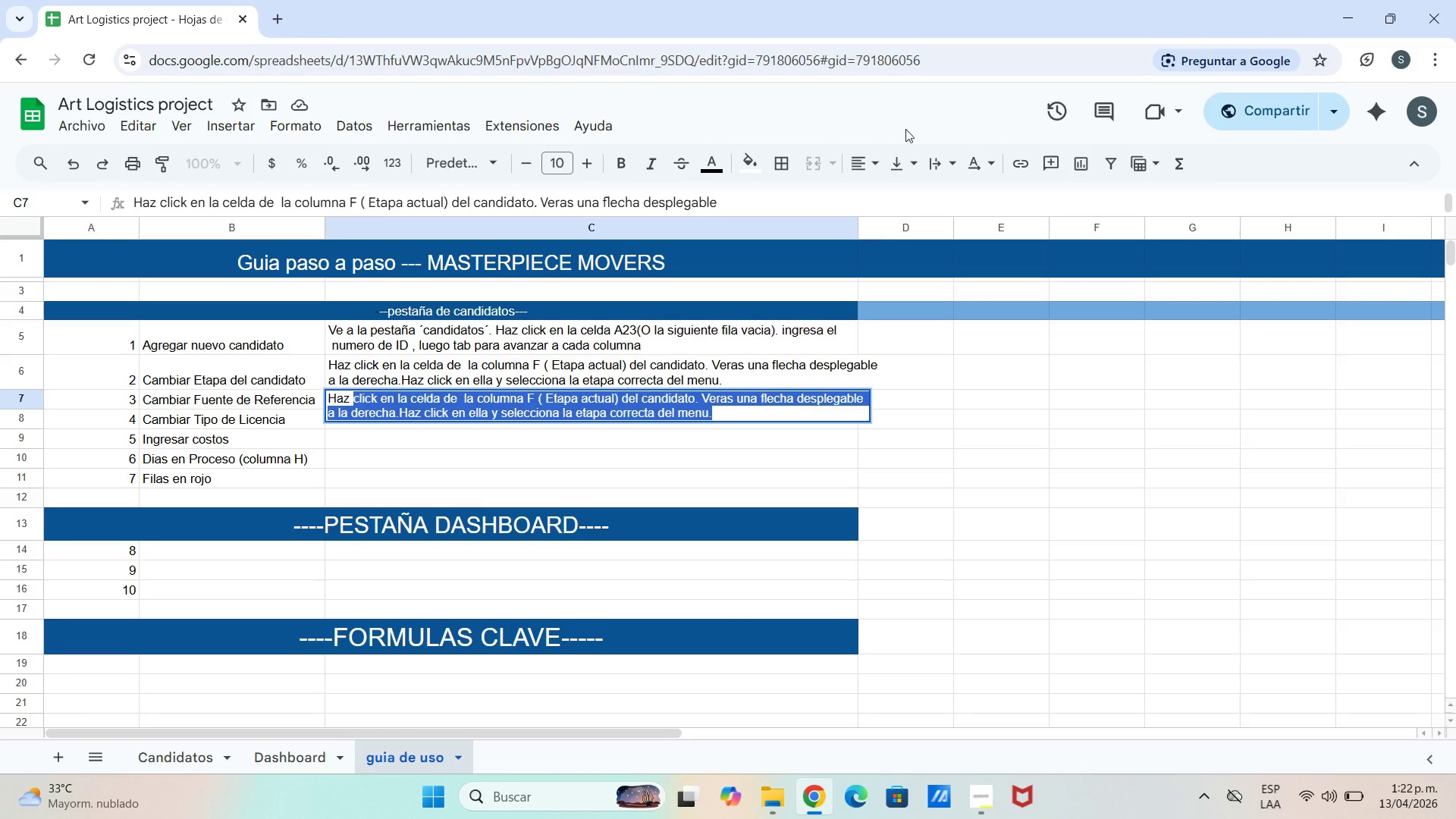 
left_click([728, 409])
 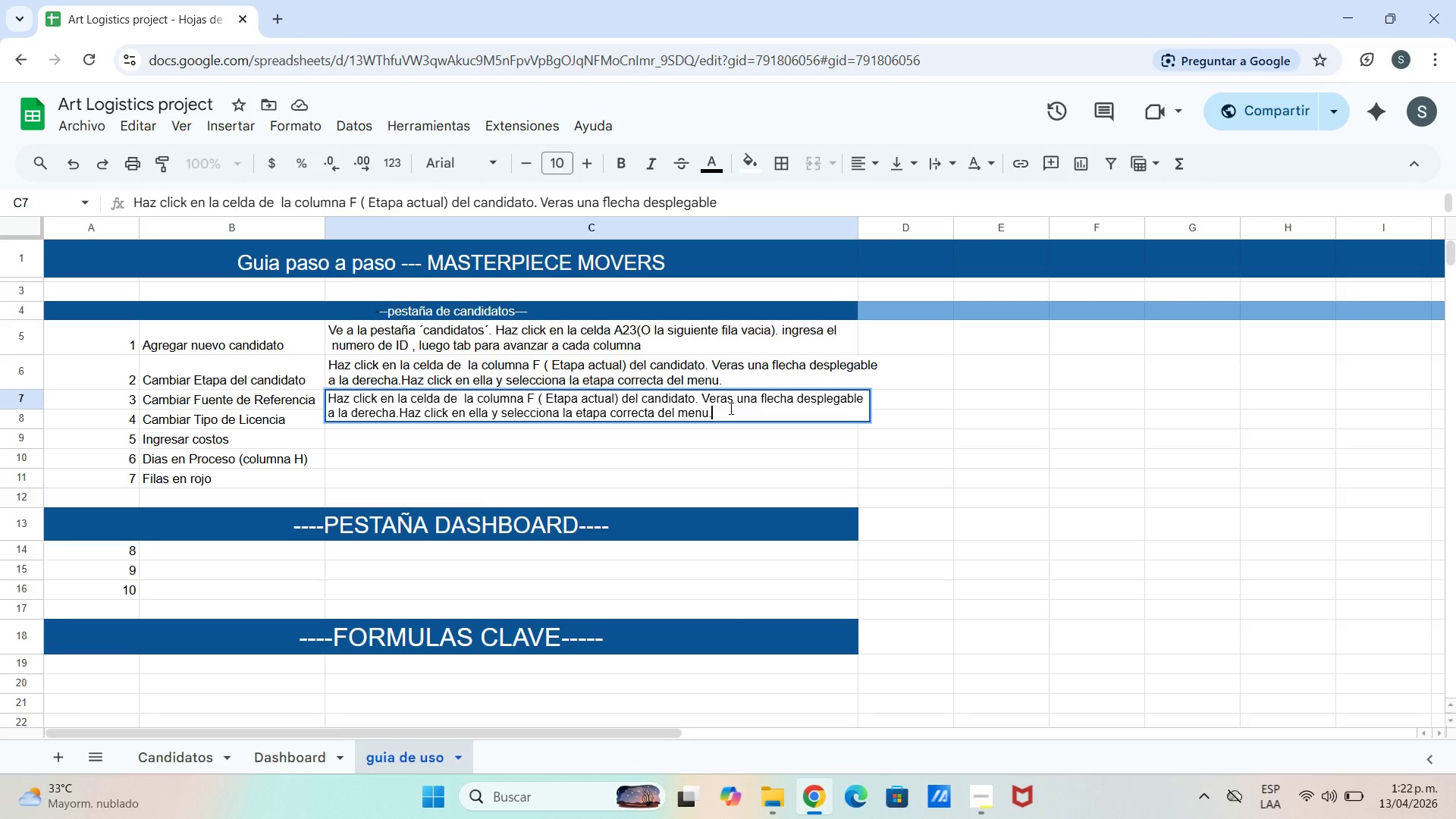 
key(Enter)
 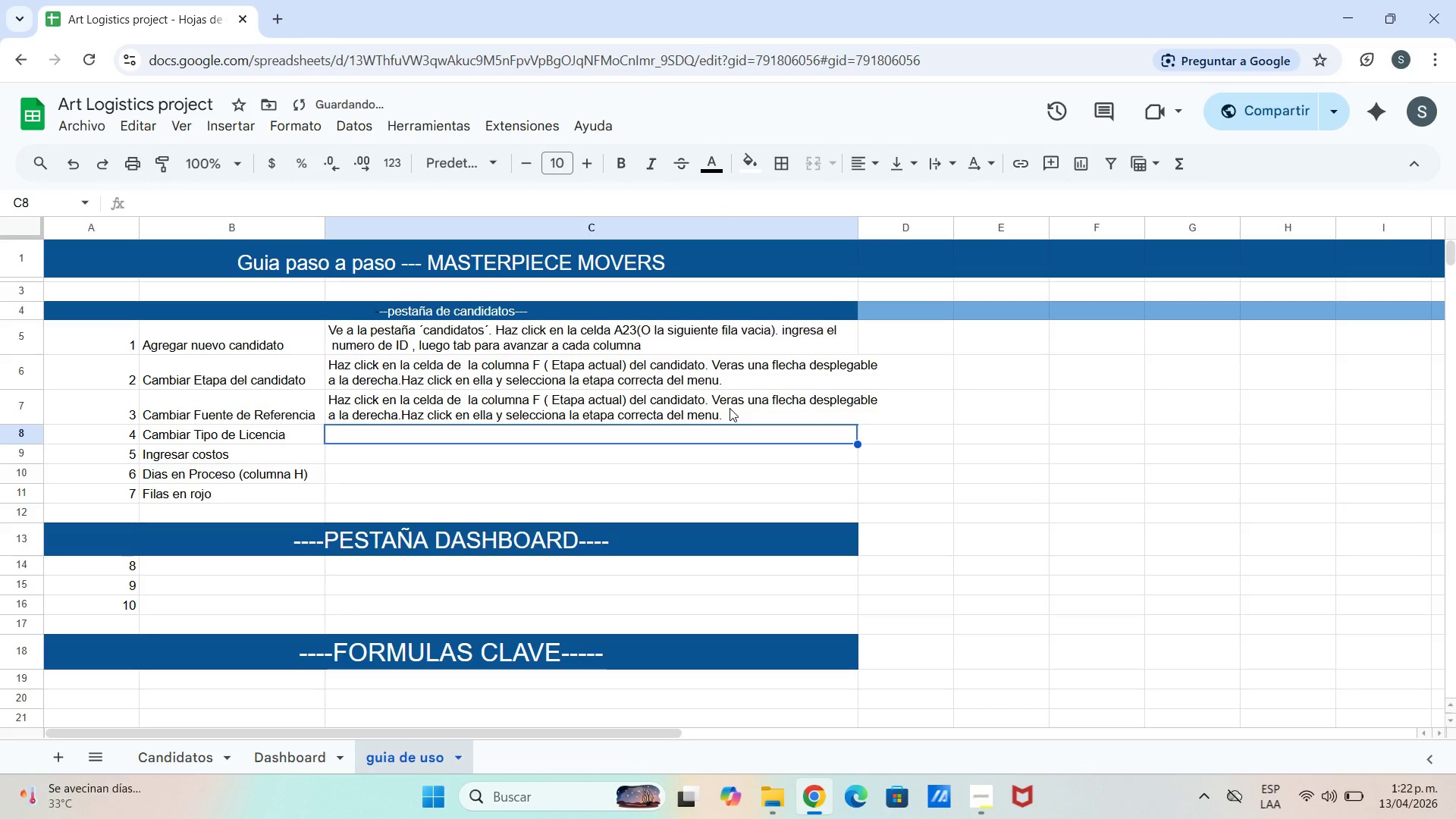 
type(haz)
 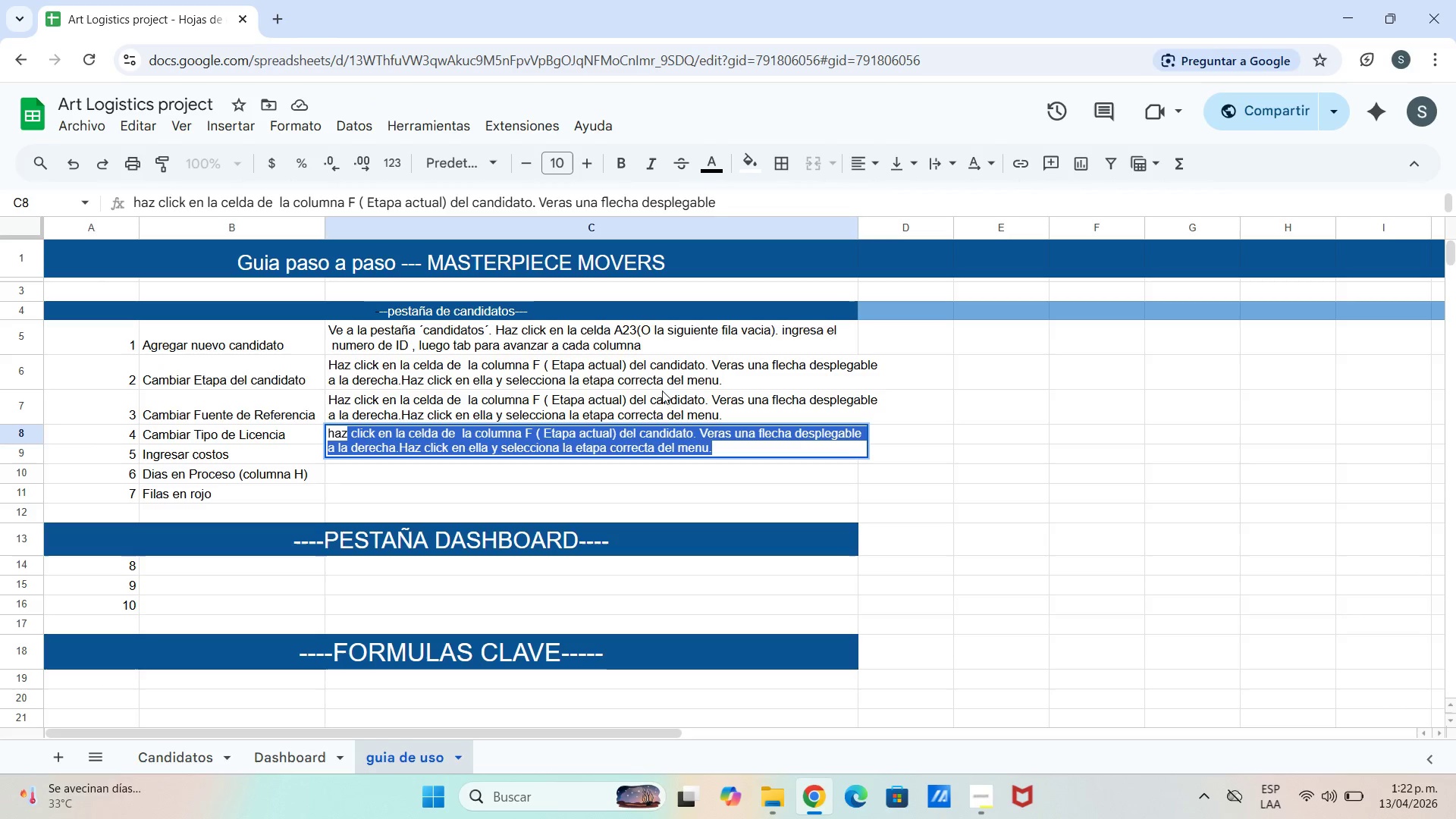 
left_click([334, 397])
 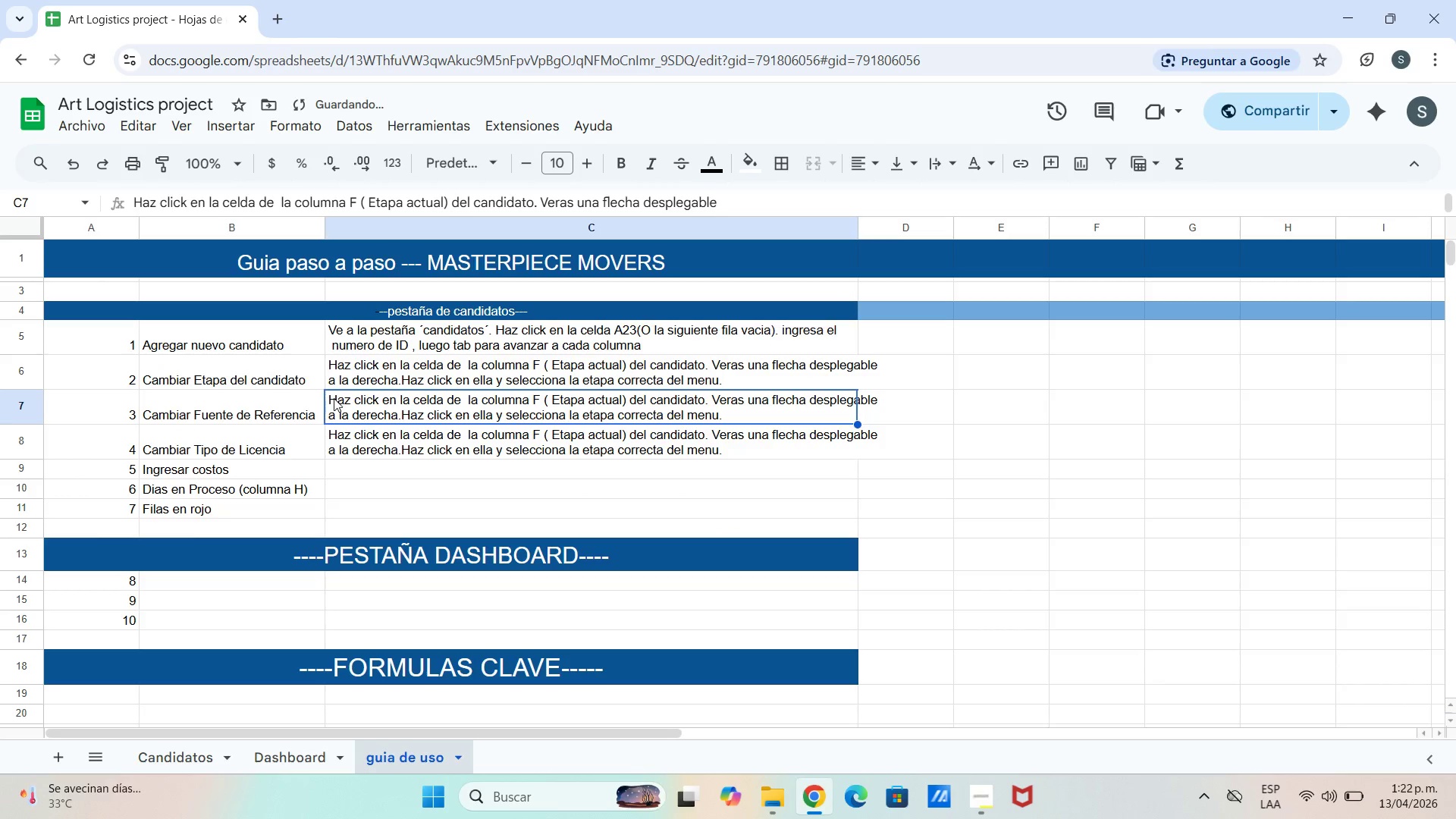 
left_click_drag(start_coordinate=[334, 397], to_coordinate=[604, 429])
 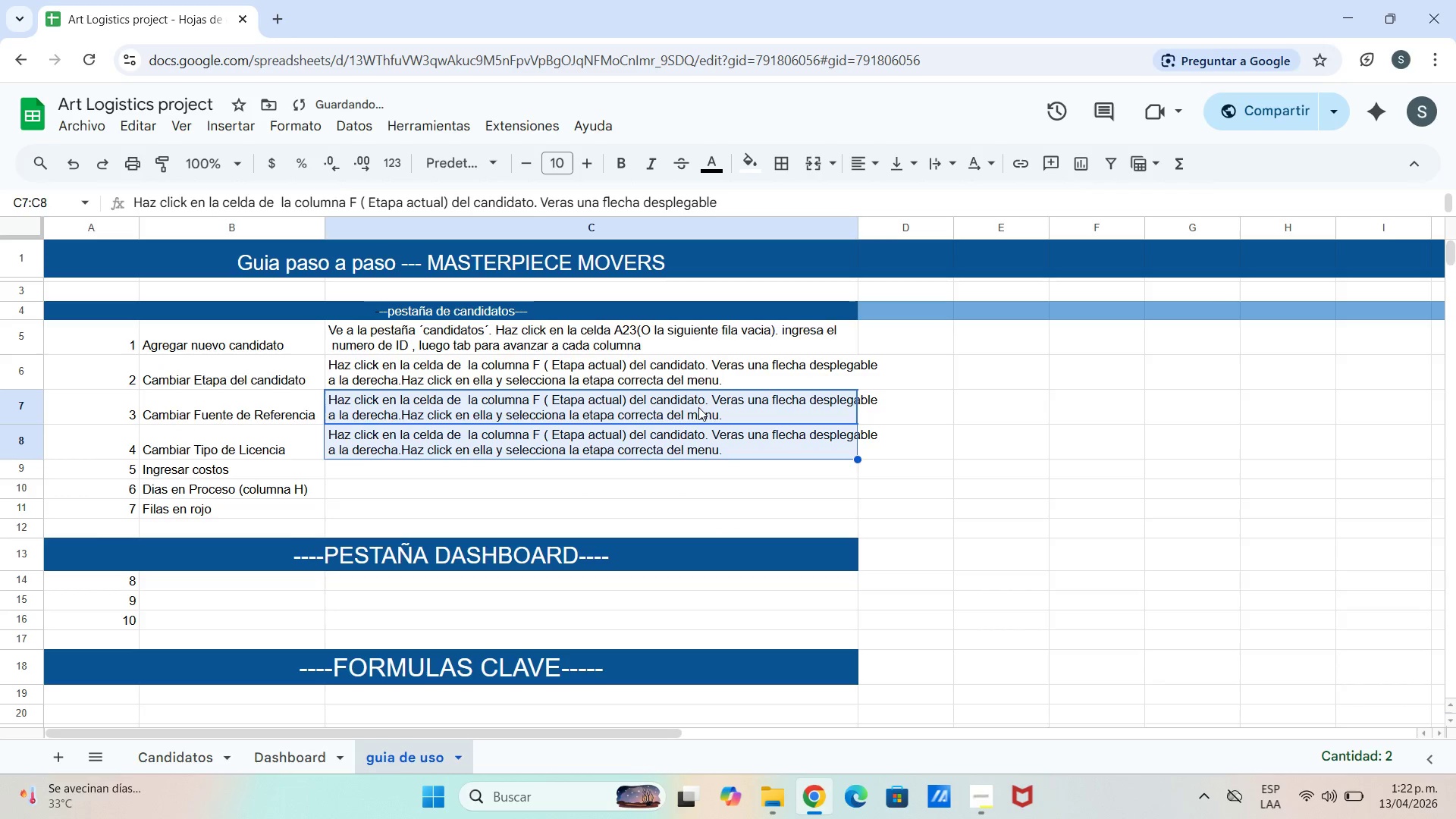 
left_click([699, 405])
 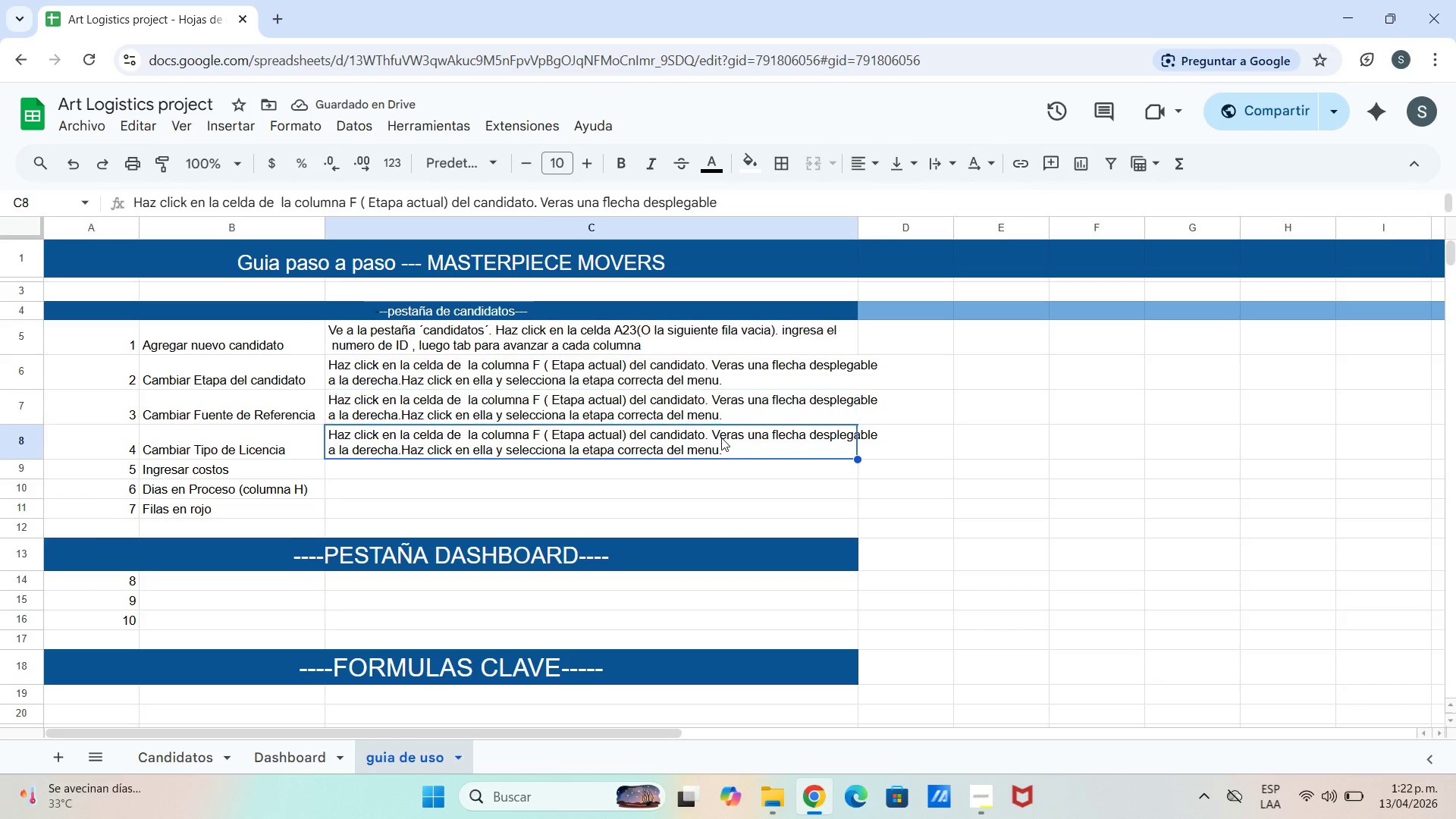 
double_click([720, 410])
 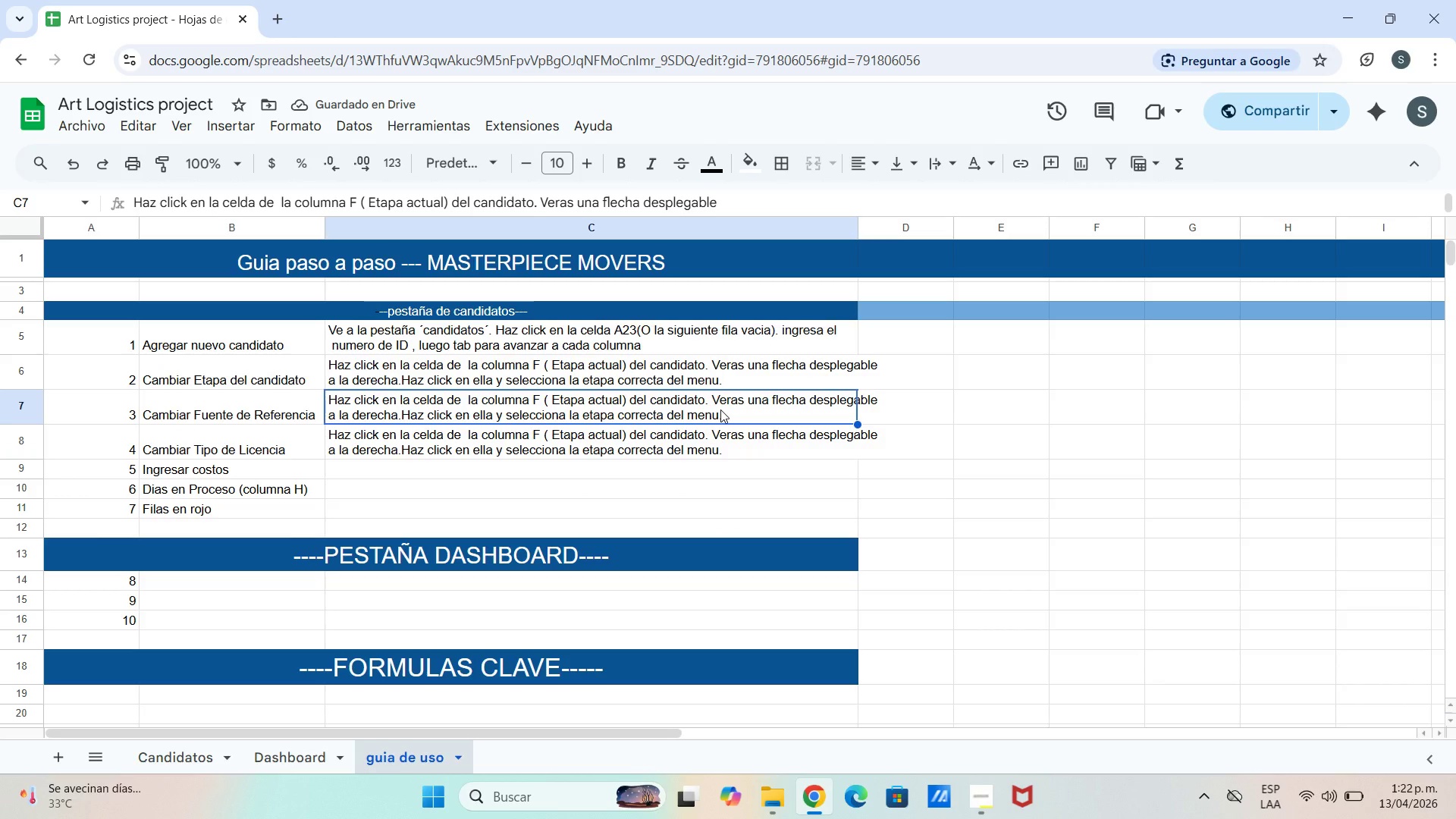 
key(Backspace)
type(Haz click en  la columna D del candidato . Aparace)
key(Backspace)
key(Backspace)
key(Backspace)
type(ece un menu dezplegable)
 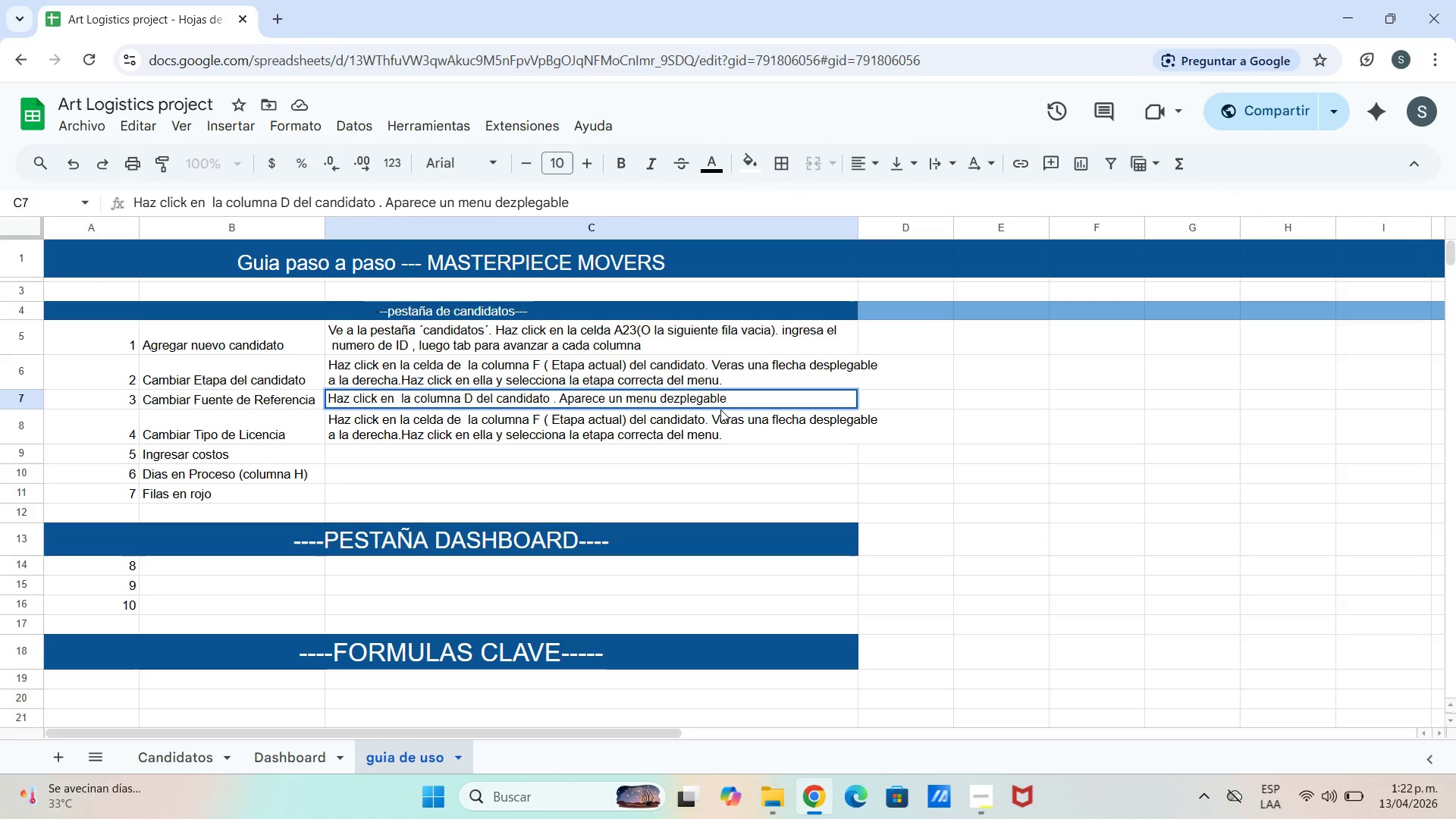 
wait(7.38)
 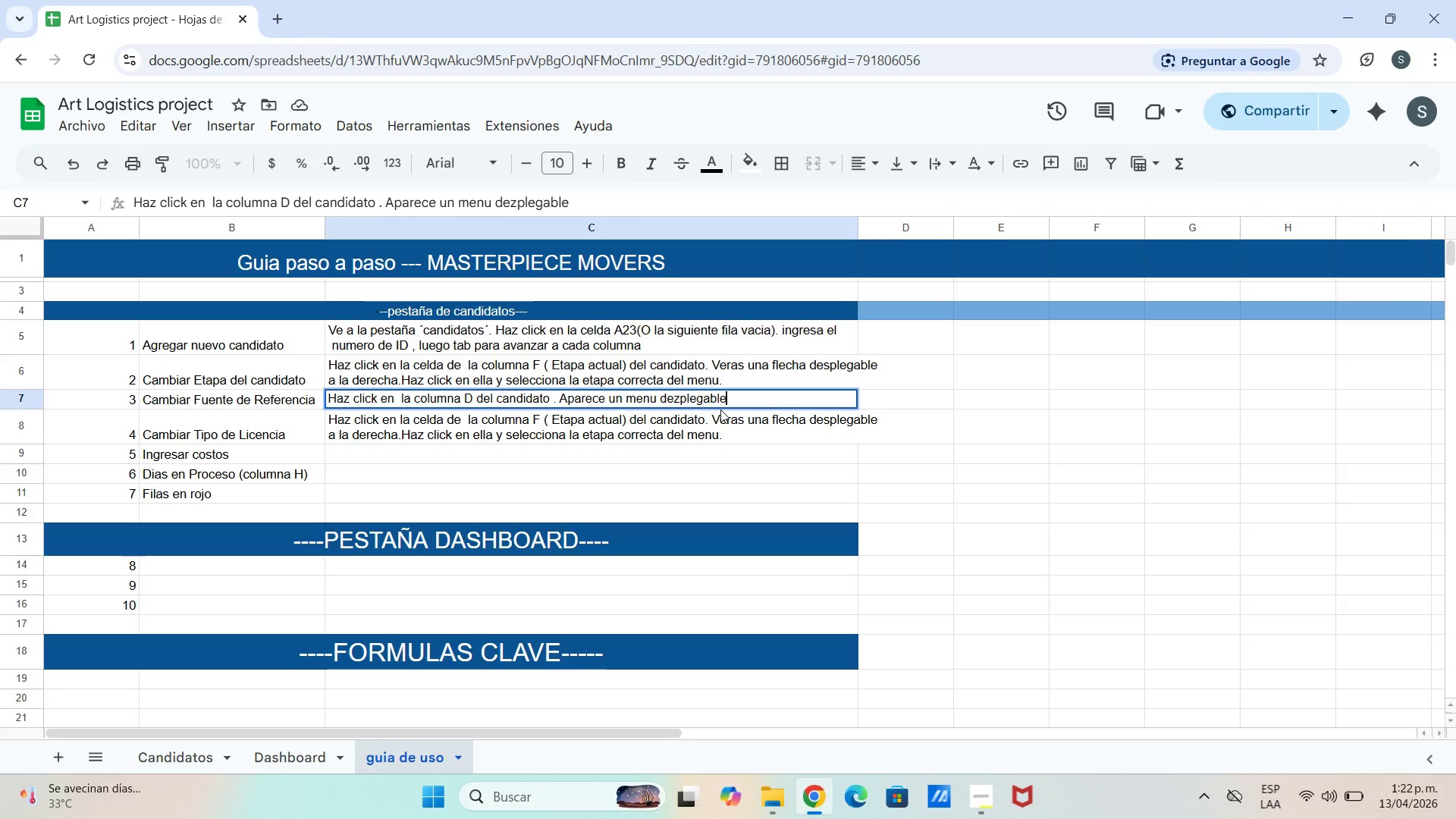 
type( )
key(Backspace)
type(.Selecciona )
 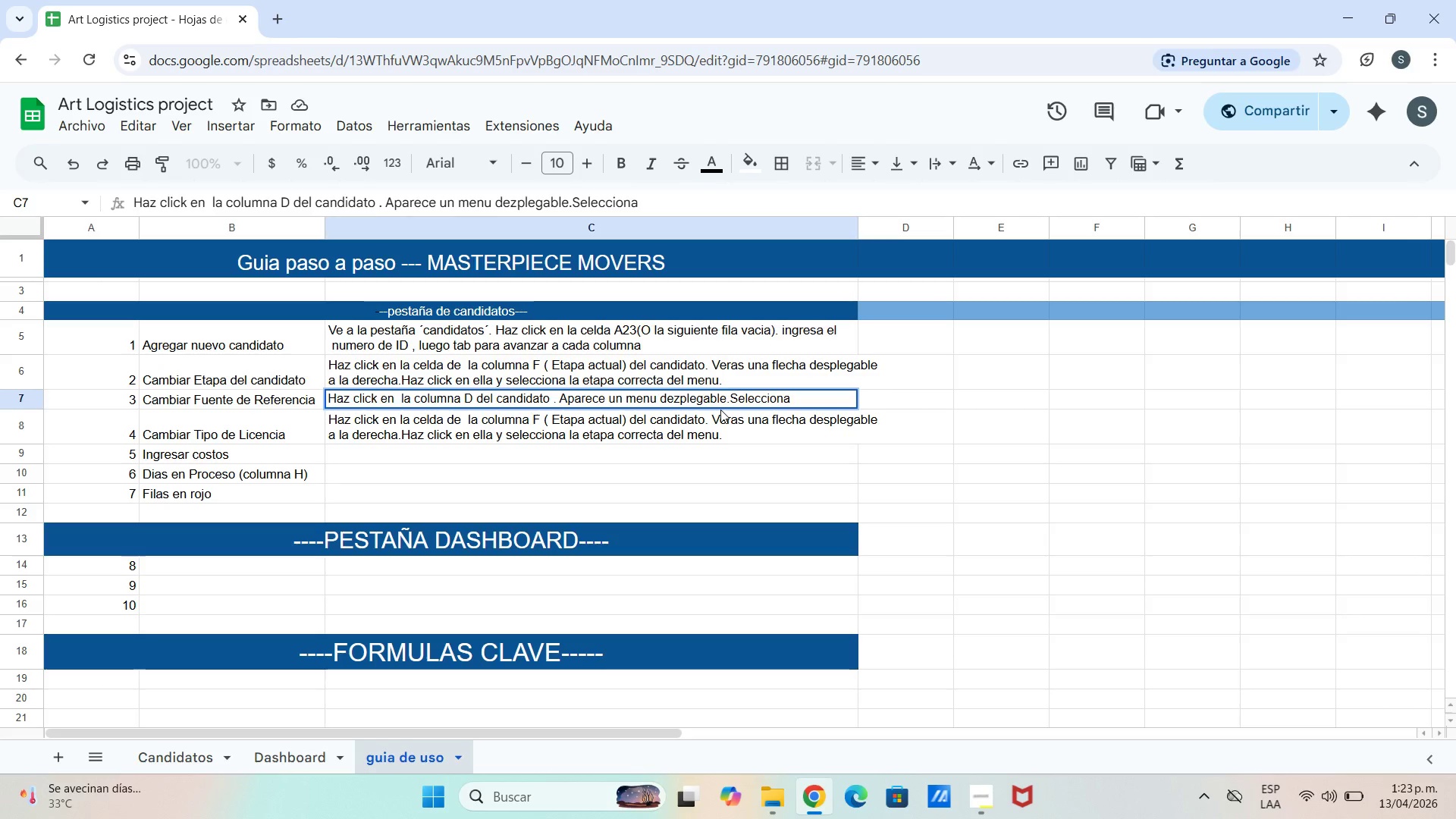 
key(Backspace)
type(>indeed)
 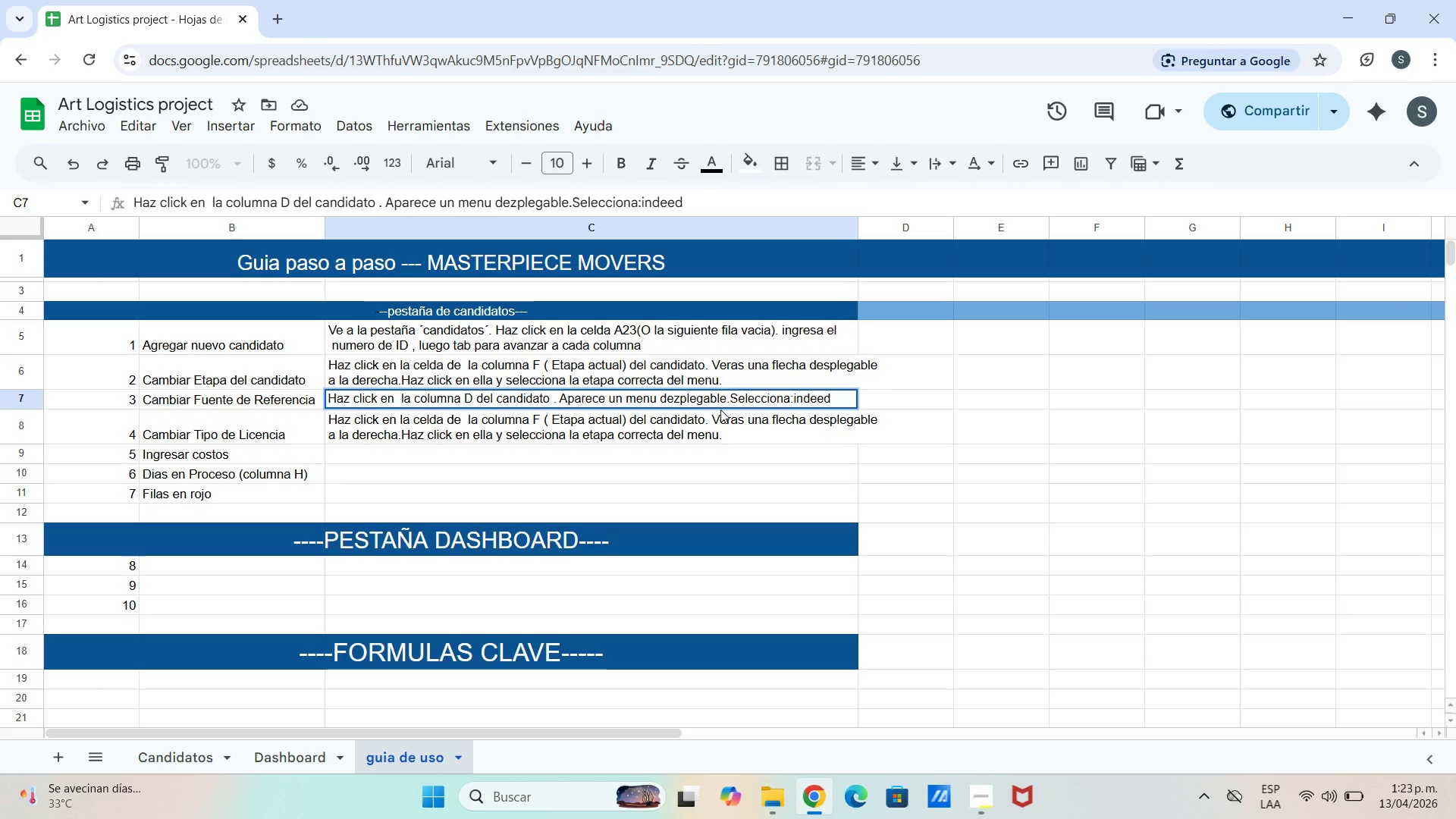 
hold_key(key=ShiftLeft, duration=0.44)
 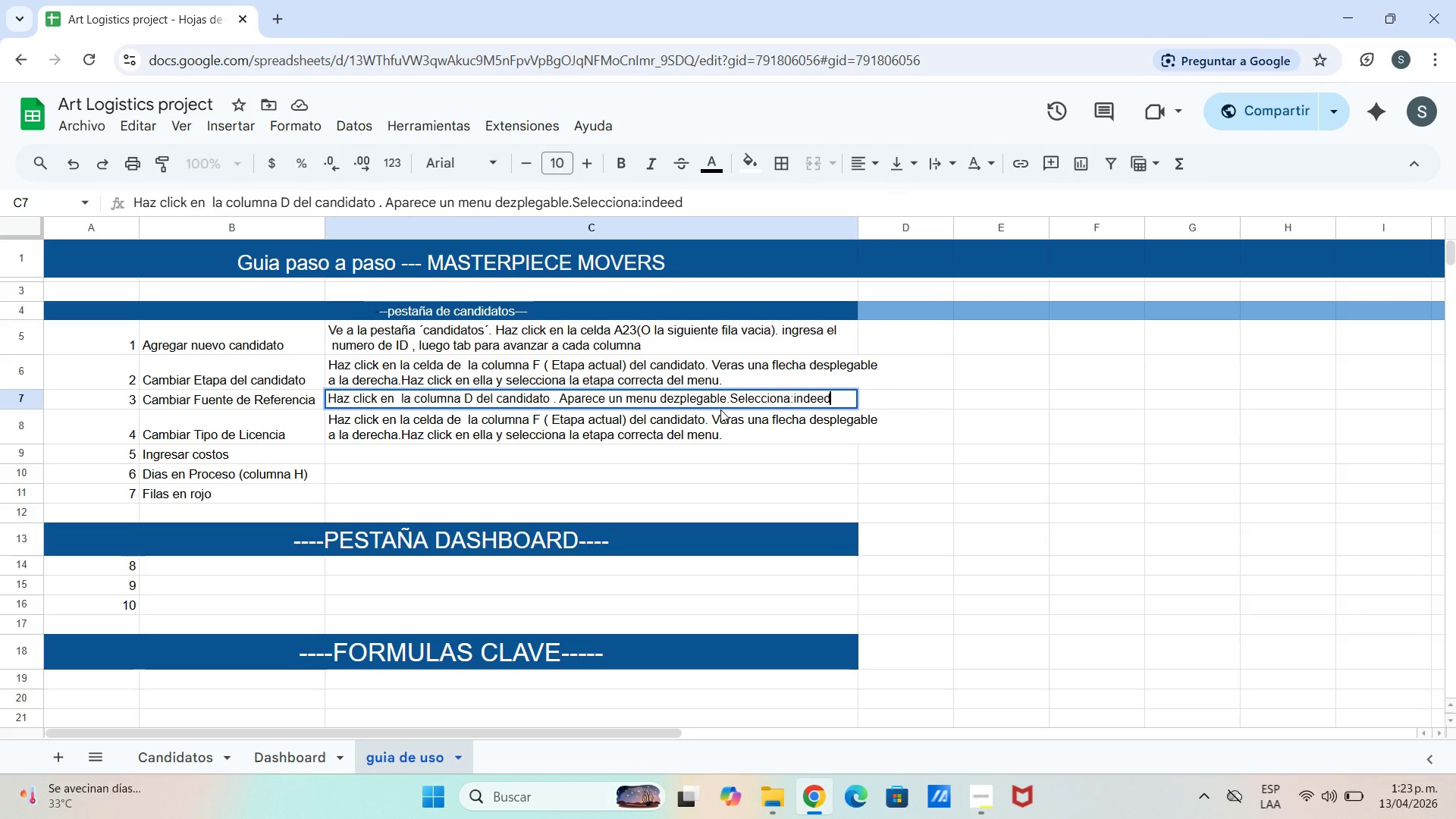 
type(&Referencia de )
key(Backspace)
type(l sector &Redes Ao)
key(Backspace)
key(Backspace)
type(Socil)
key(Backspace)
type(ales)
 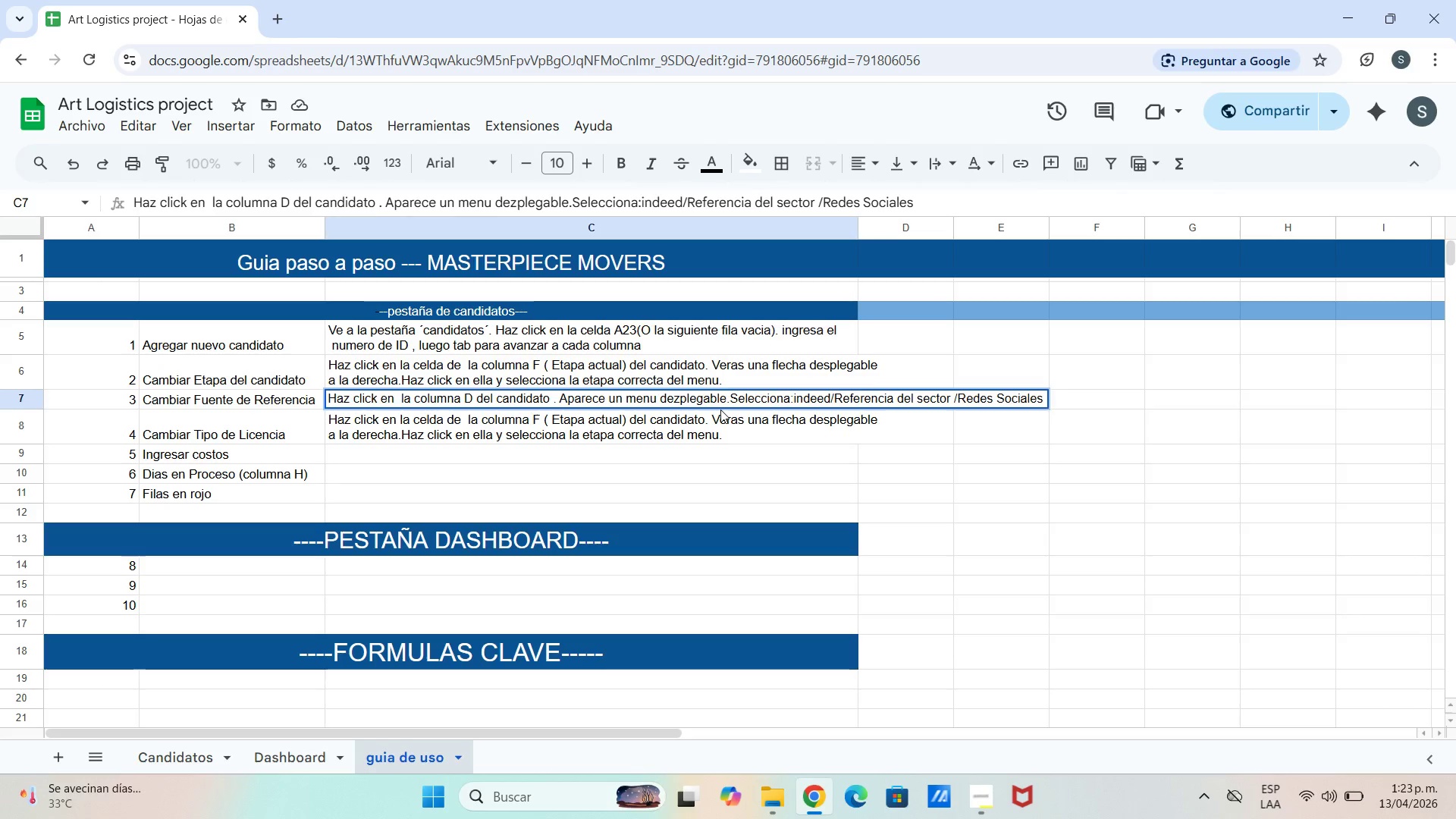 
type(&linkedln)
 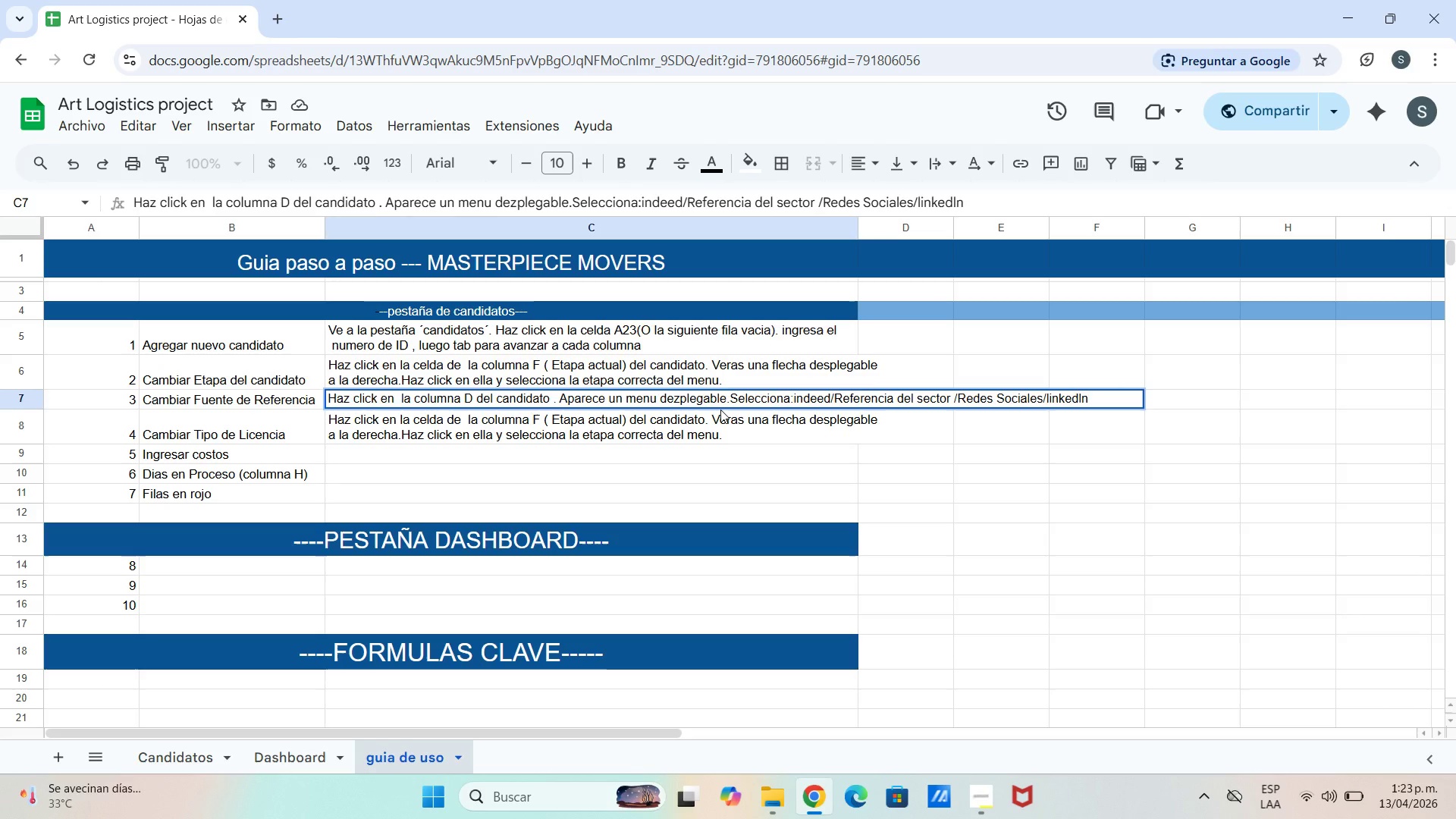 
wait(6.61)
 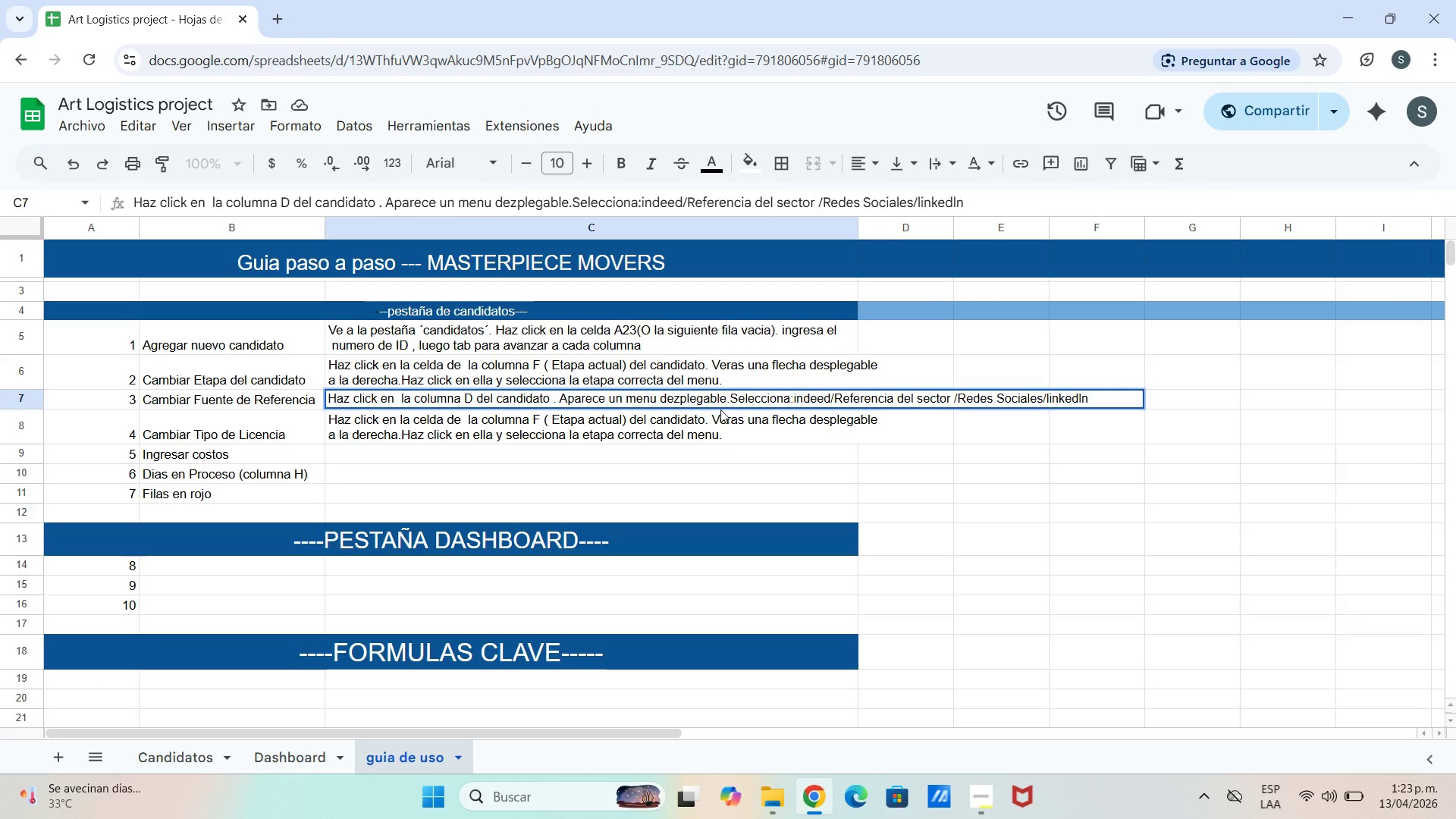 
key(Enter)
 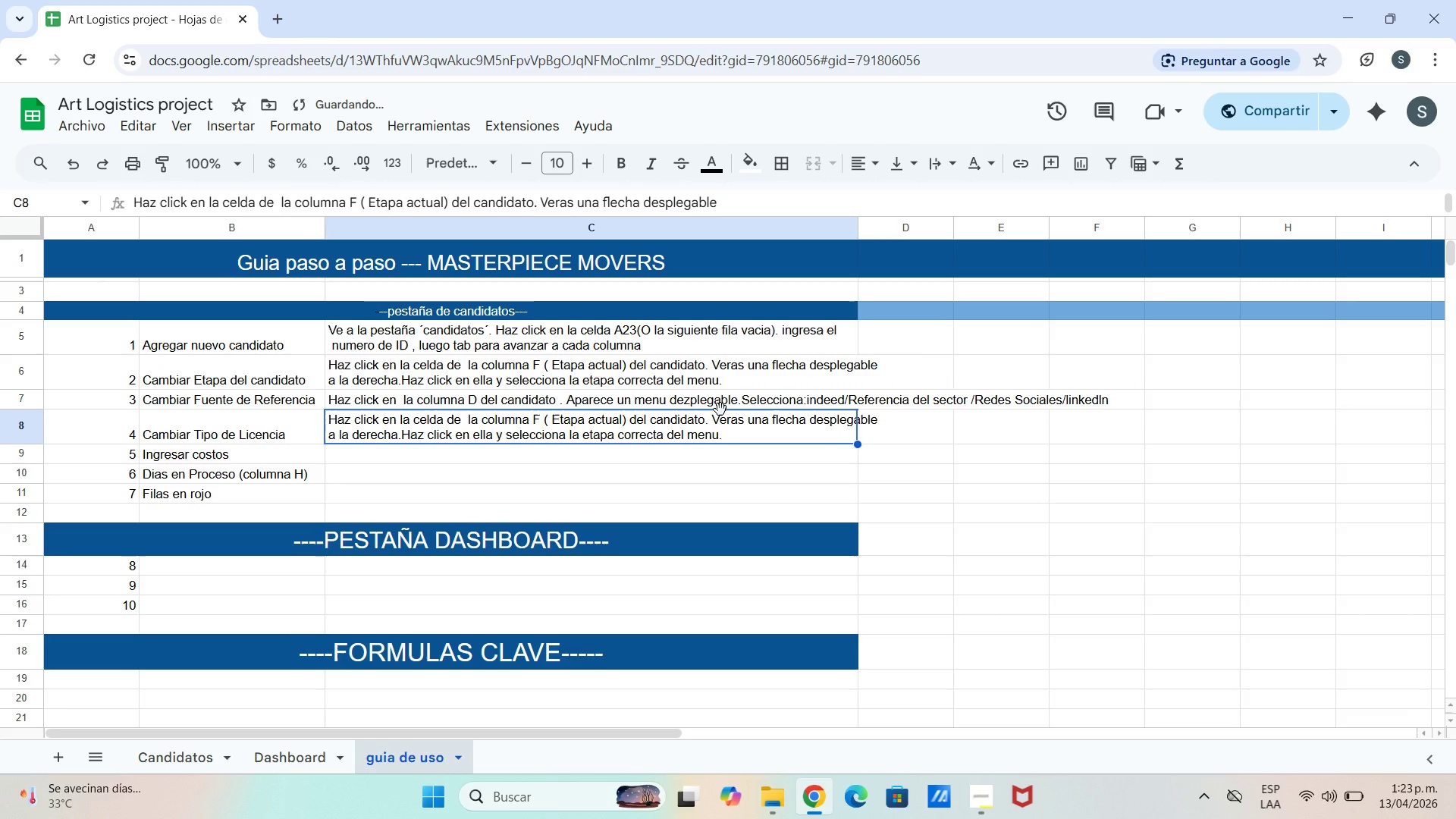 
key(Backspace)
 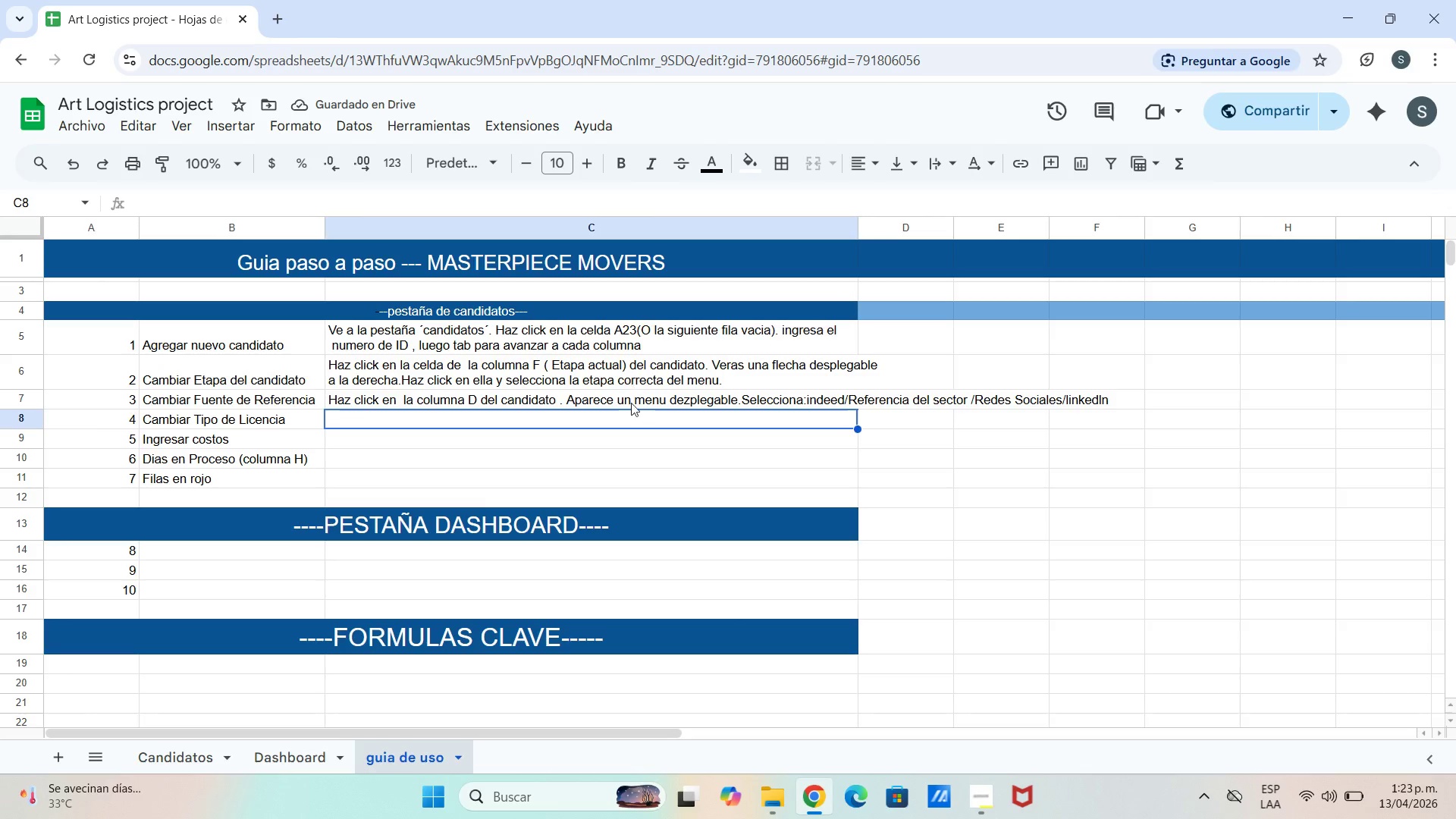 
double_click([692, 401])
 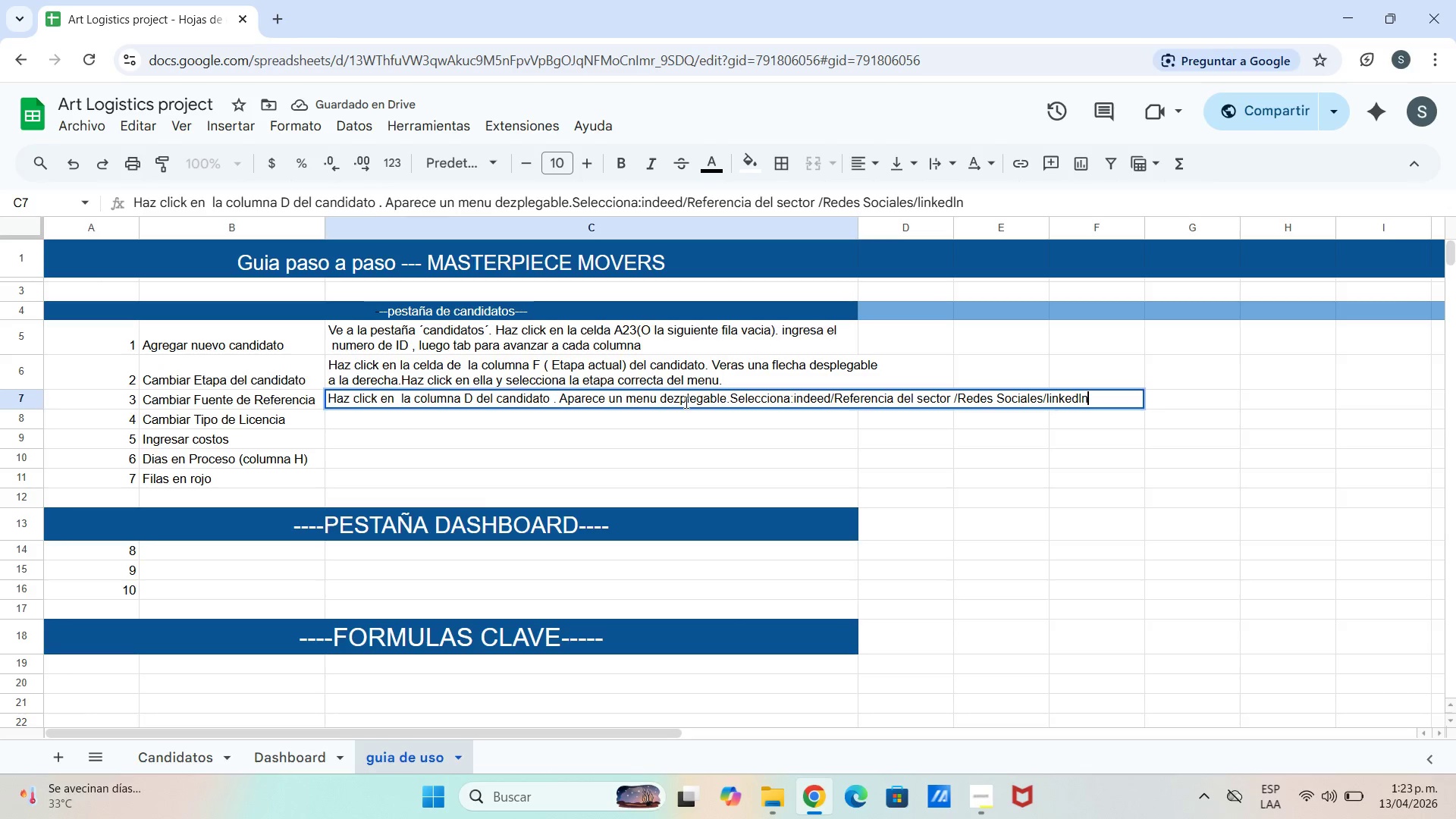 
left_click([683, 403])
 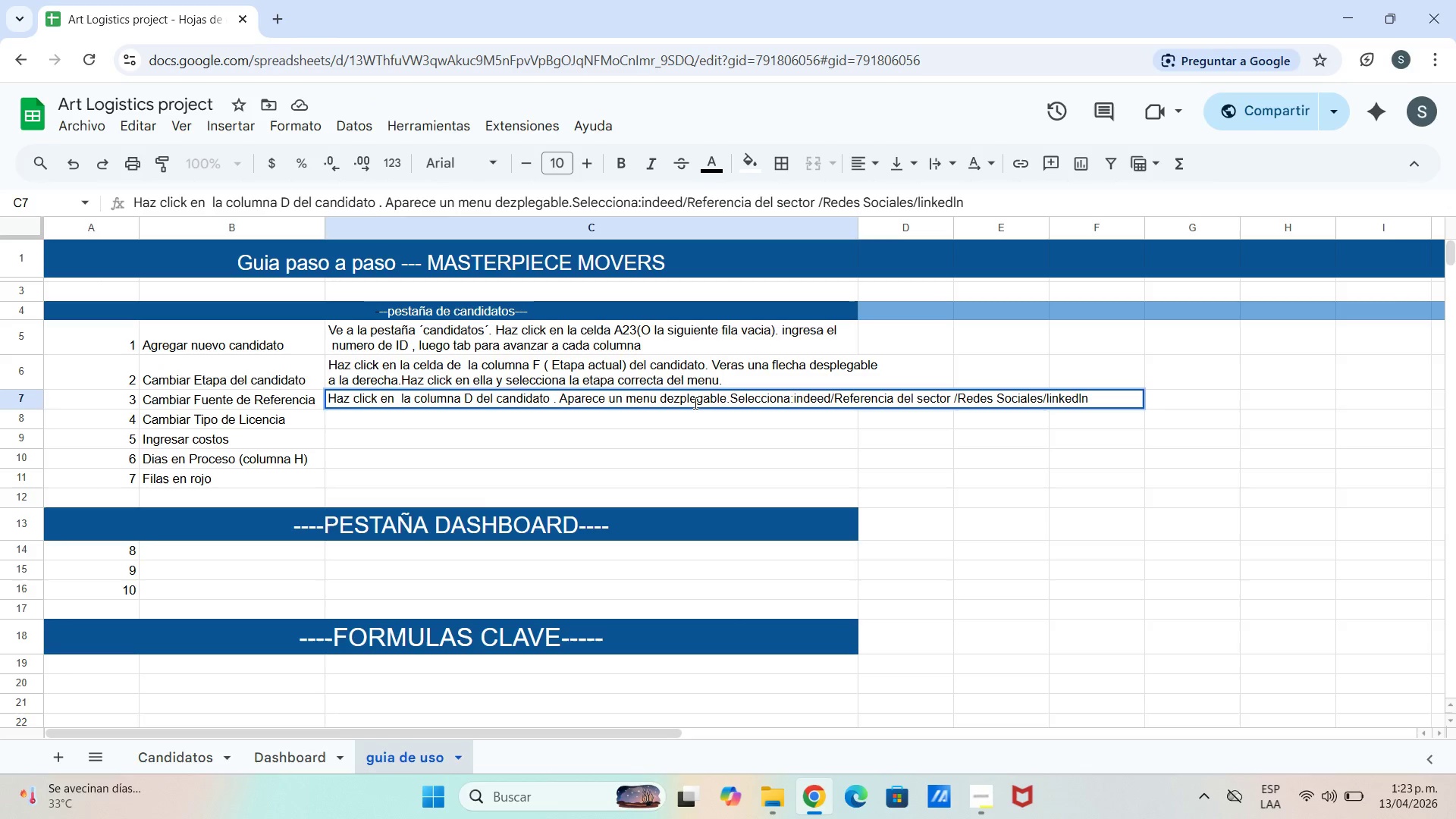 
key(Backspace)
 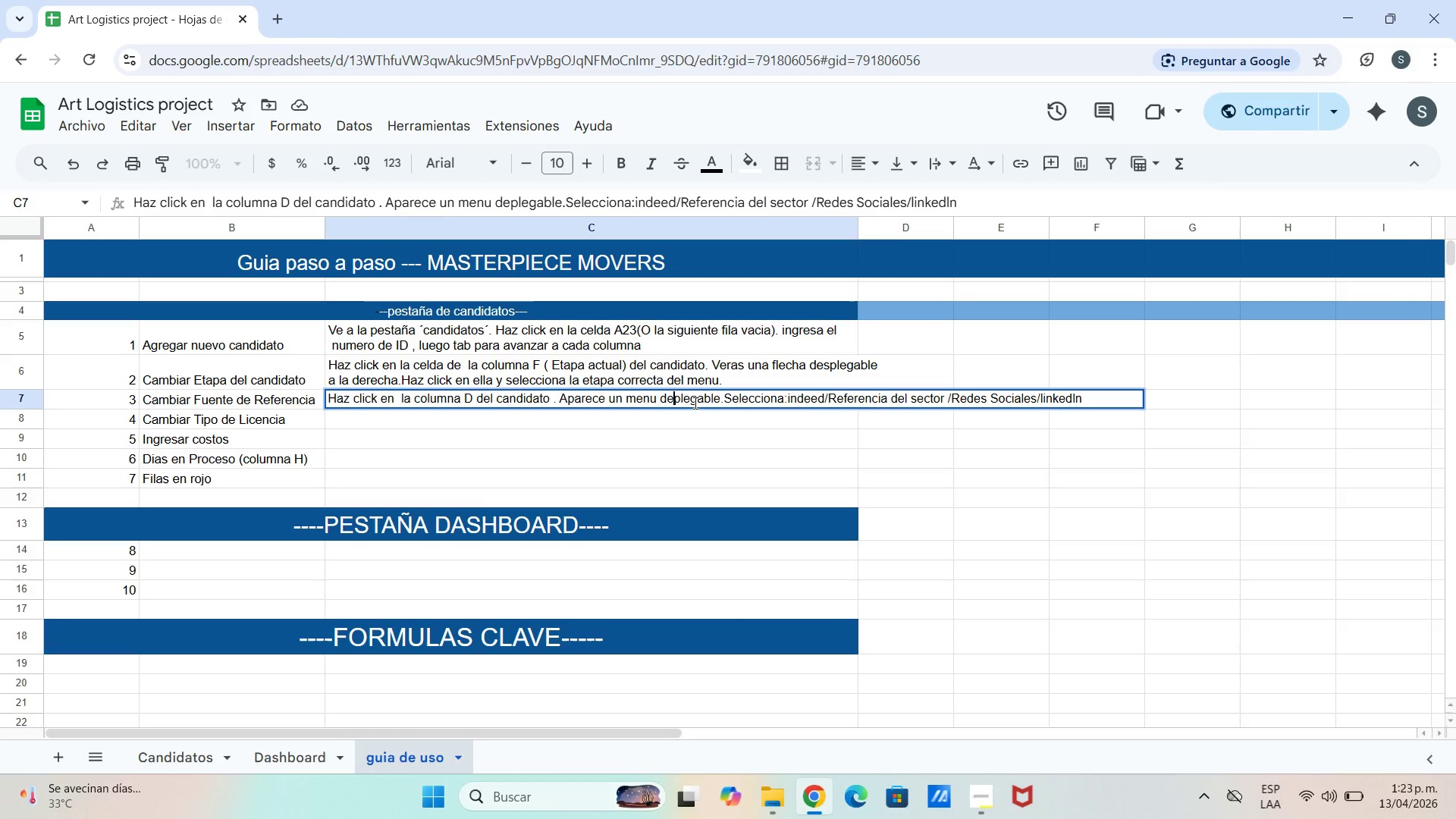 
key(S)
 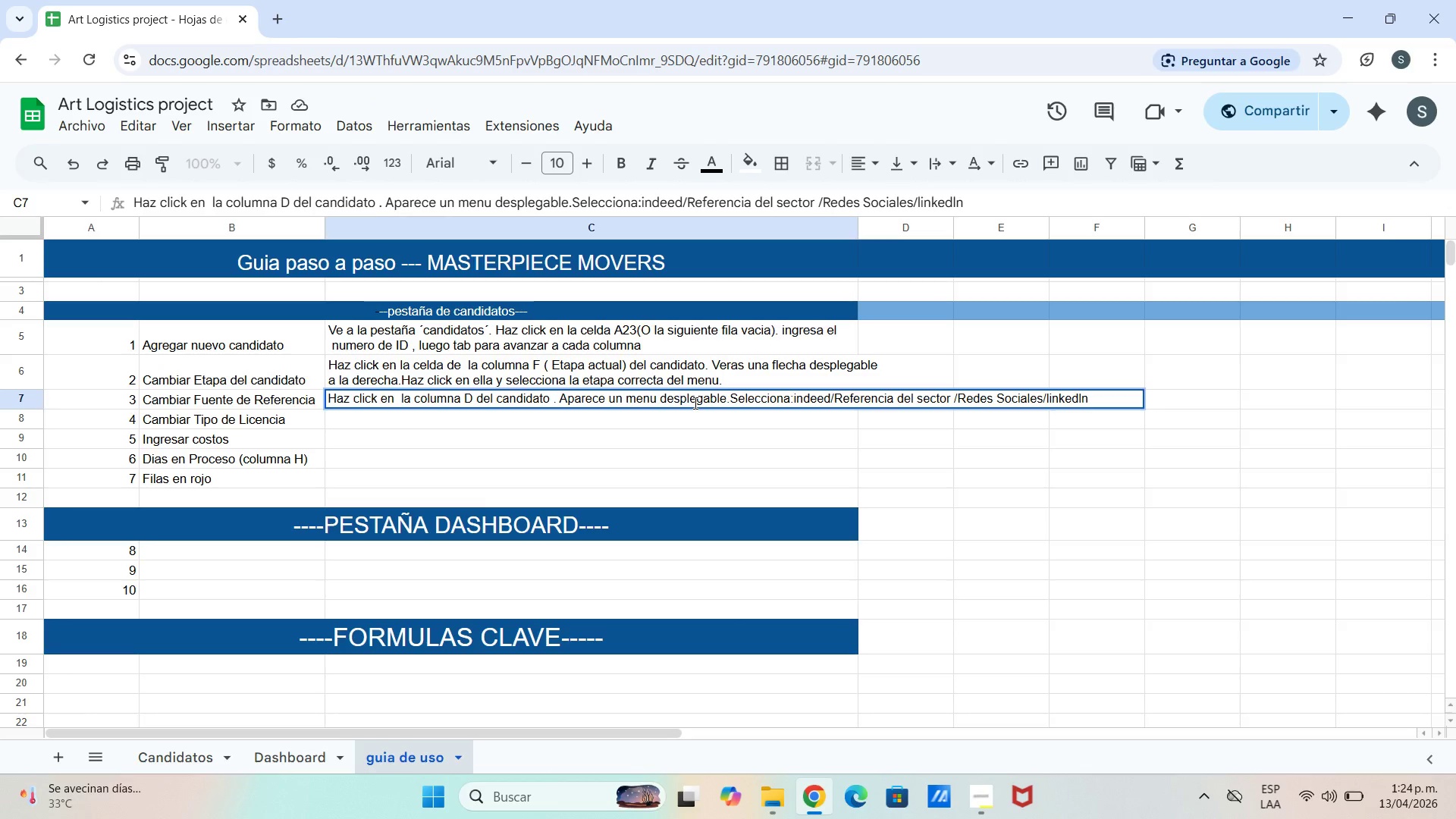 
key(Enter)
 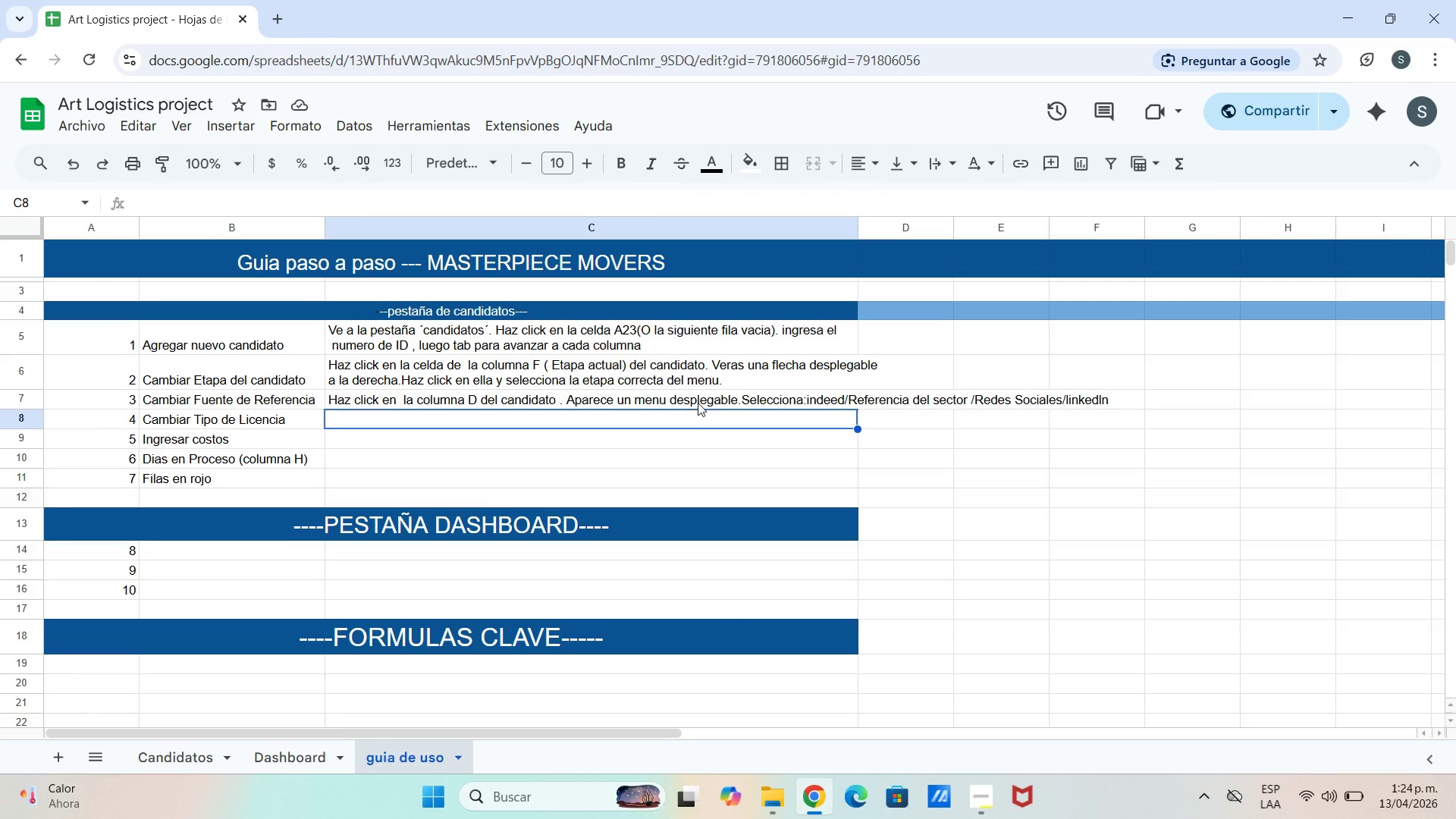 
wait(16.64)
 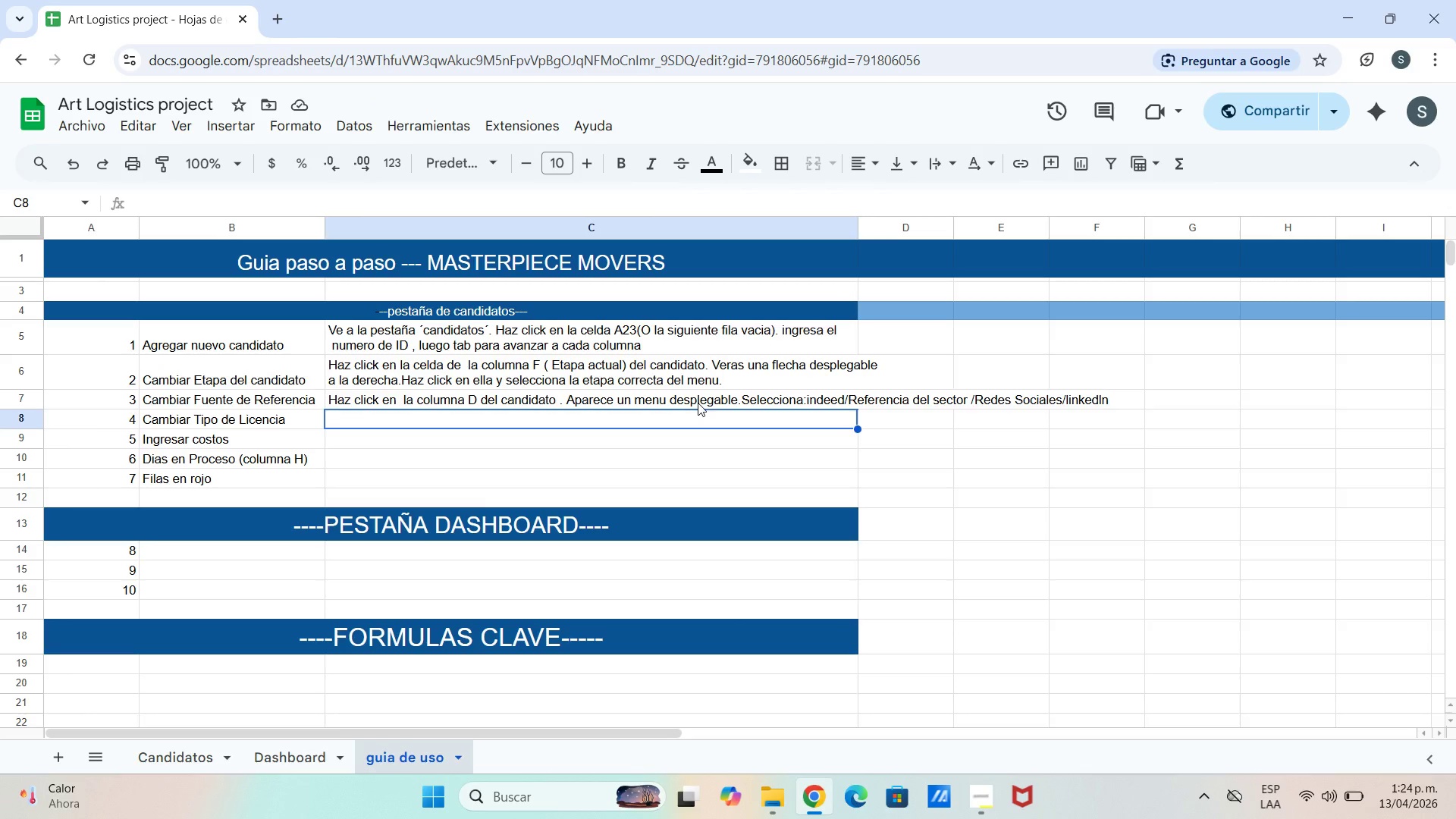 
type(Haz click  en la columna E. Seleci)
key(Backspace)
type(ciona del menu> ClaseA)
key(Backspace)
type( A&Clase B & sin CC)
key(Backspace)
type(DL.No escribas manualmente para evitar errores)
 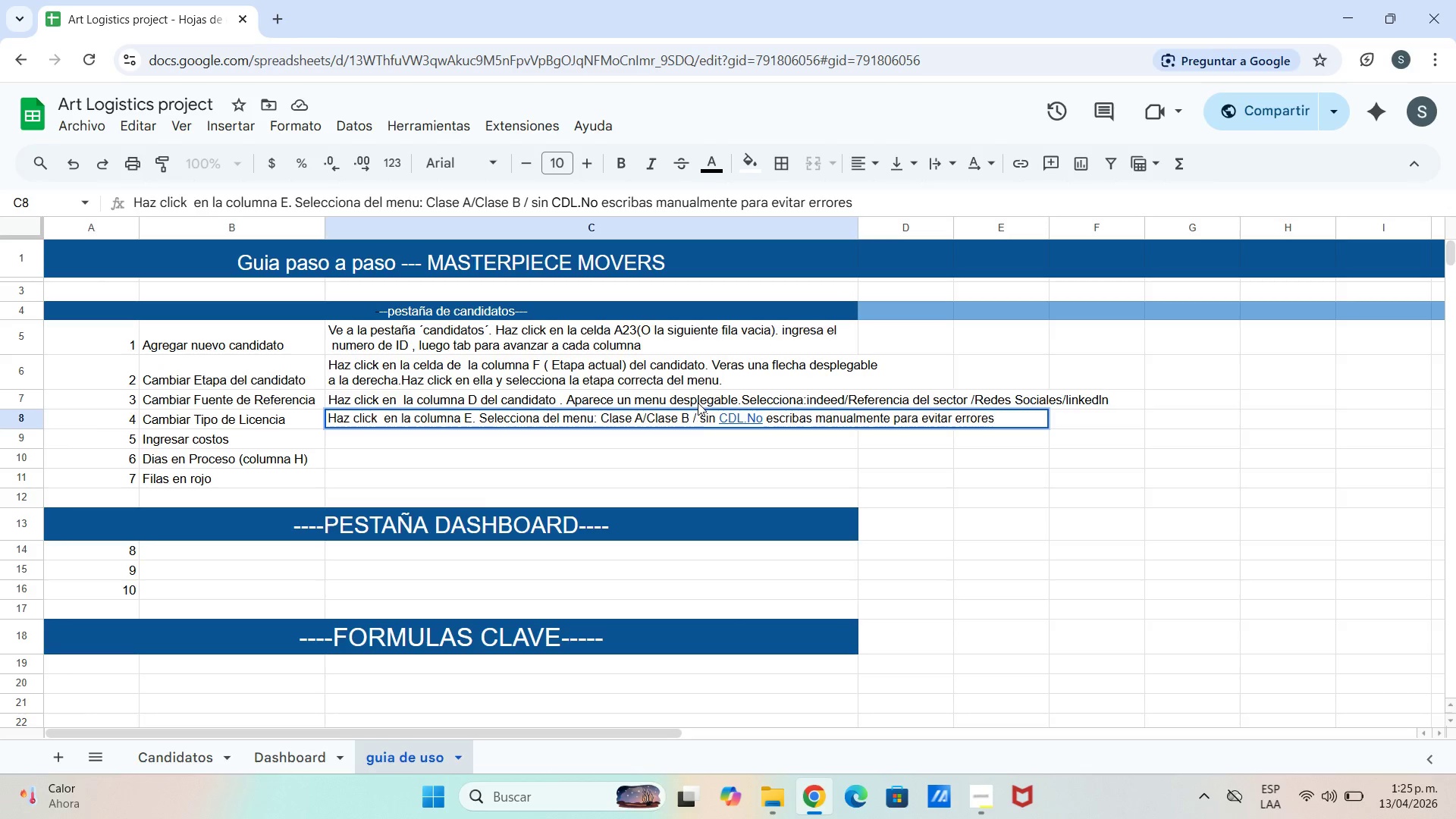 
key(Period)
 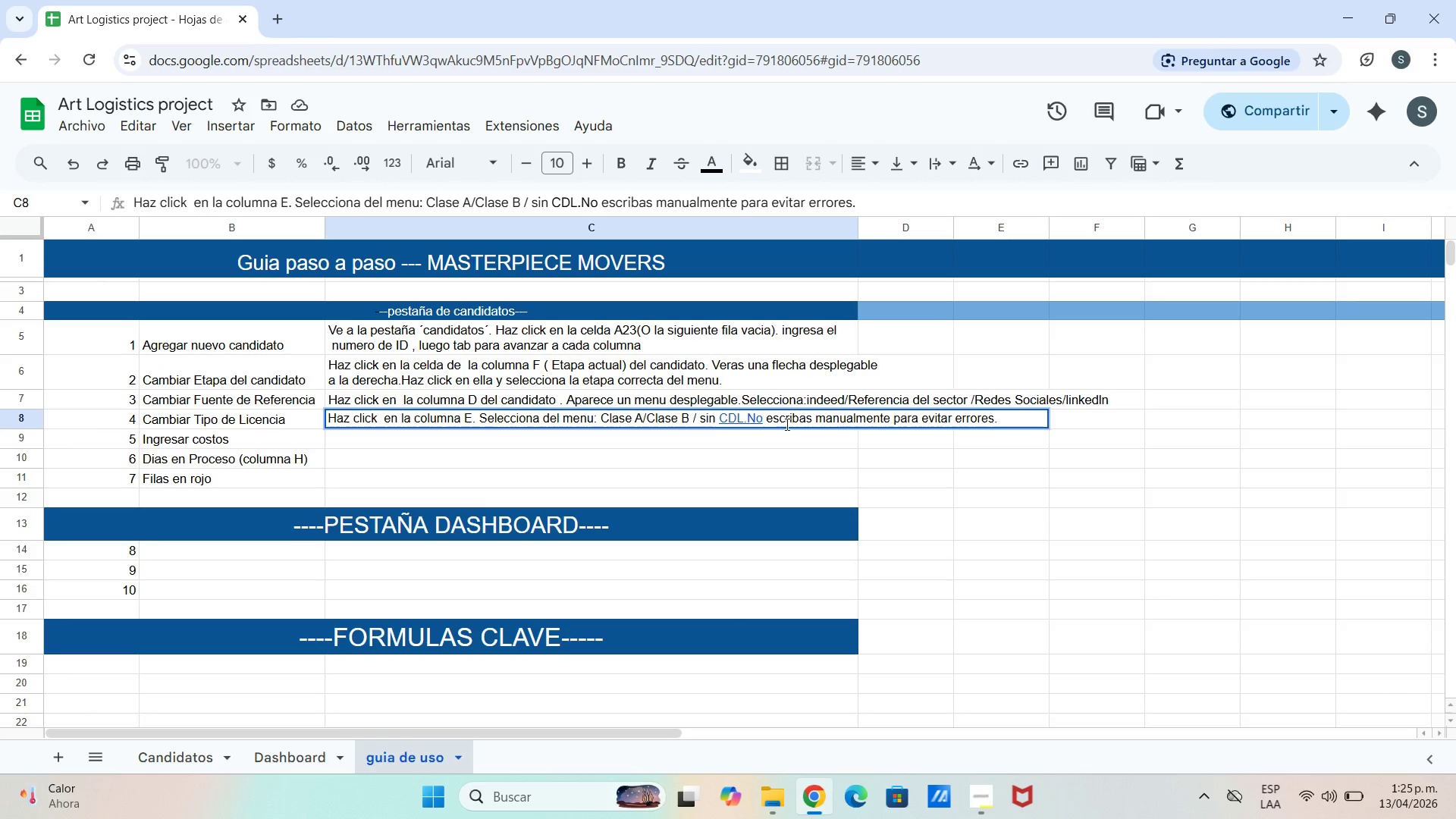 
left_click([746, 413])
 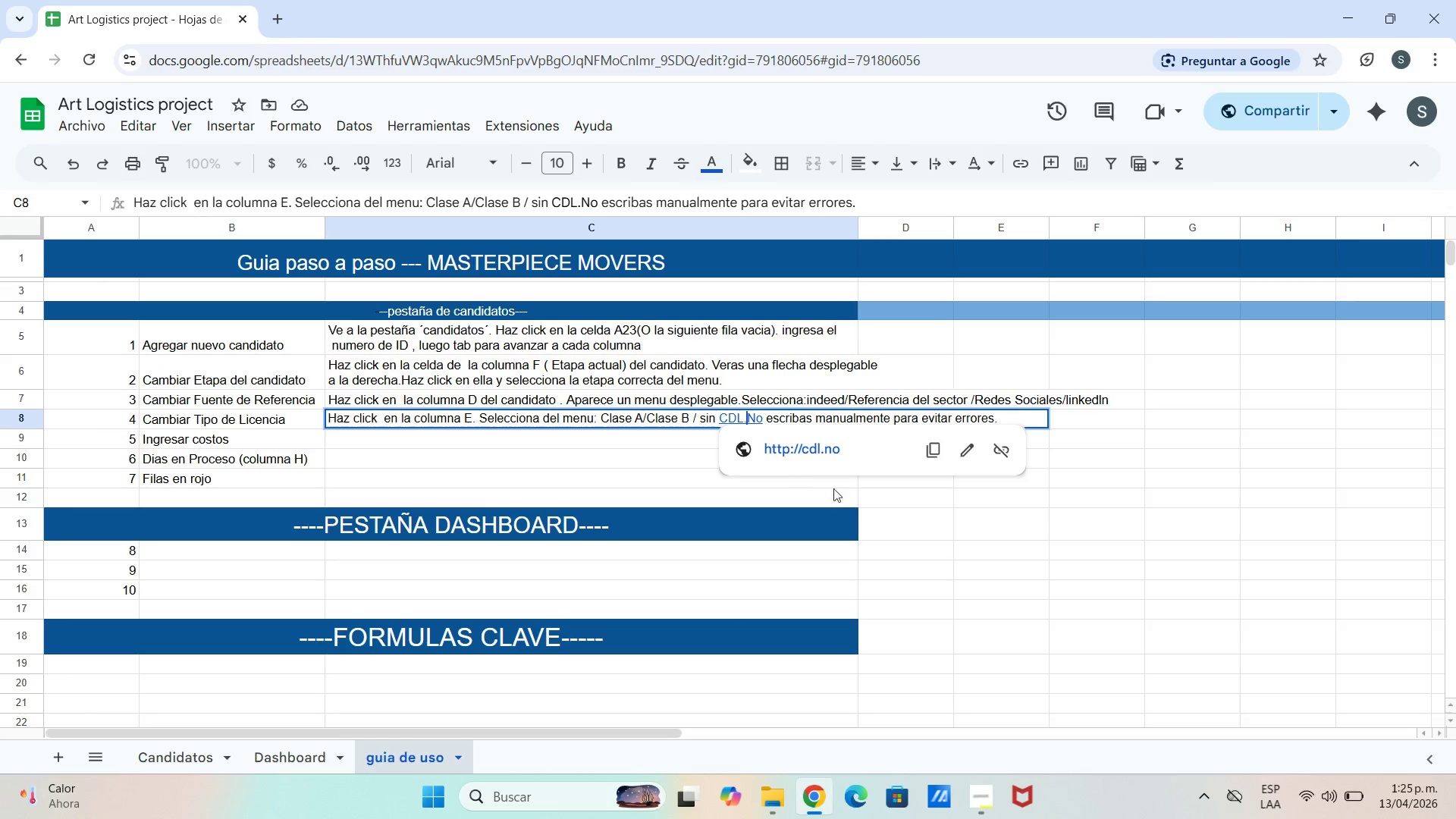 
key(Space)
 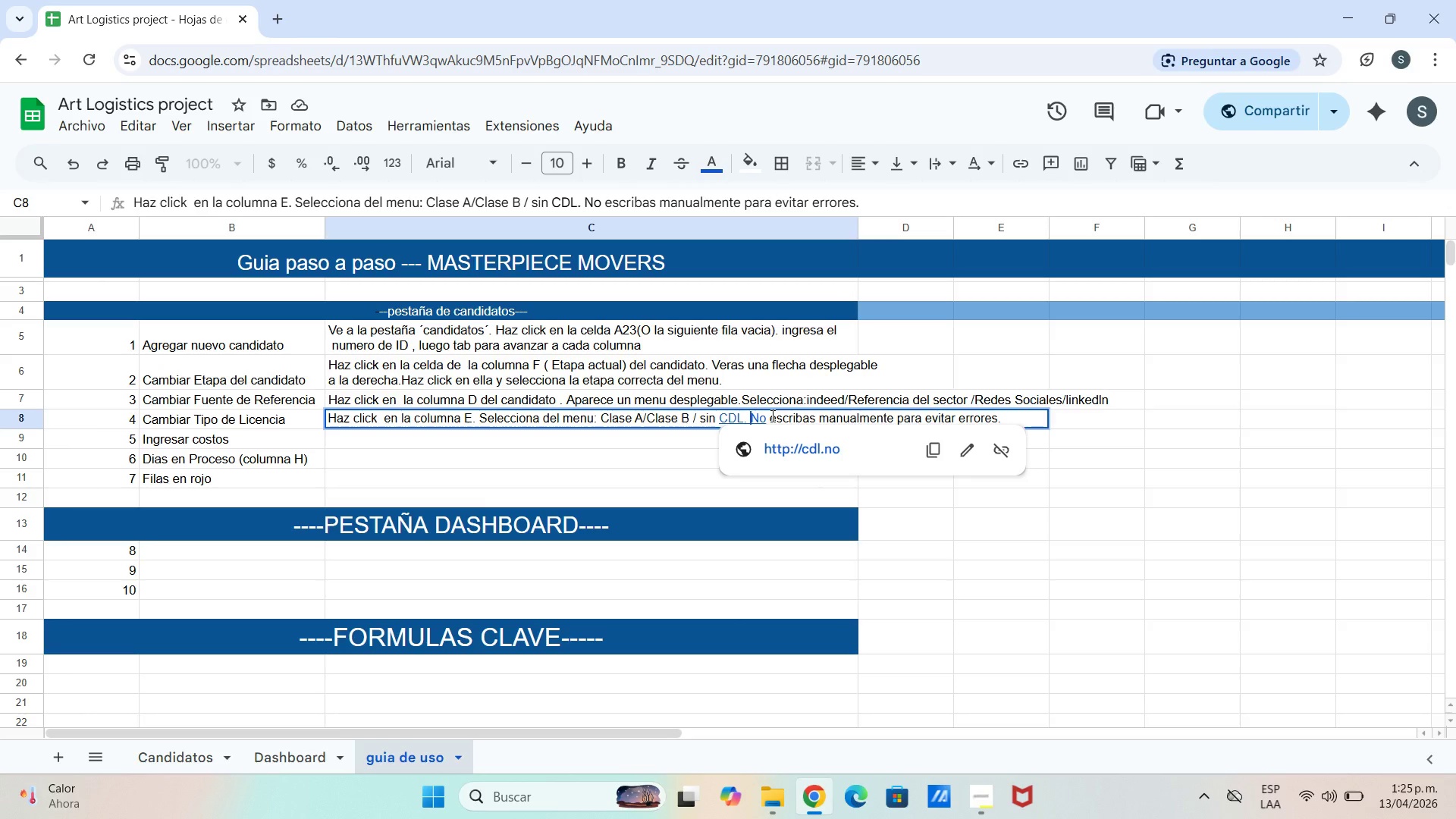 
key(Backspace)
 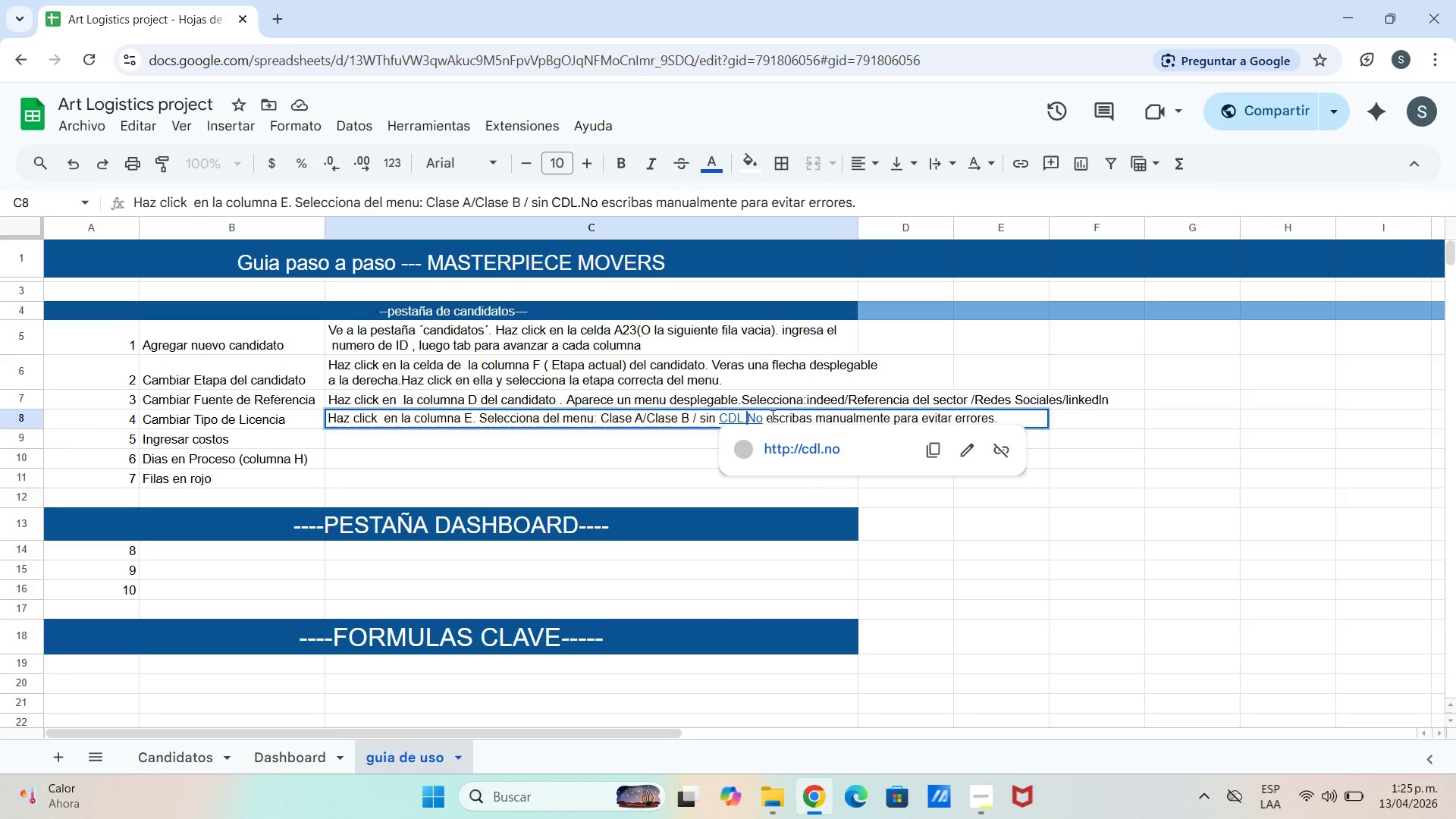 
key(Backspace)
 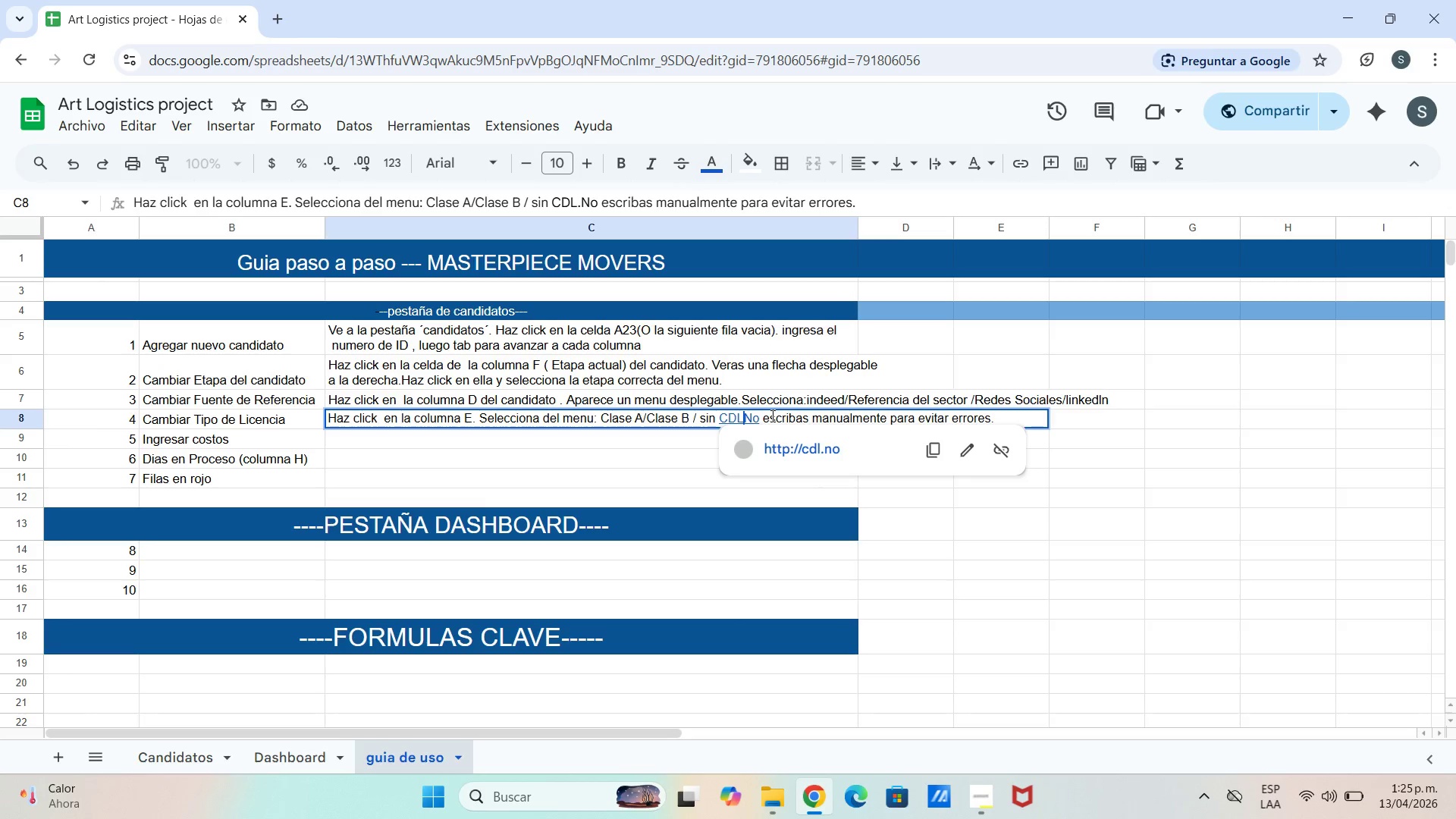 
key(Backspace)
 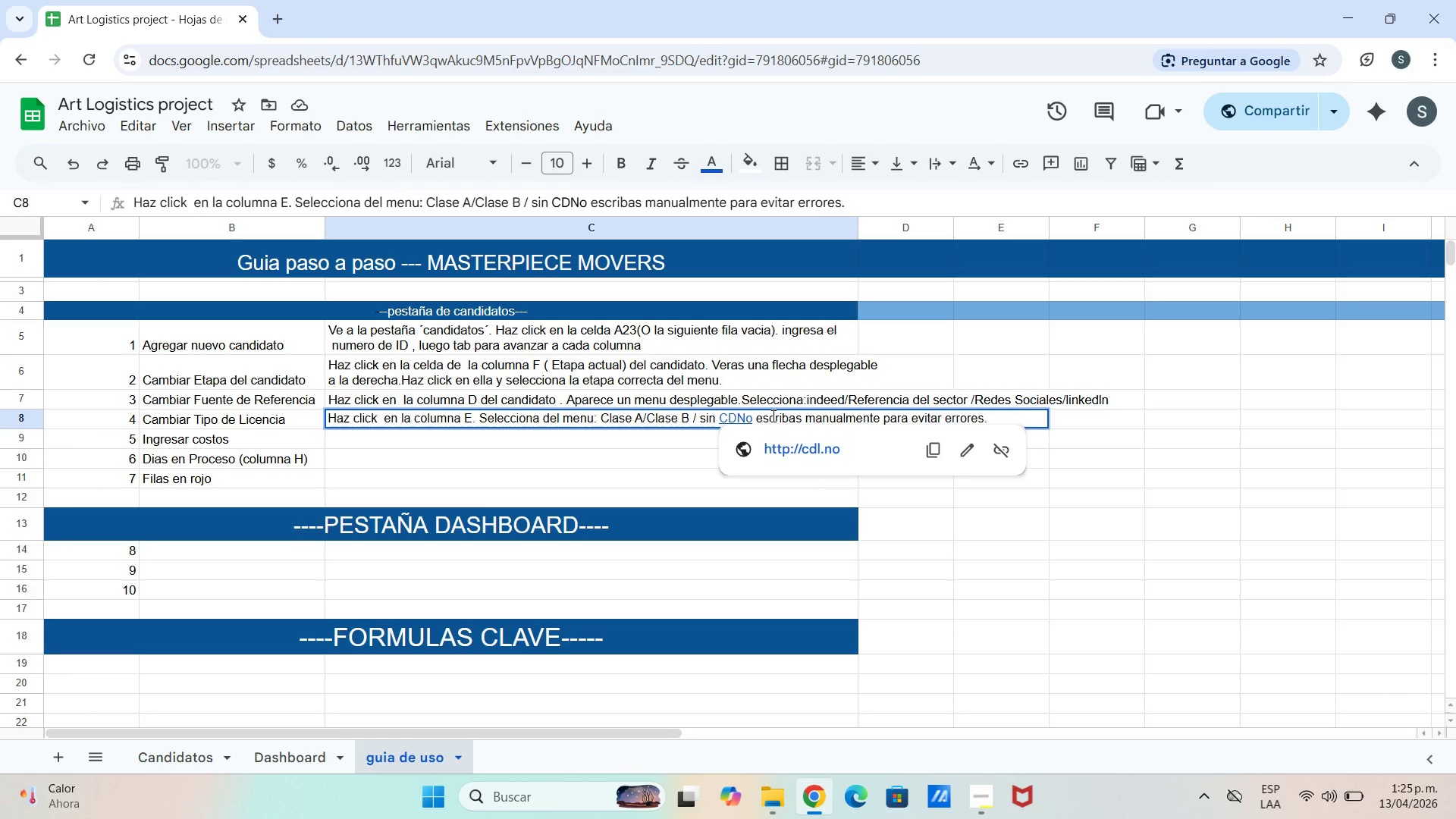 
key(Shift+ShiftLeft)
 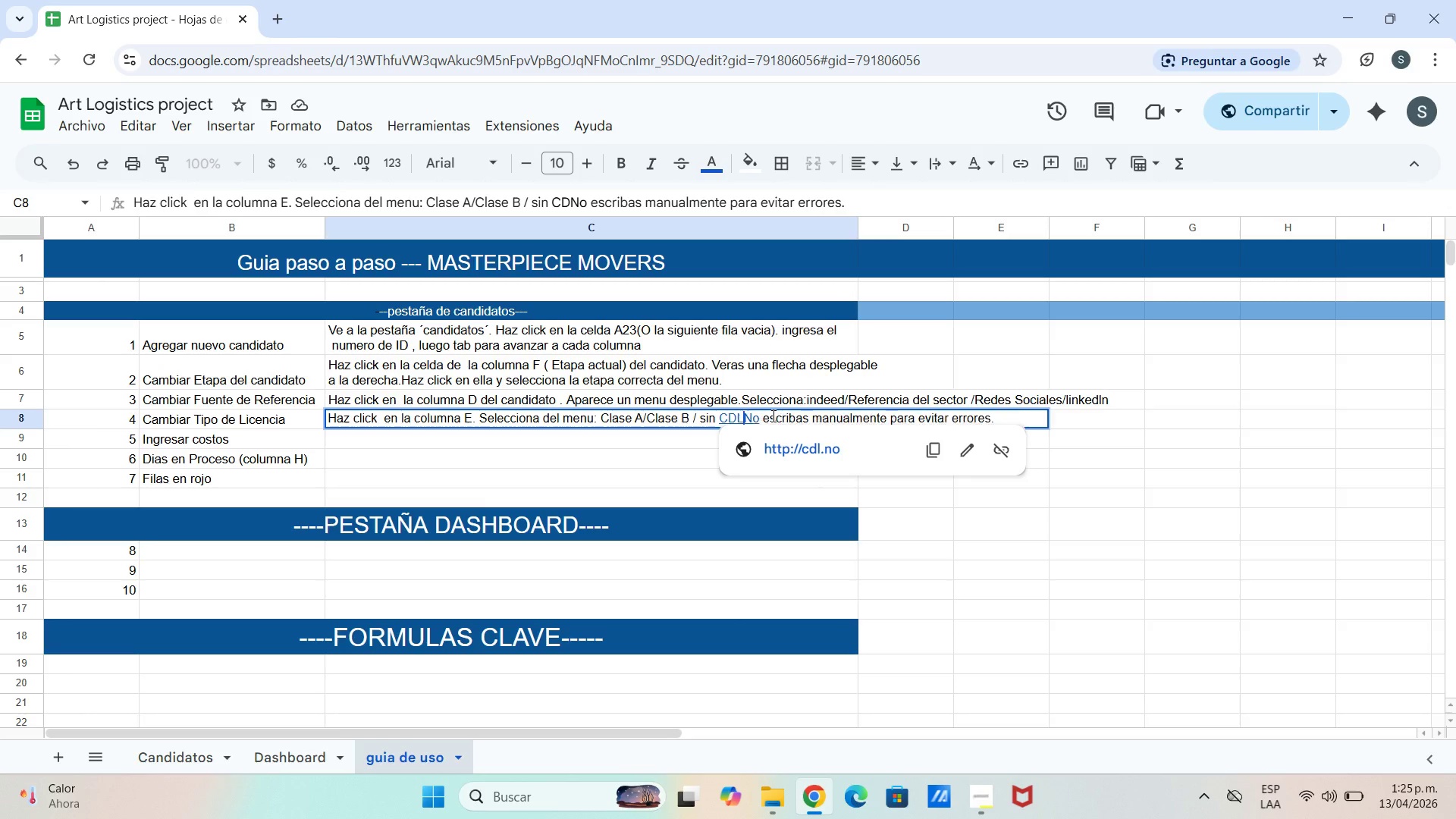 
key(Shift+L)
 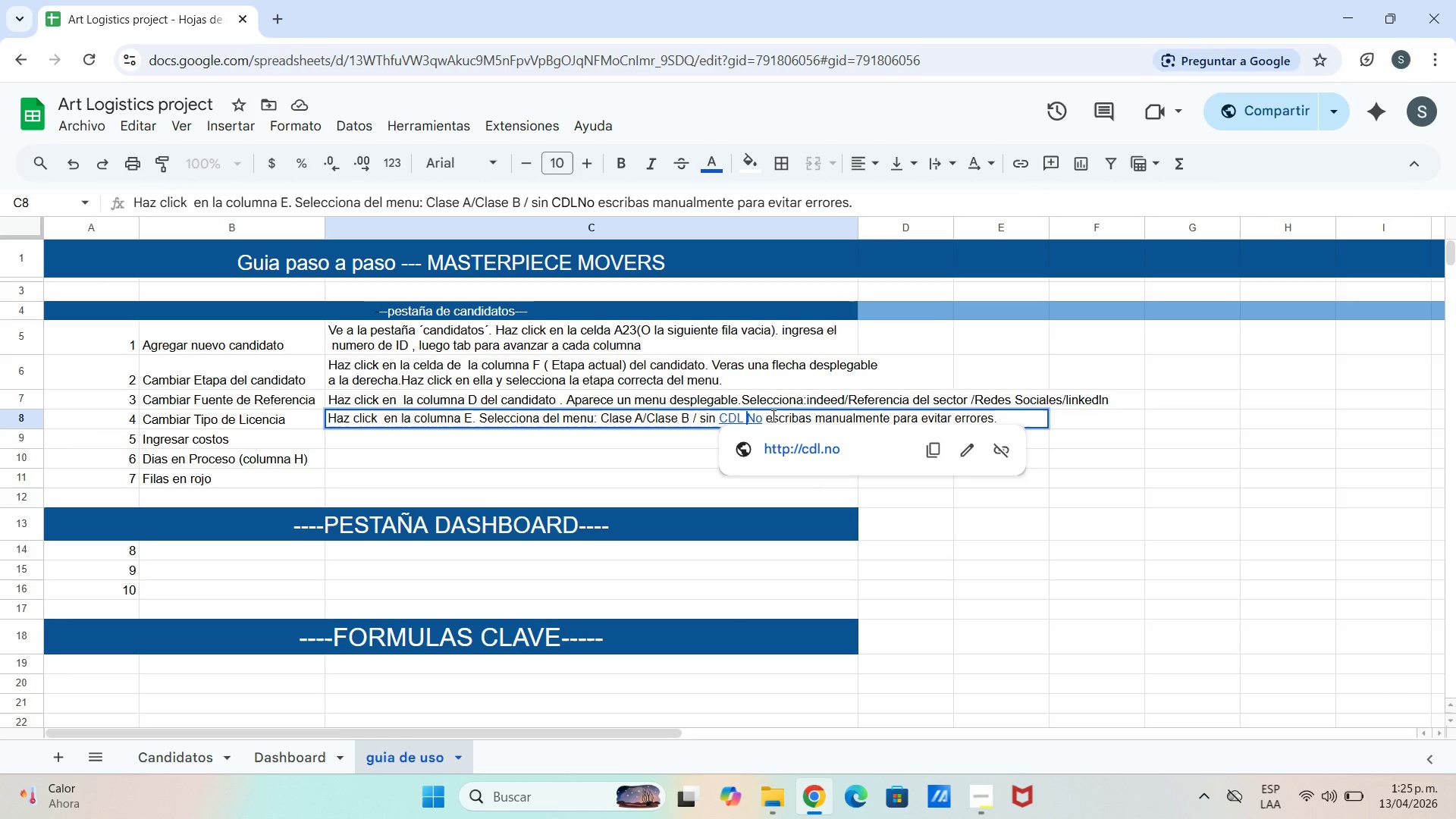 
key(Space)
 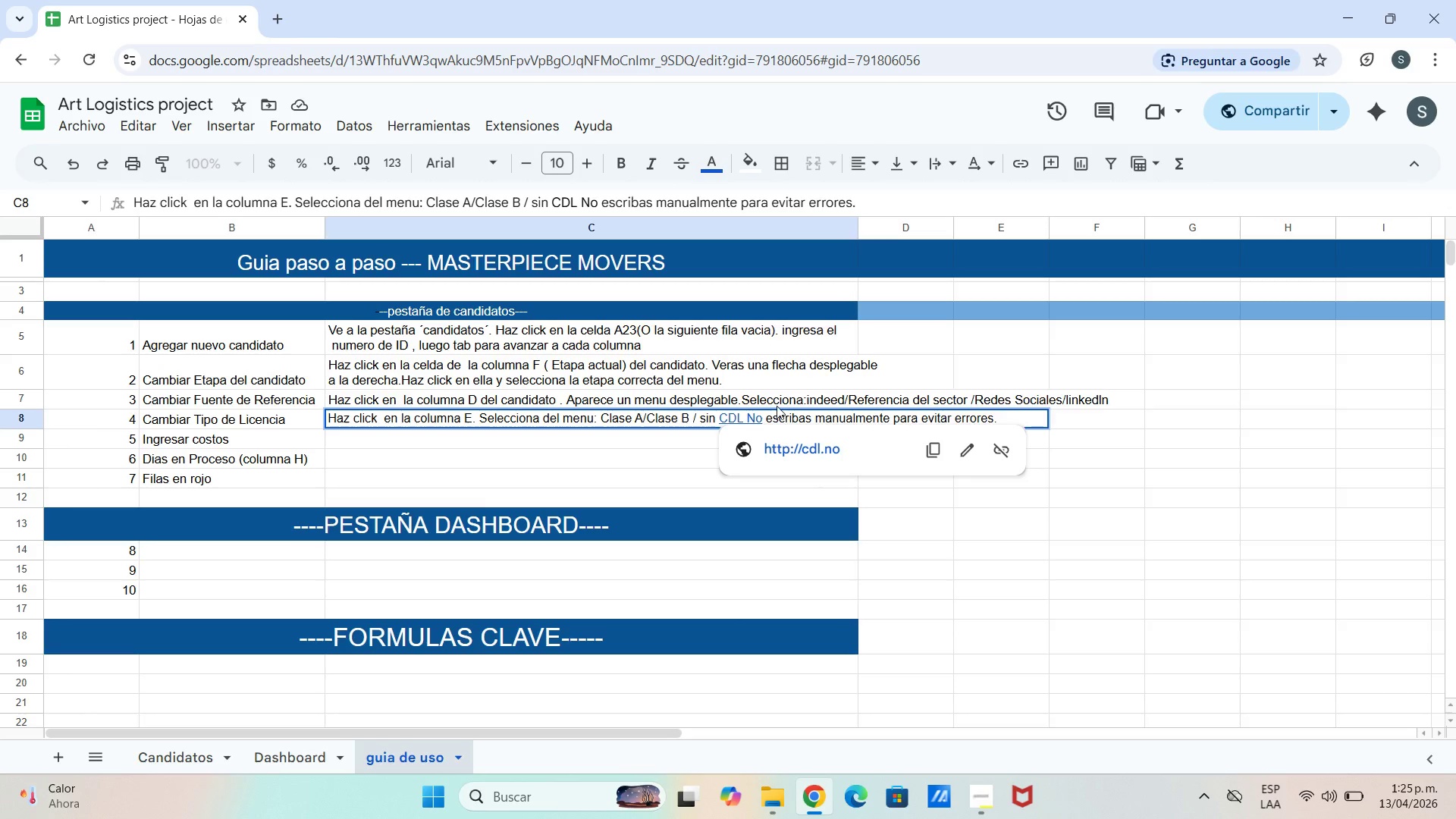 
left_click([767, 414])
 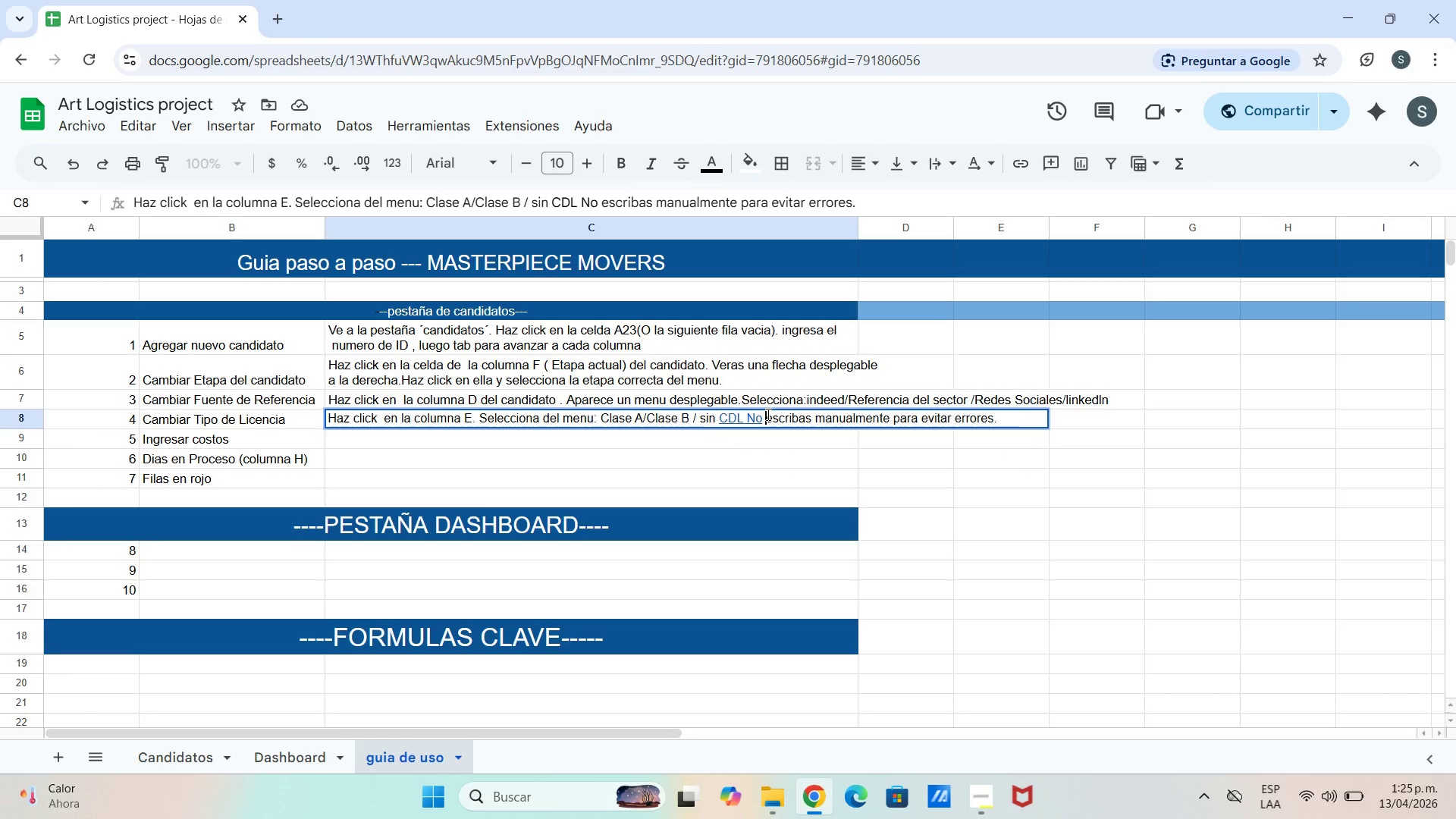 
key(Backspace)
key(Backspace)
key(Backspace)
key(Backspace)
key(Backspace)
key(Backspace)
key(Backspace)
type(CDL. NO )
 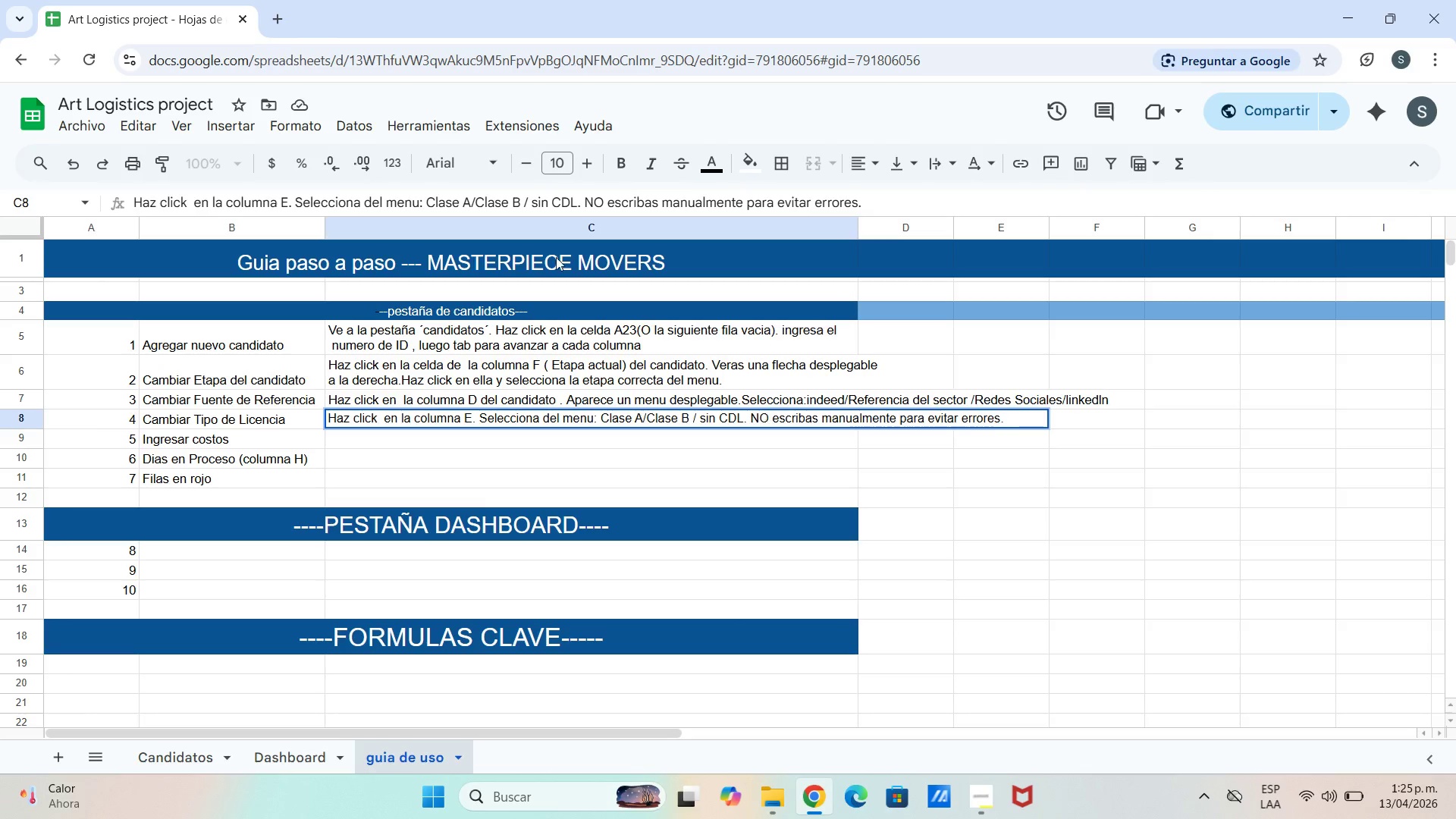 
key(Enter)
 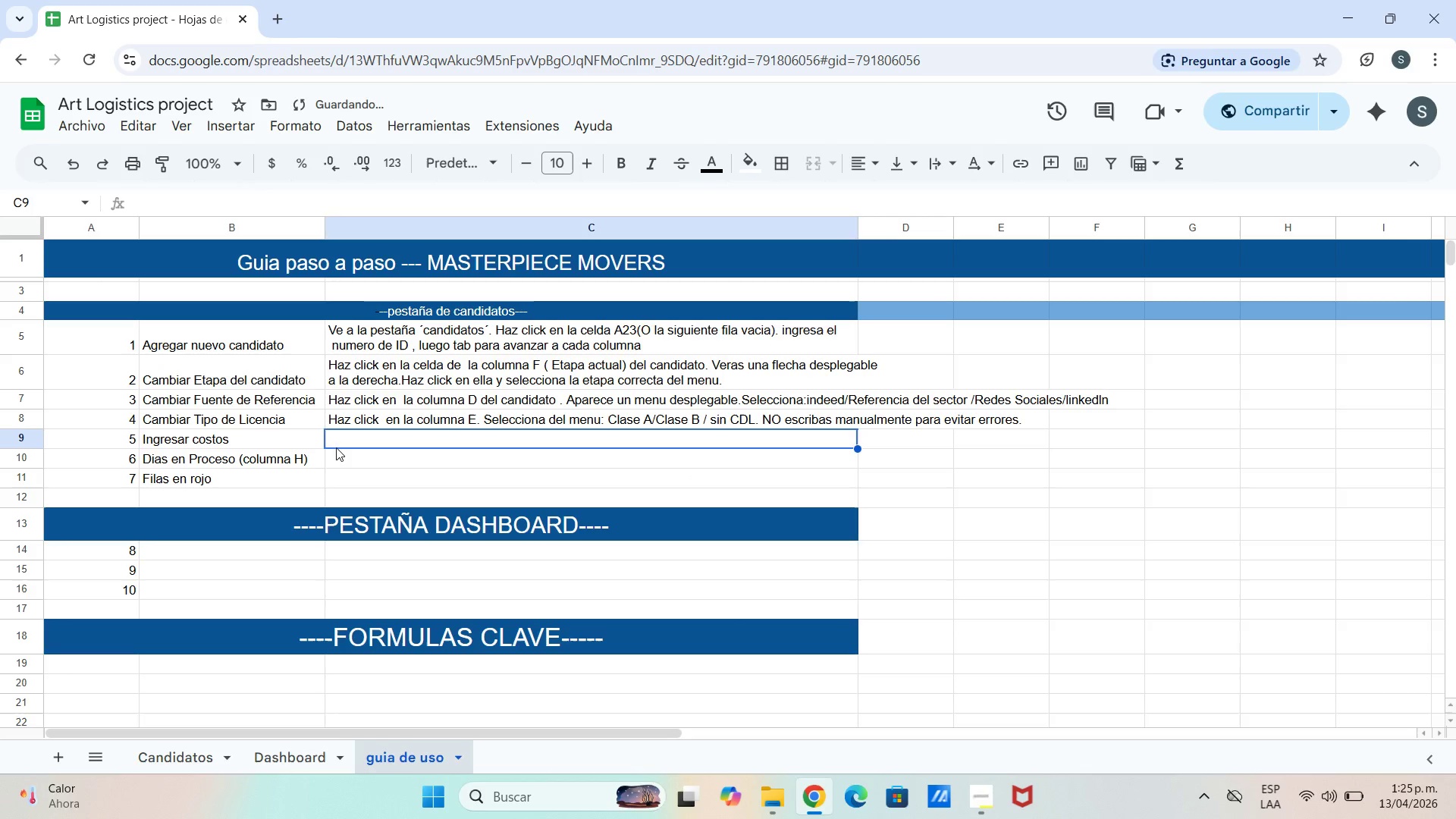 
left_click([339, 447])
 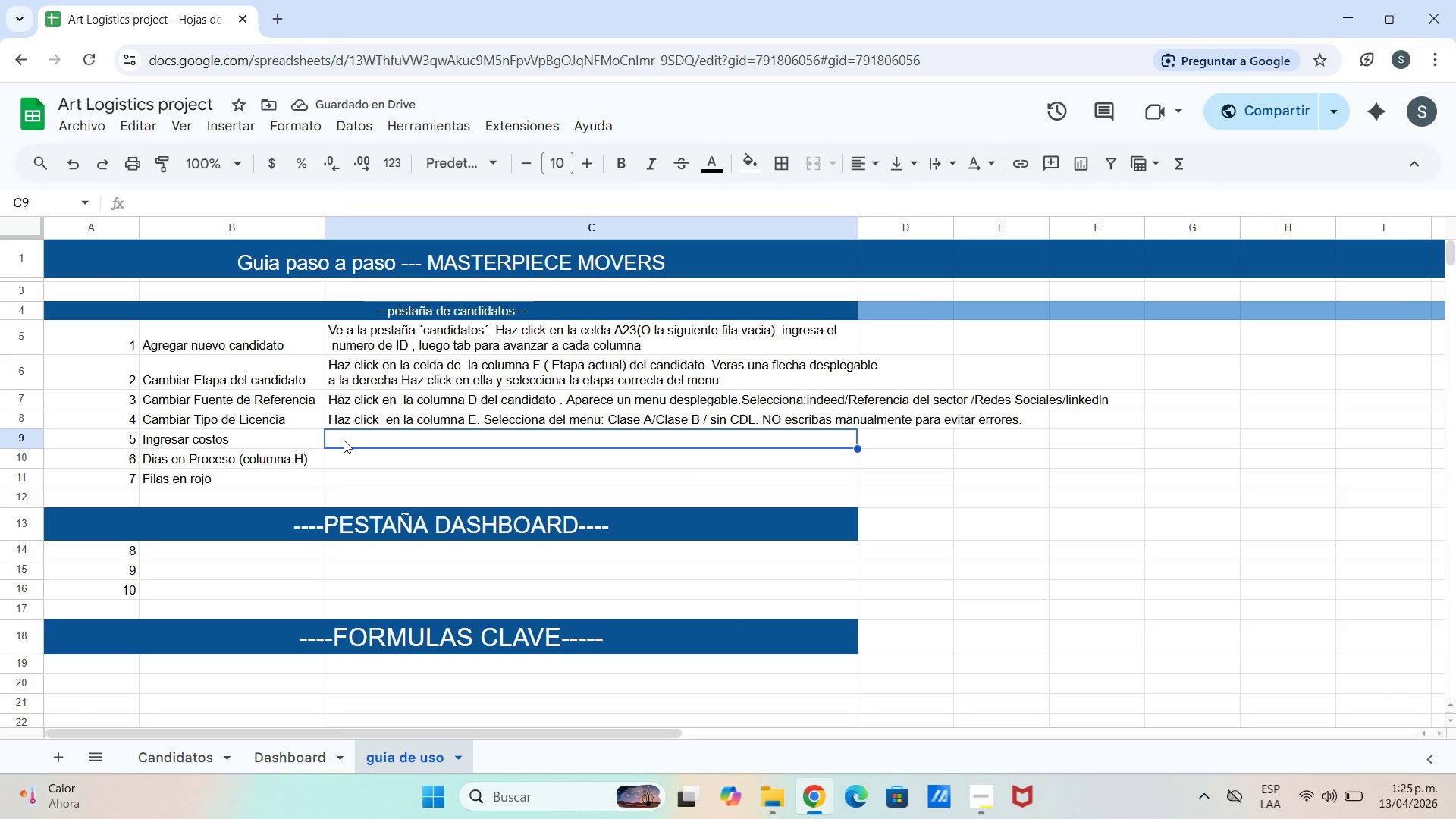 
triple_click([344, 440])
 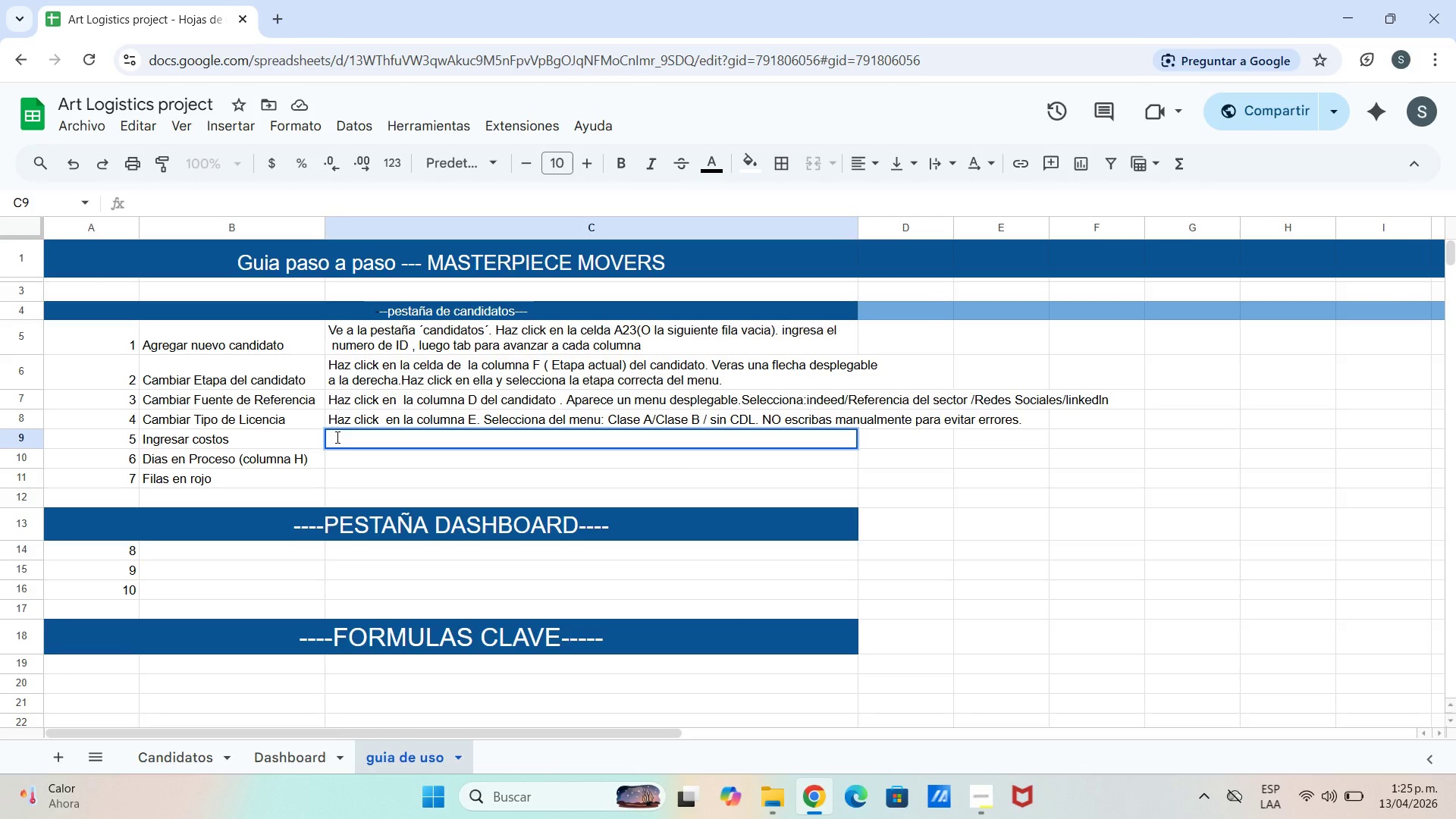 
wait(5.23)
 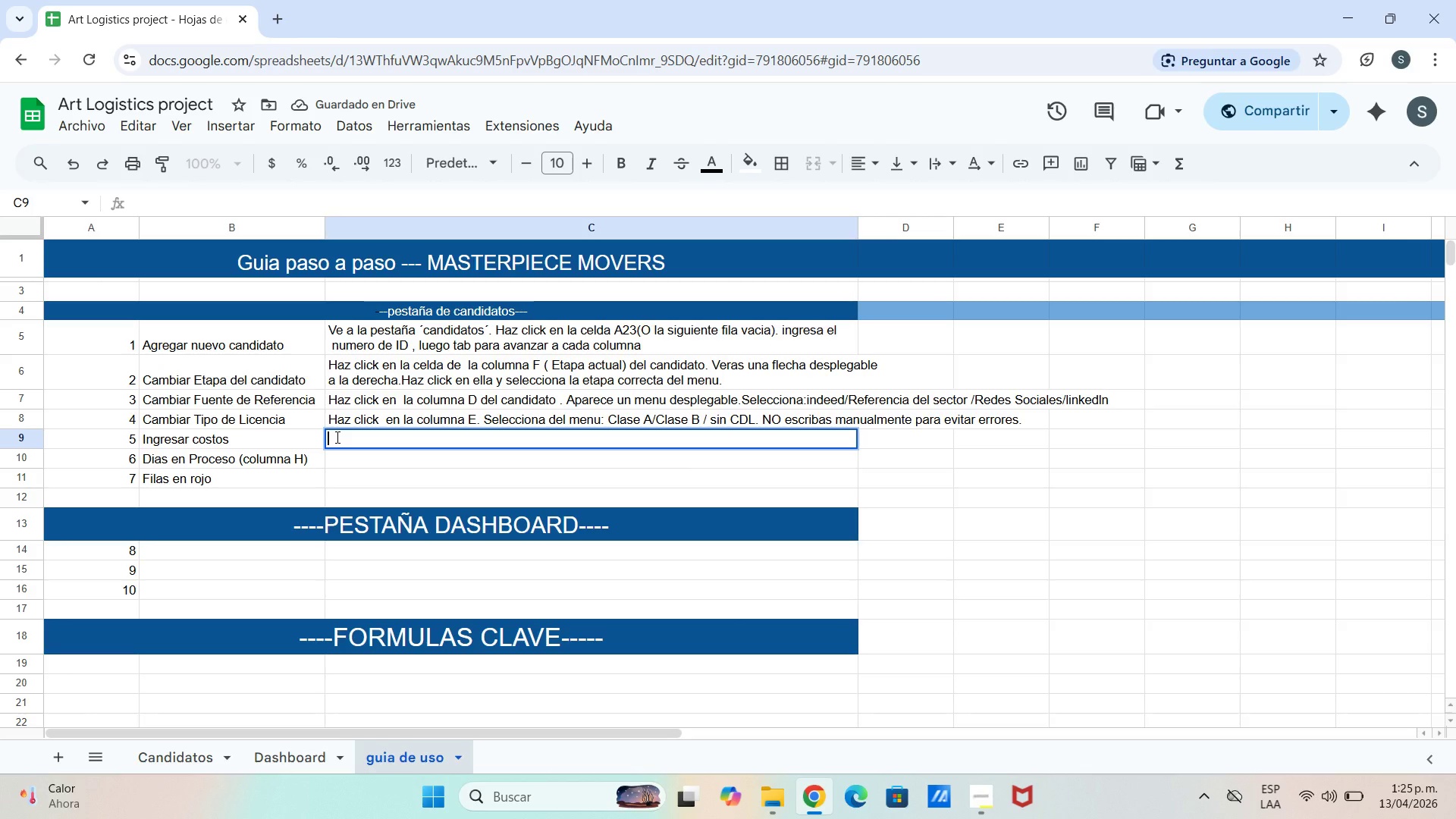 
type(las columnas)
 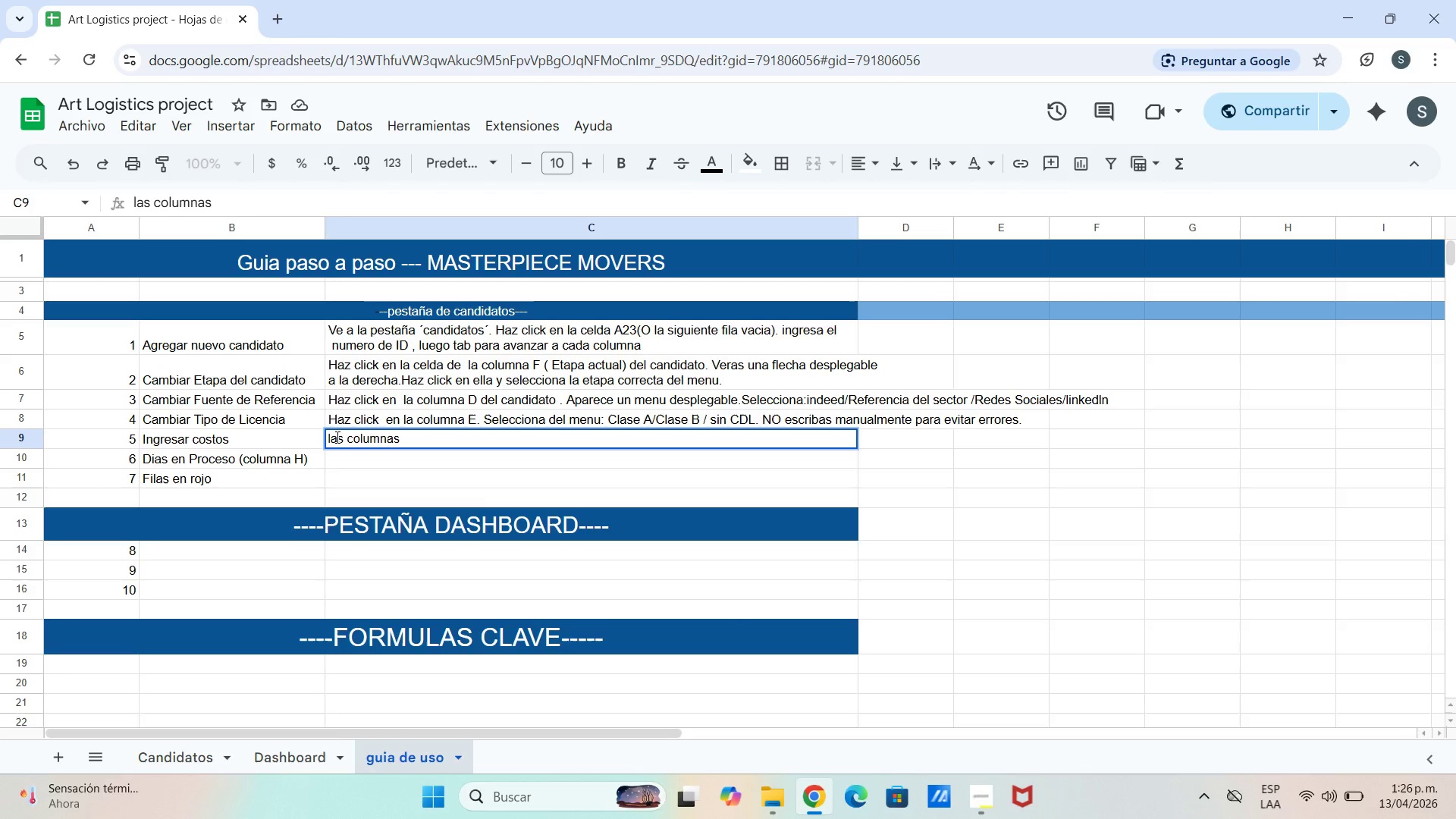 
key(Space)
 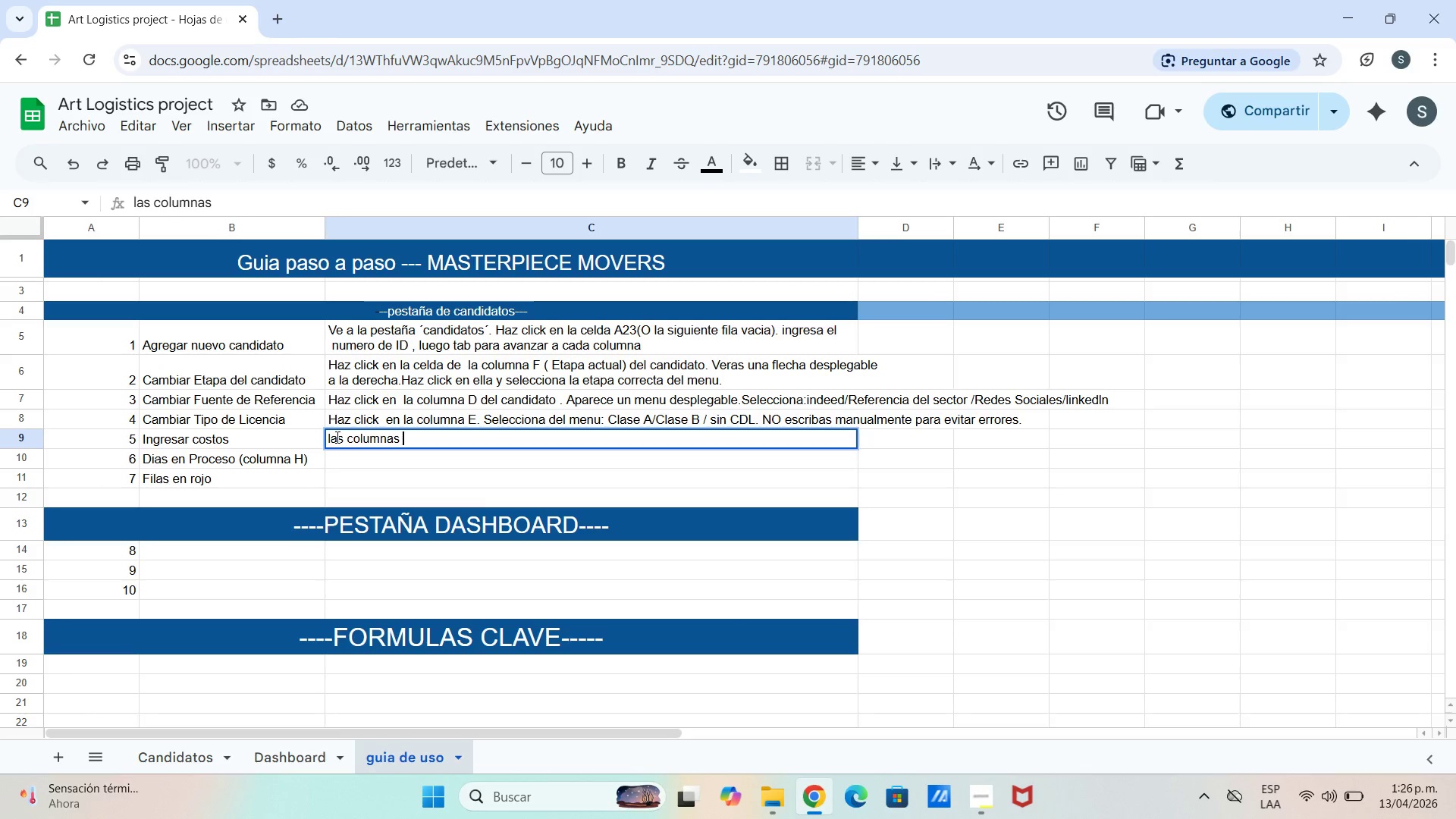 
key(Shift+I)
 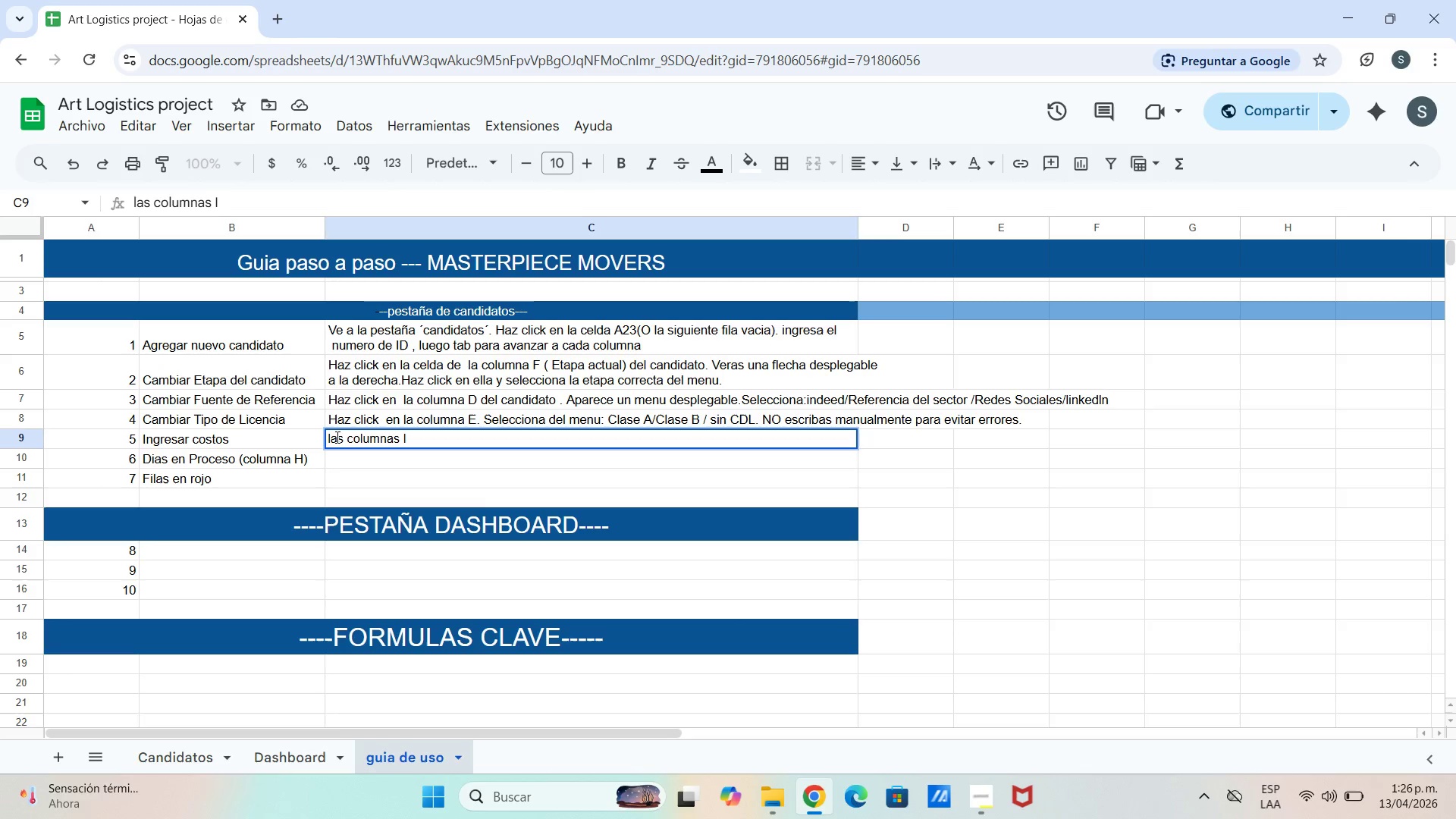 
key(Space)
 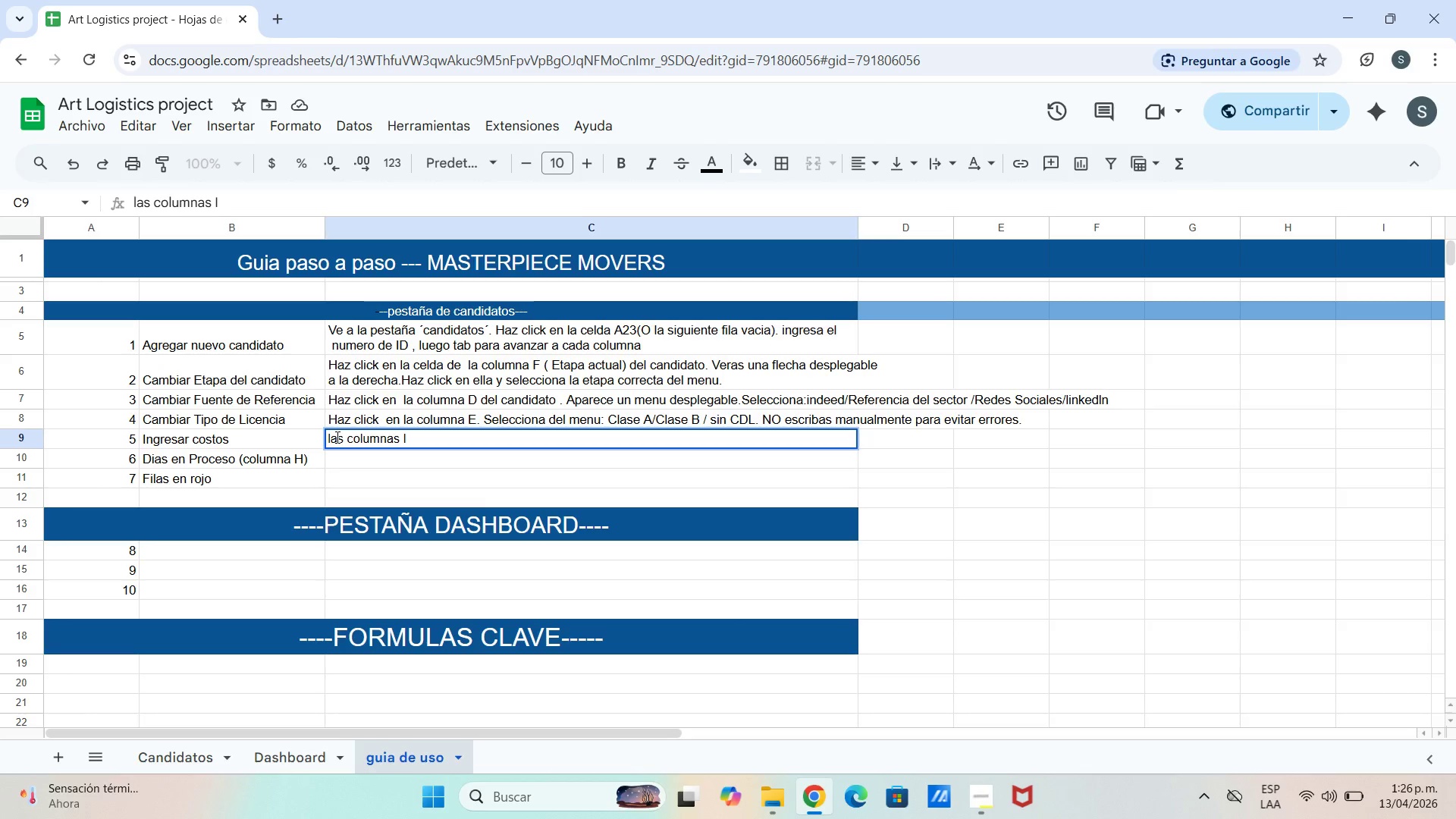 
type(*VERf)
key(Backspace)
key(Backspace)
key(Backspace)
type(erf)
key(Backspace)
type(f)
key(Backspace)
key(Backspace)
type(rif)
 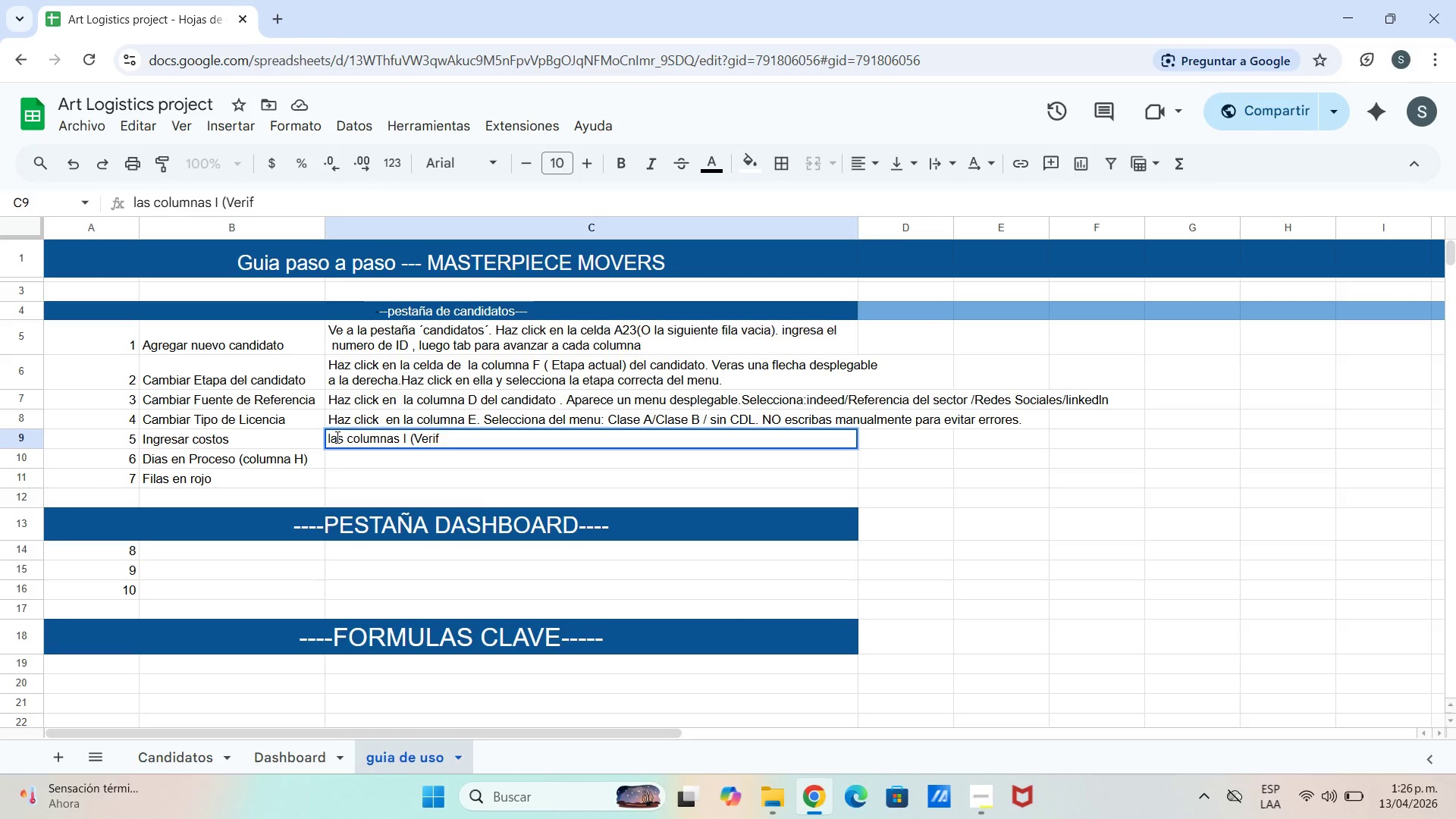 
type(.Antecedes)
key(Backspace)
key(Backspace)
key(Backspace)
type(dentes)
 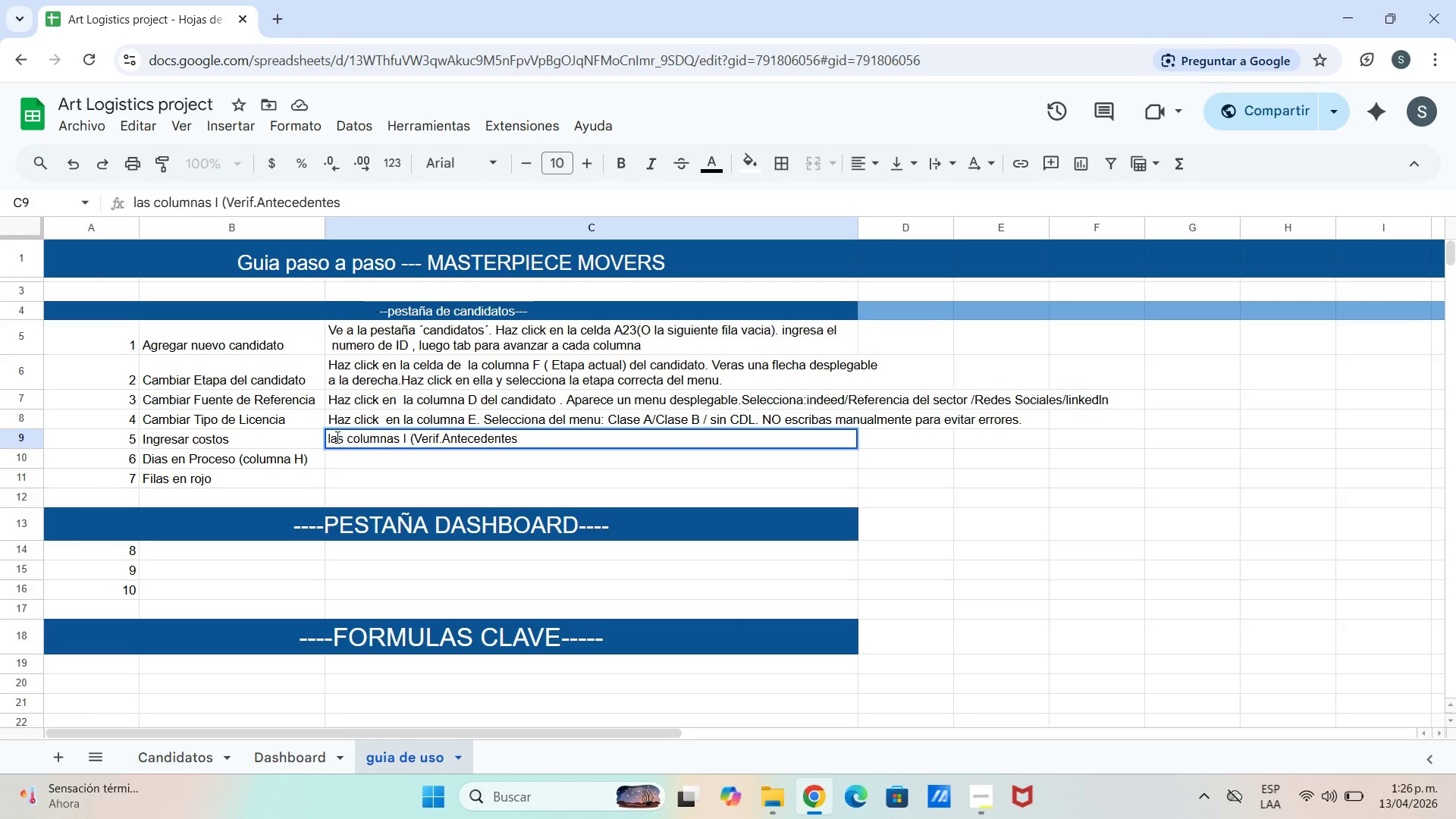 
type(( , J *Prueba de )
key(Backspace)
key(Backspace)
key(Backspace)
type(Drogas( y K *Bono Referencia)
 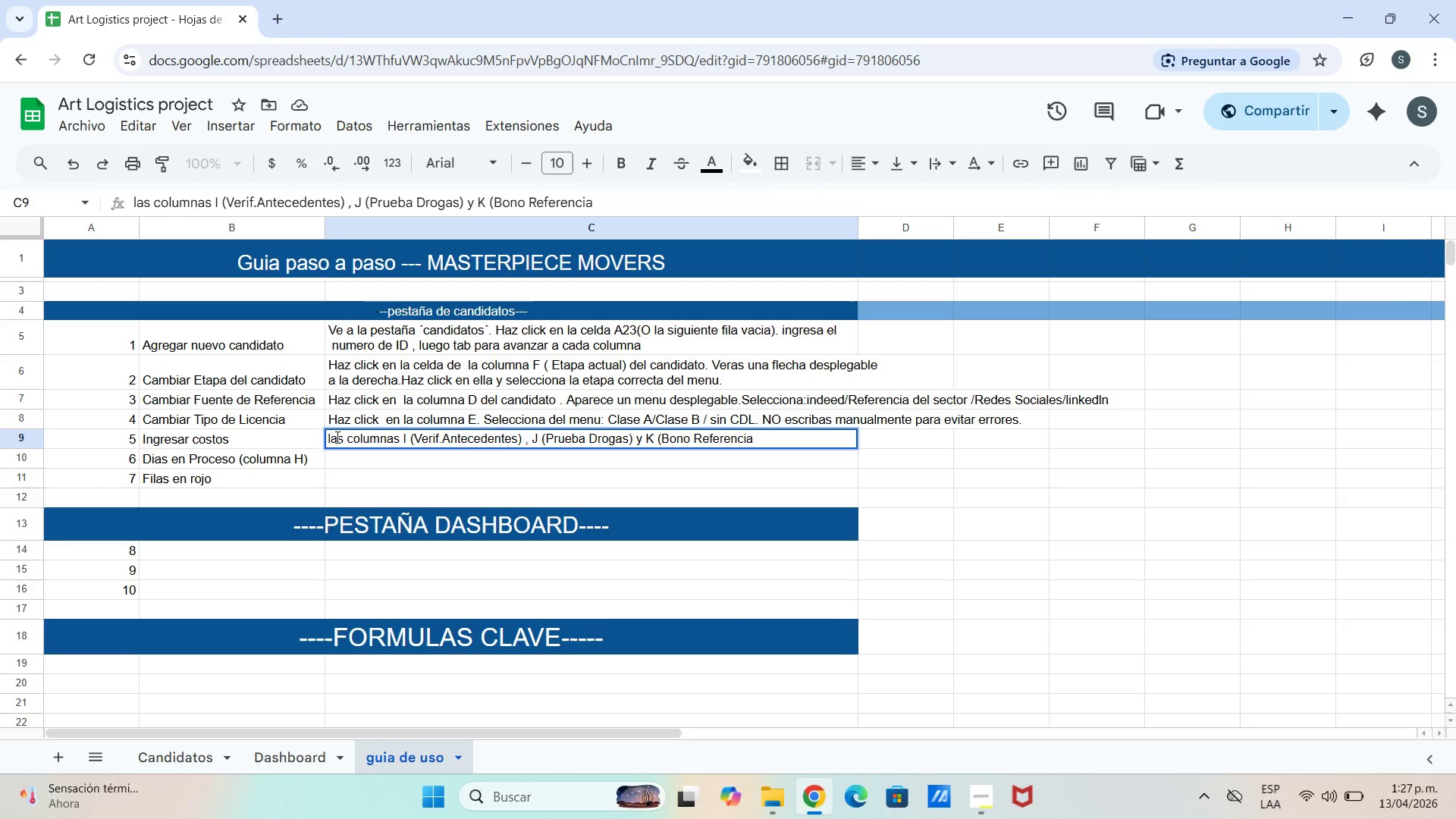 
hold_key(key=ShiftLeft, duration=1.5)
 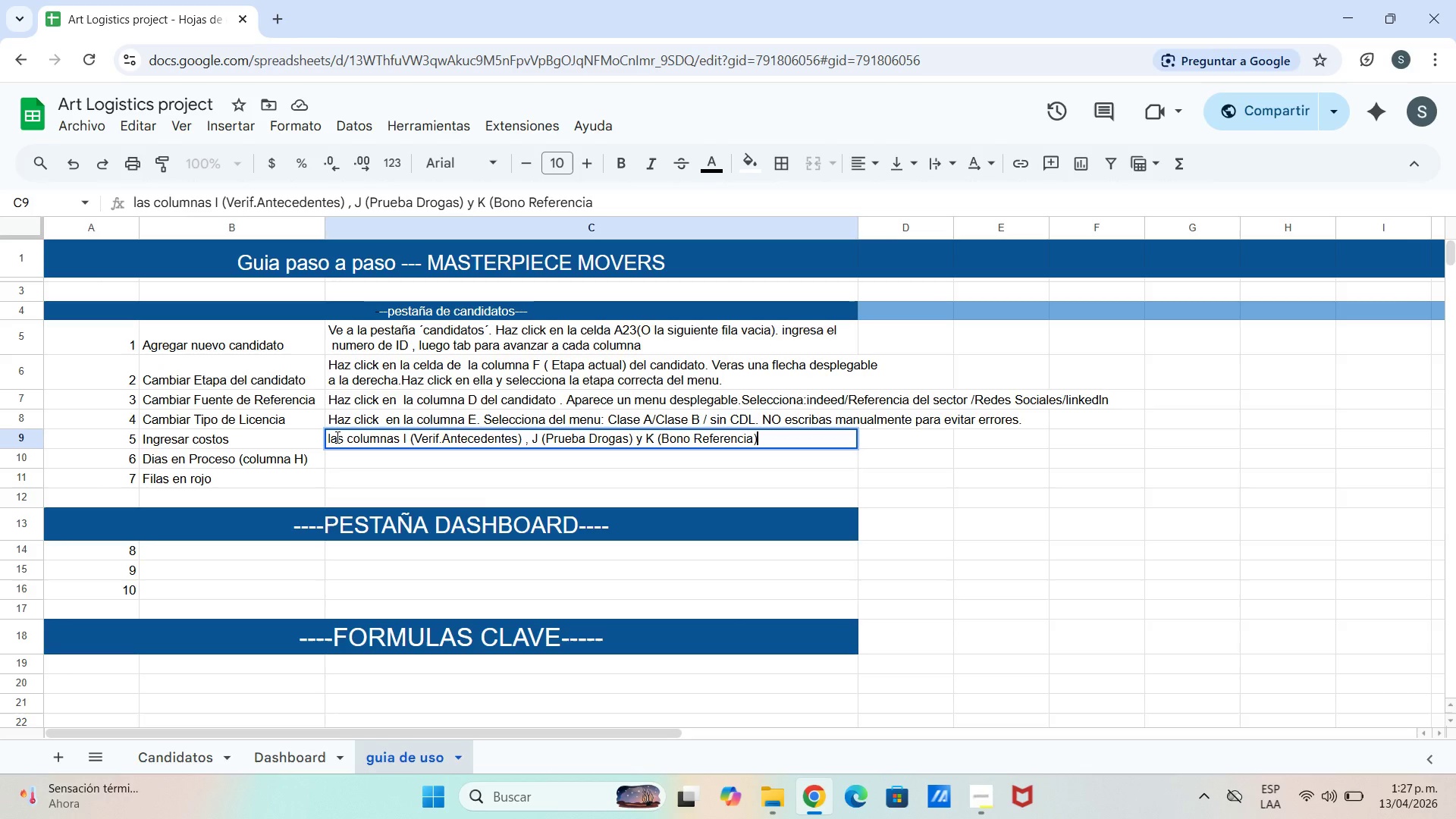 
type(( son de entrada manual)
 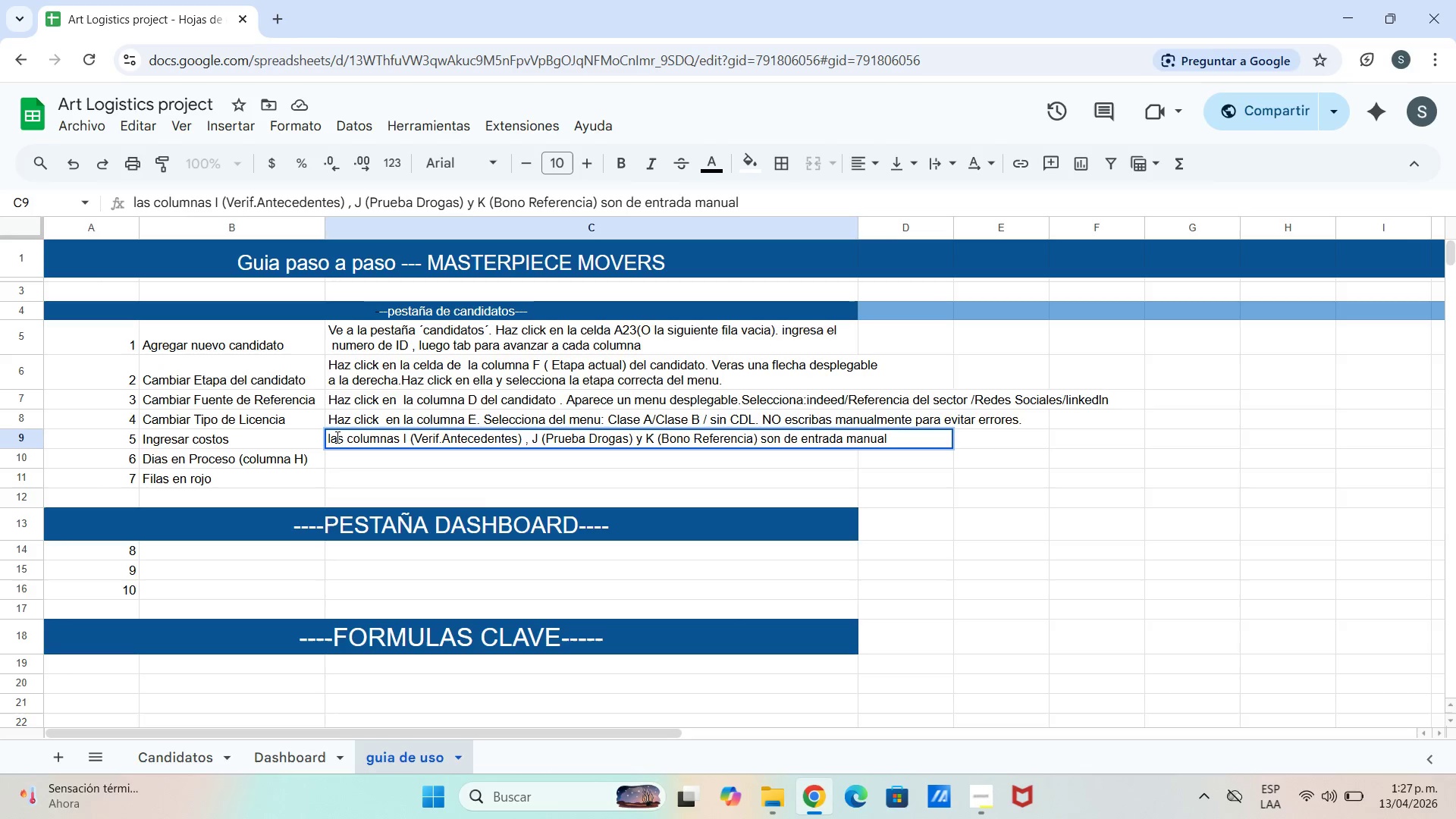 
wait(10.14)
 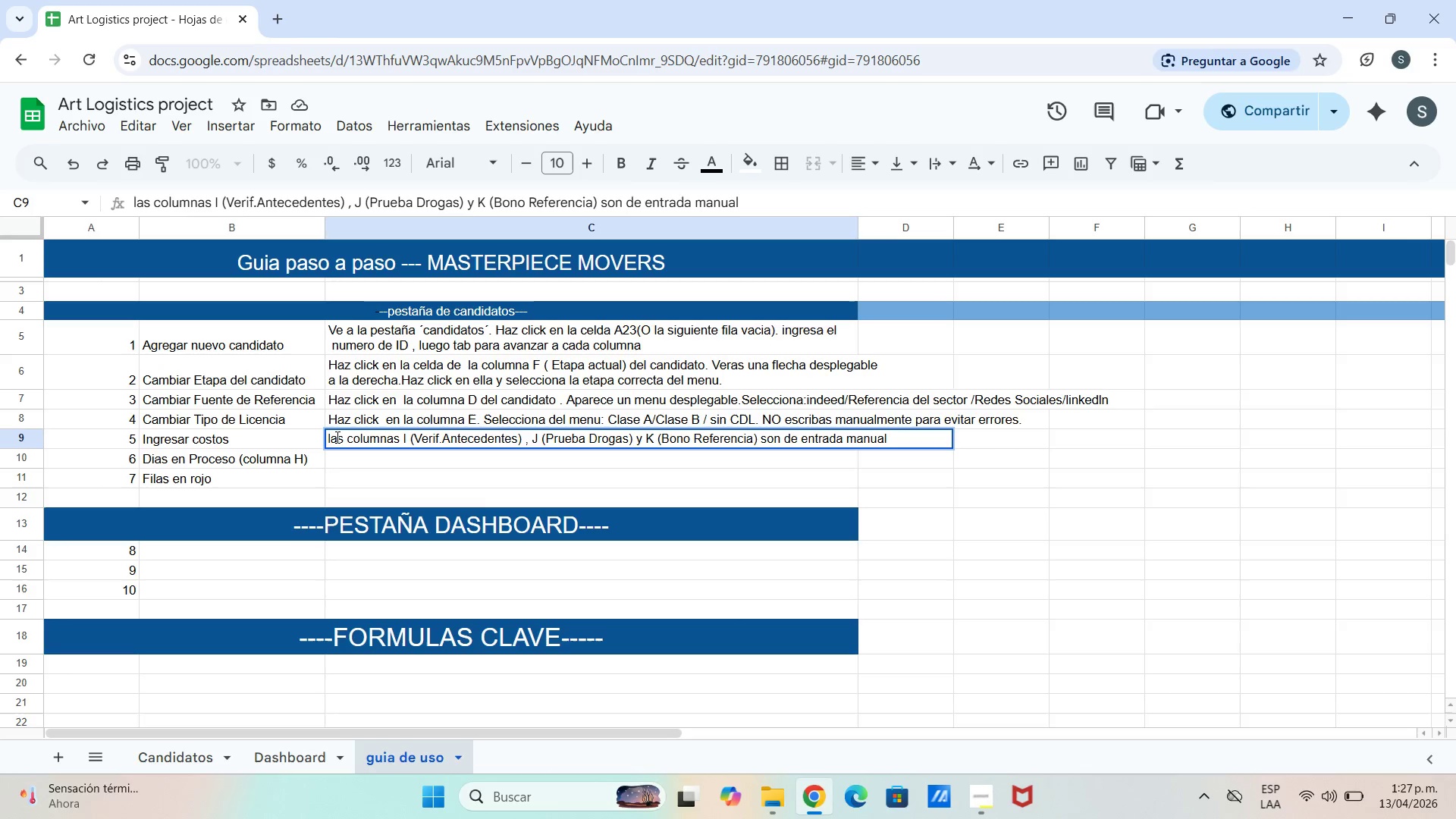 
type(. Escribe el valor)
 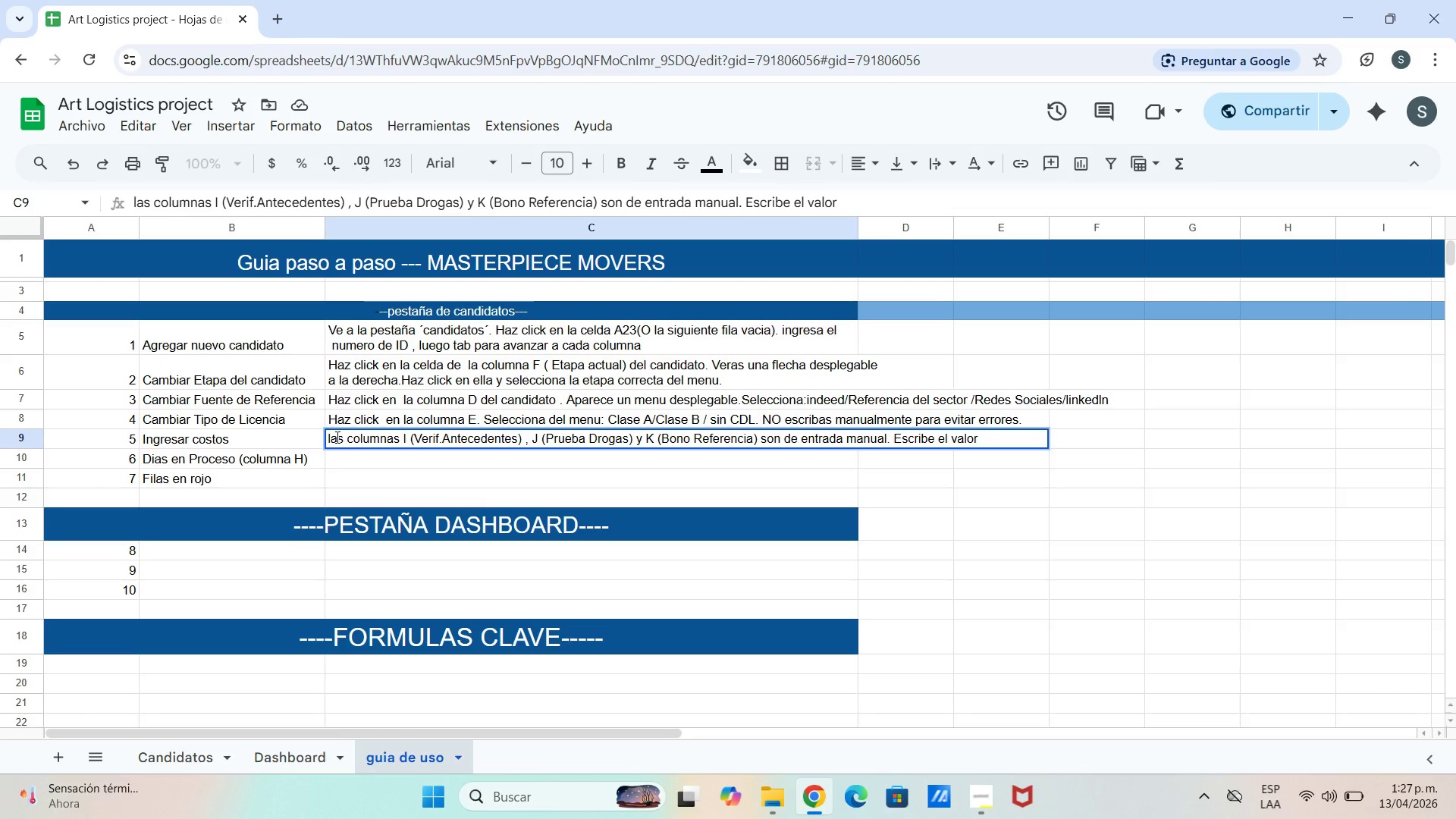 
wait(9.41)
 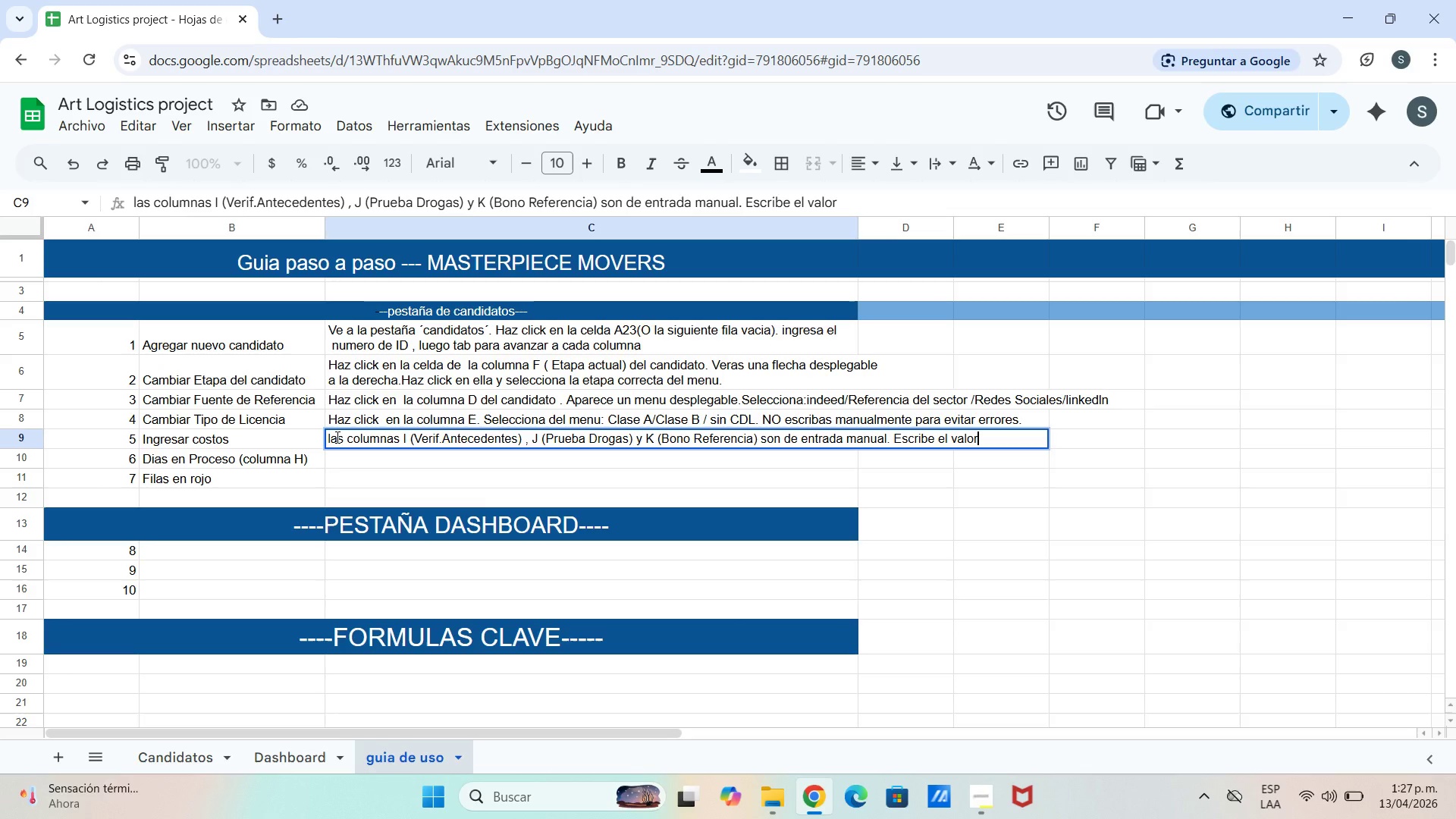 
type( en dolares ej> 86)
key(Backspace)
type(5. En la columna)
 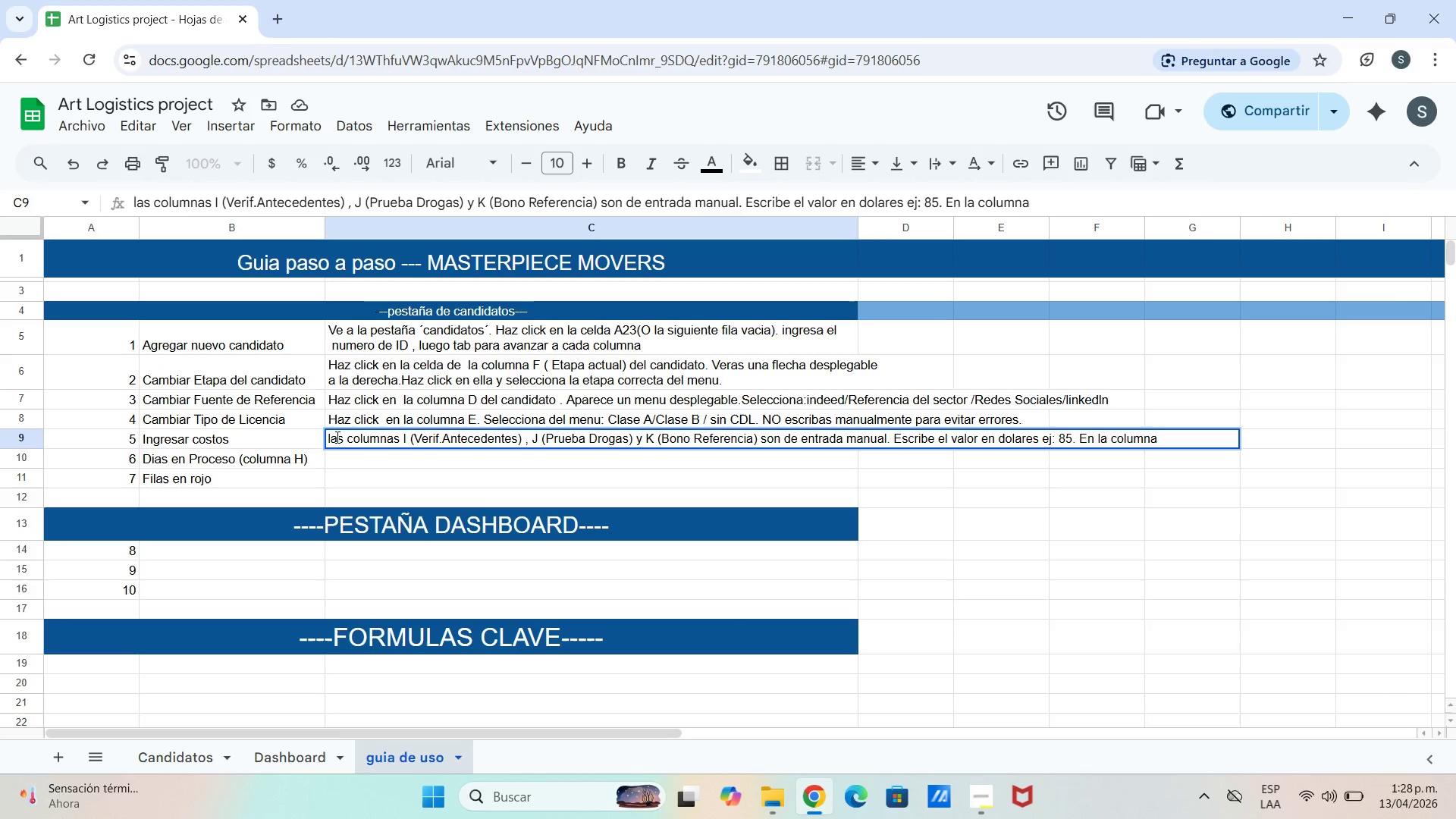 
type(L se calcula)
 